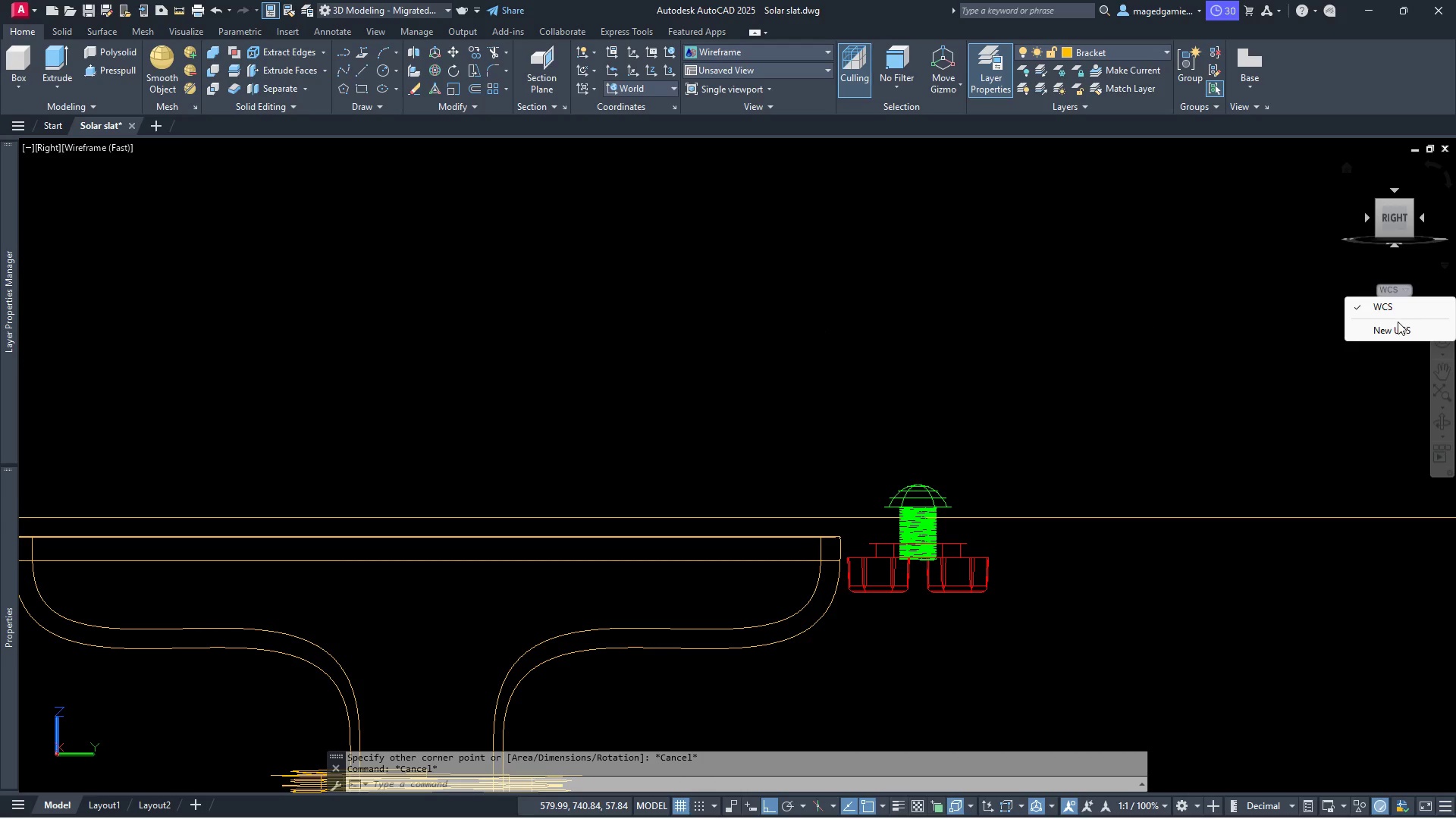 
left_click([1395, 330])
 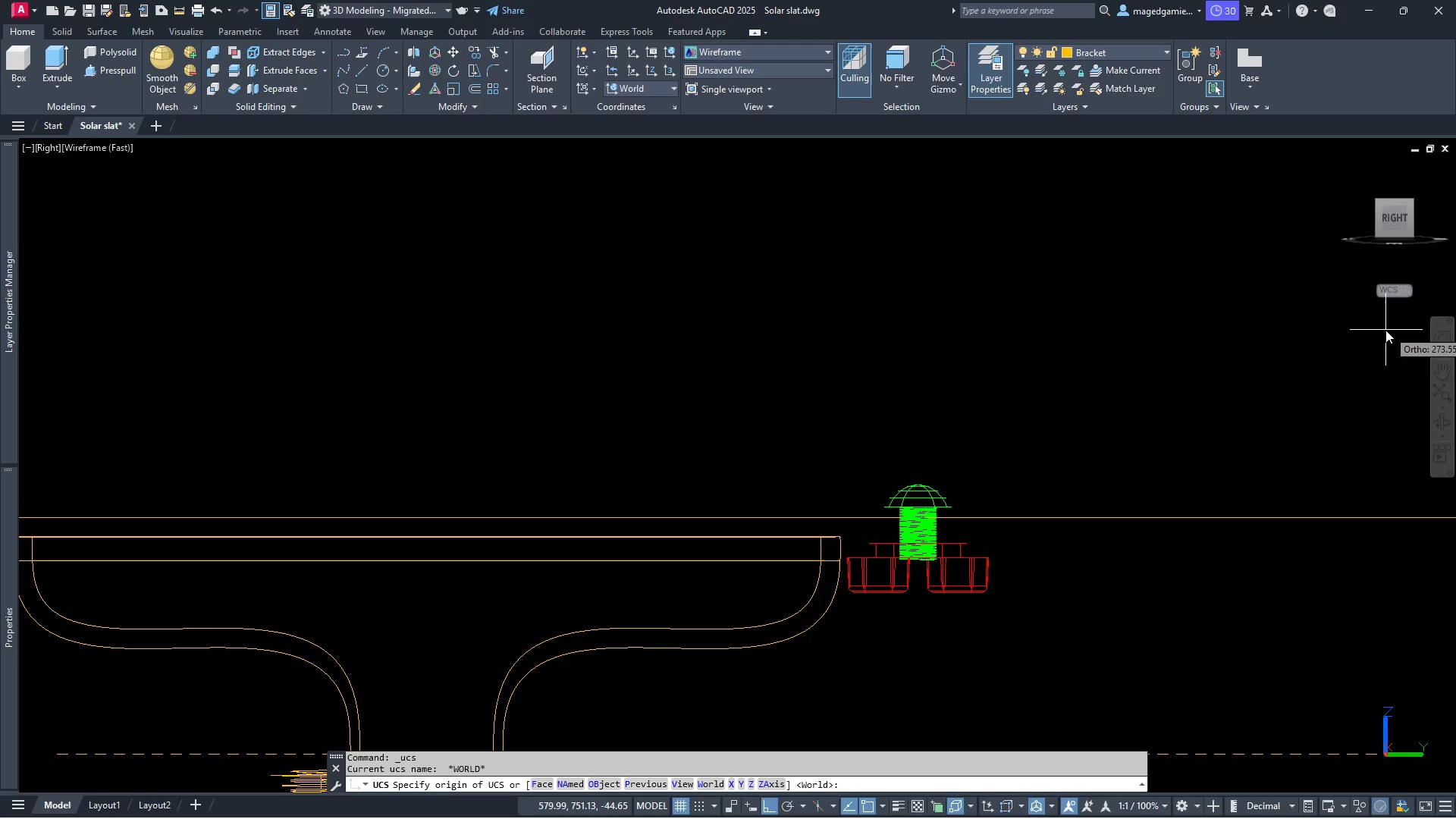 
key(V)
 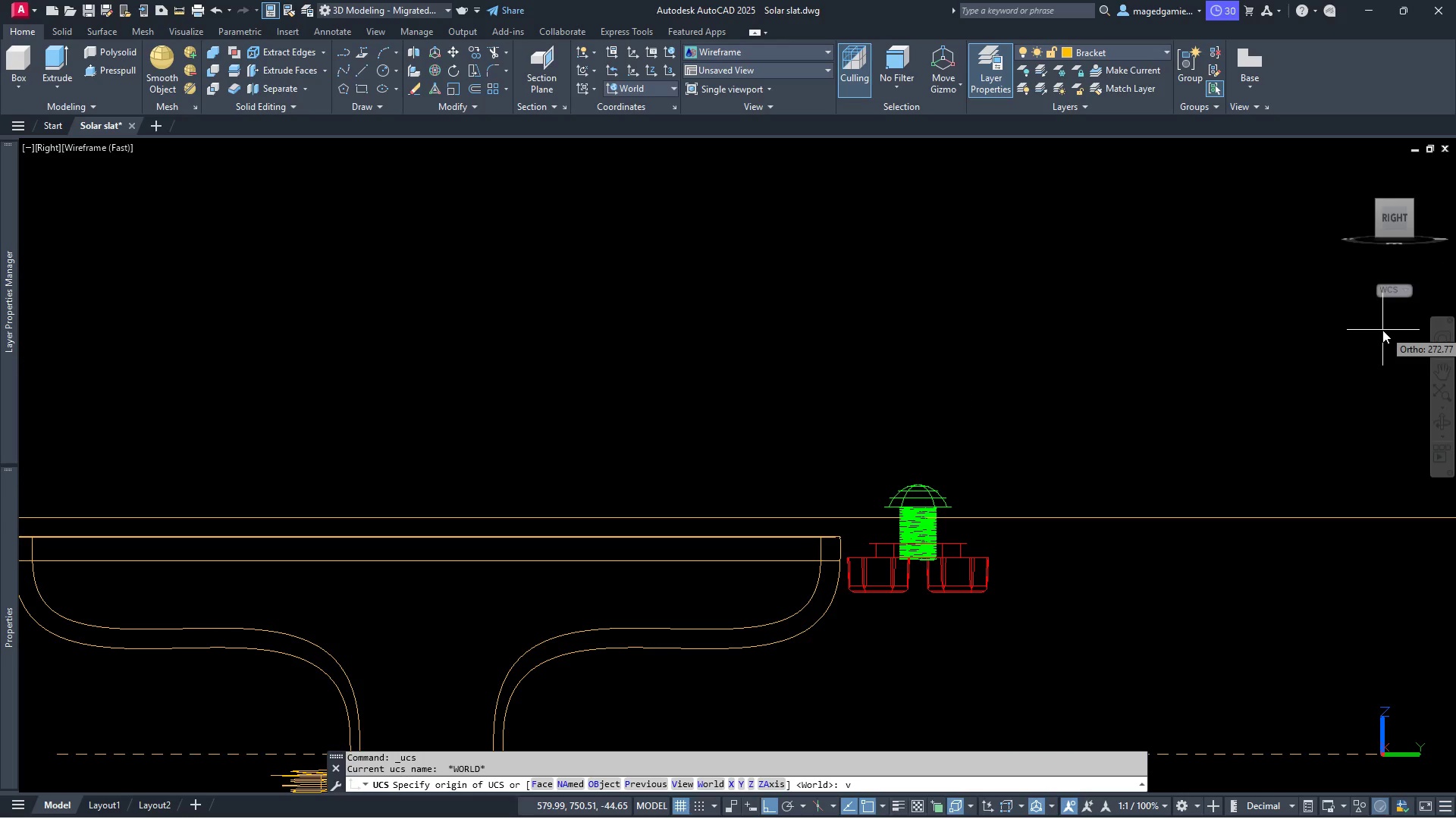 
key(Enter)
 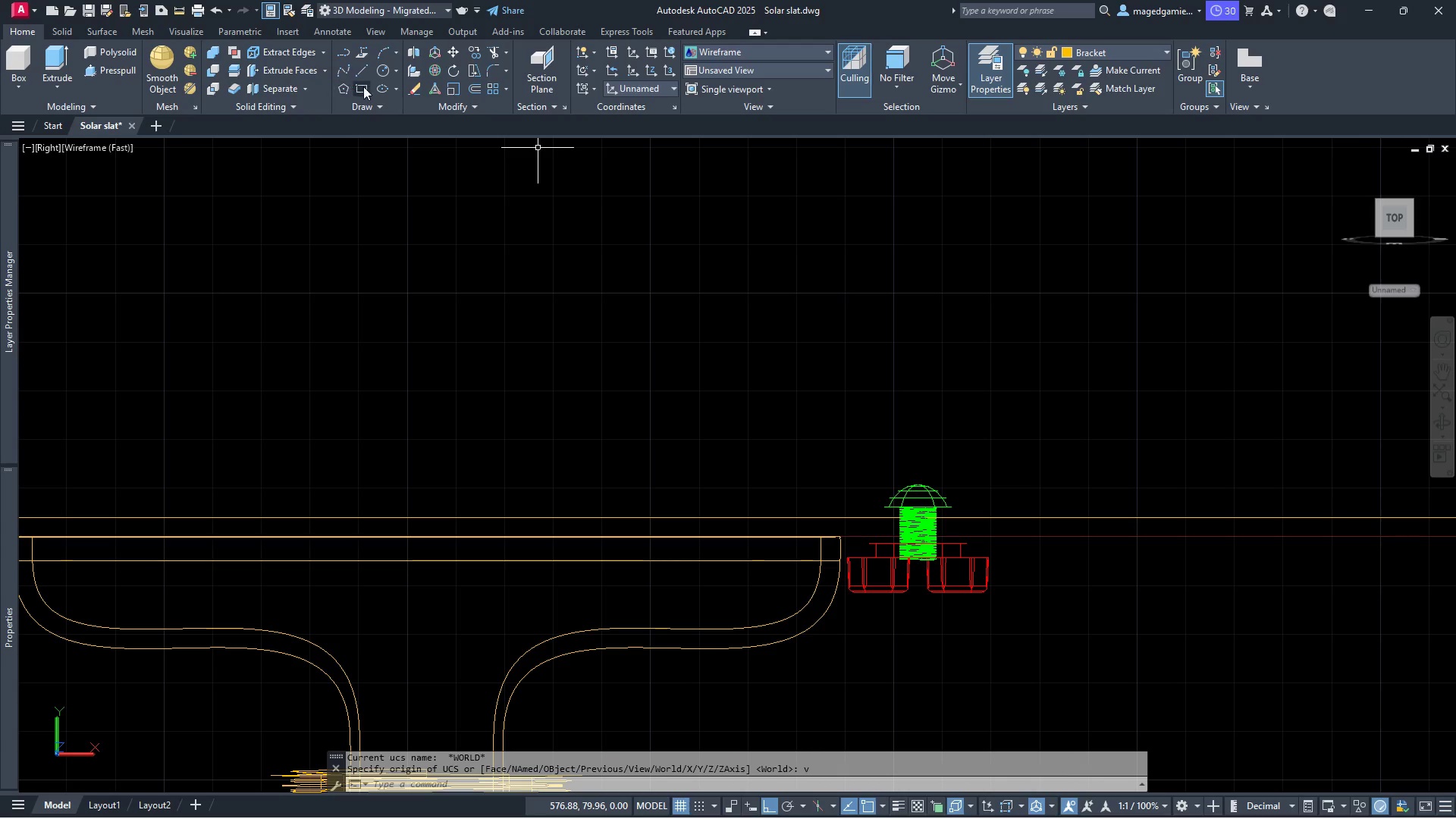 
left_click([362, 88])
 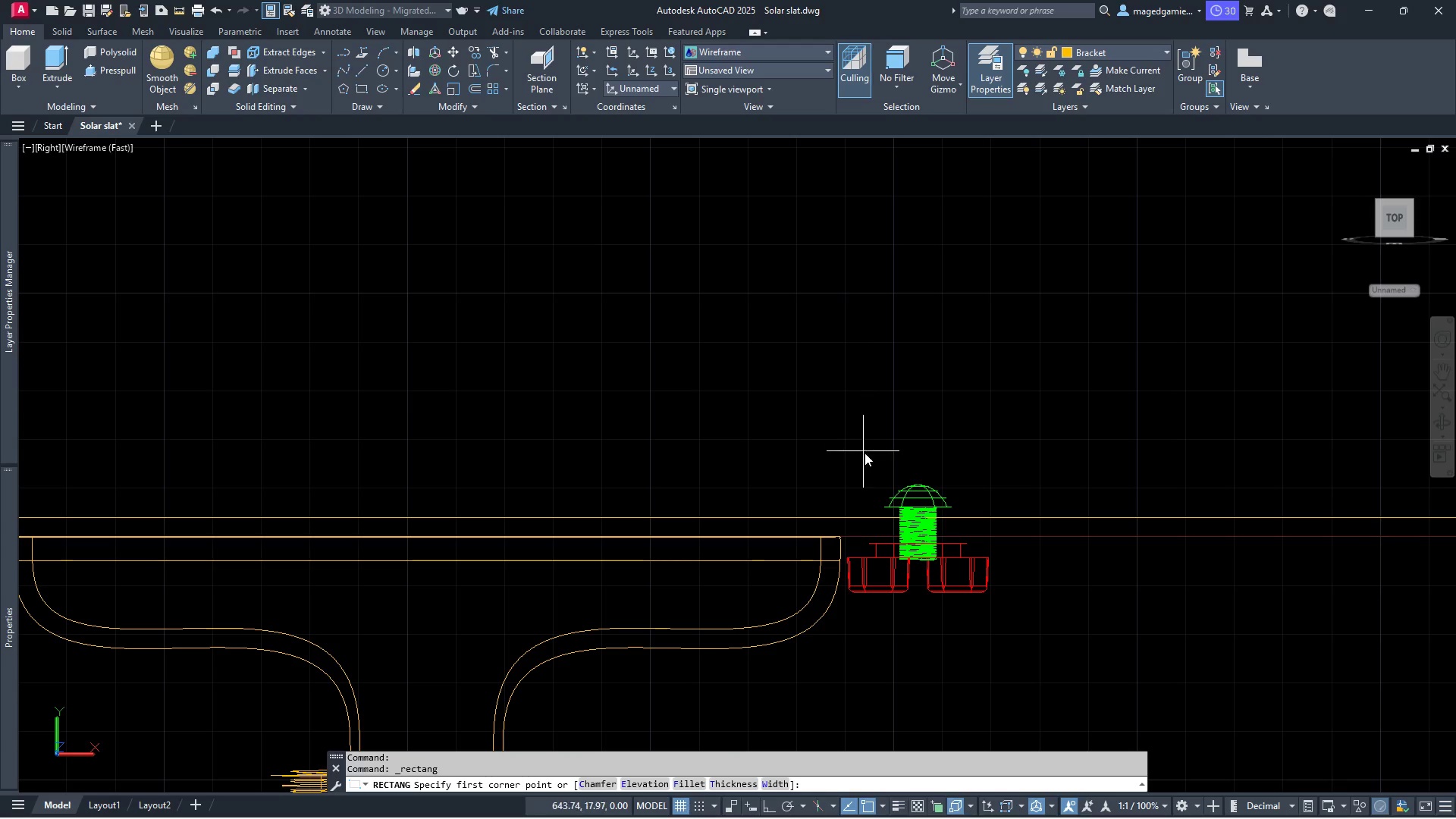 
left_click([864, 455])
 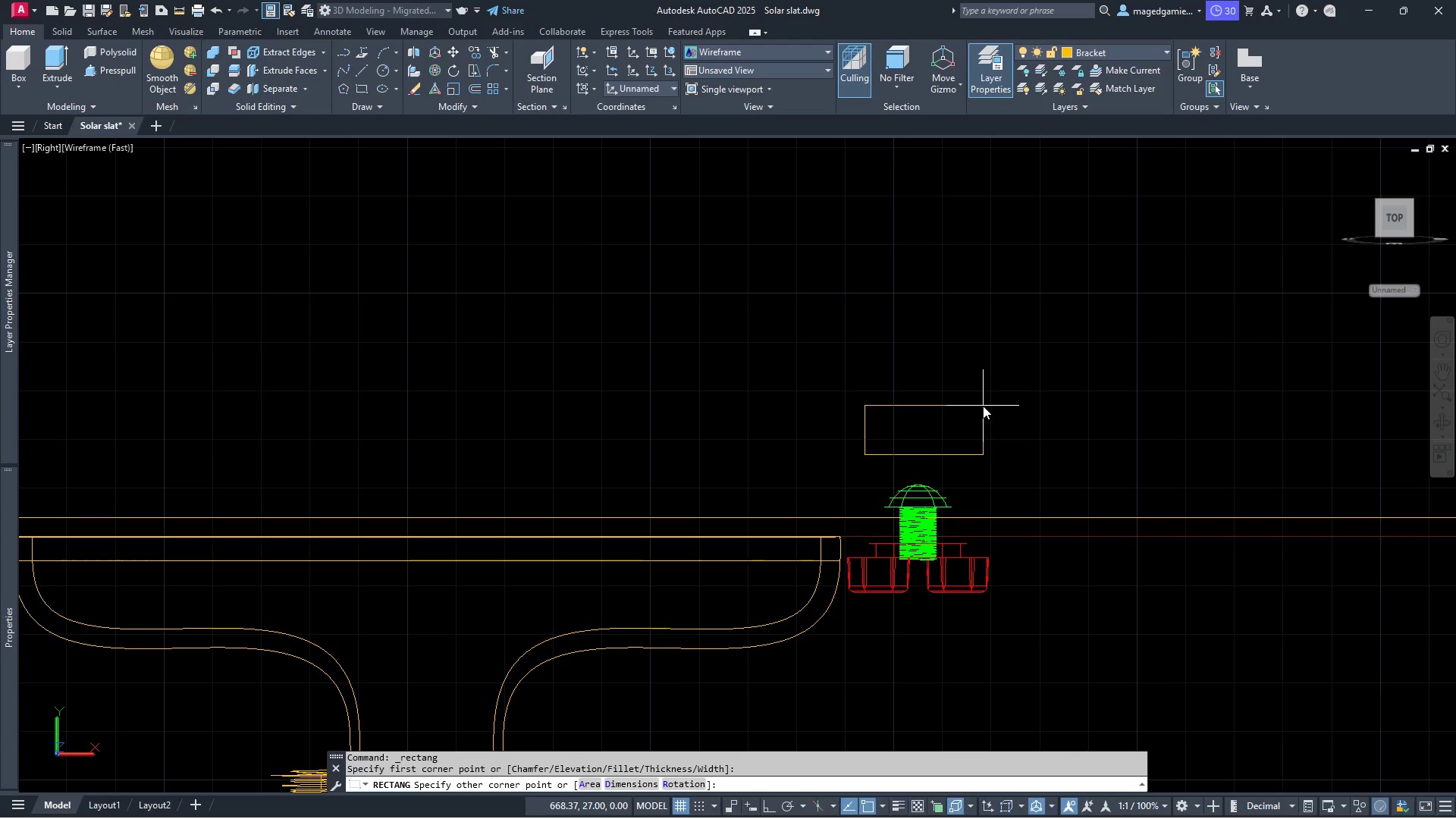 
type(dim)
 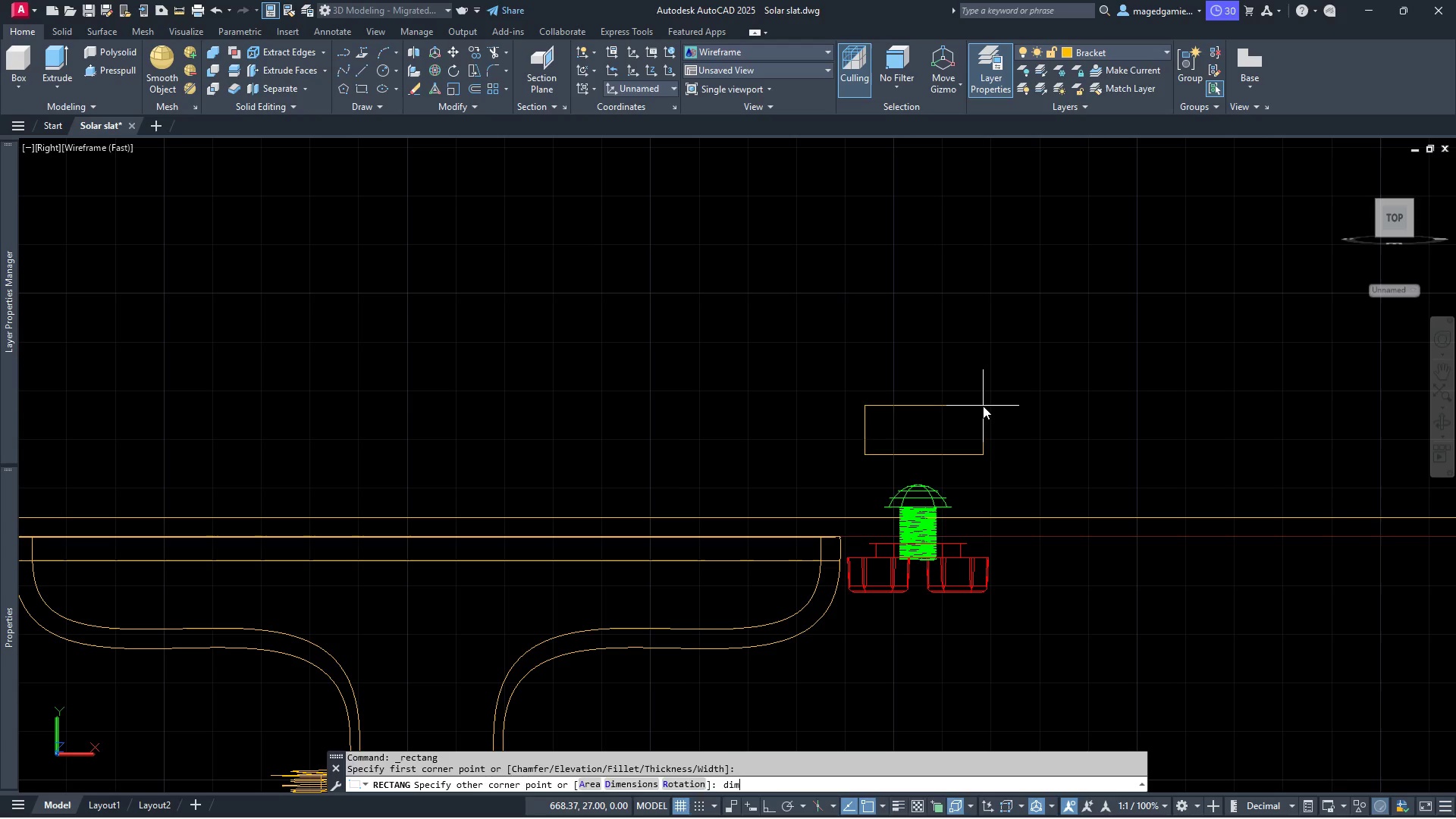 
key(Enter)
 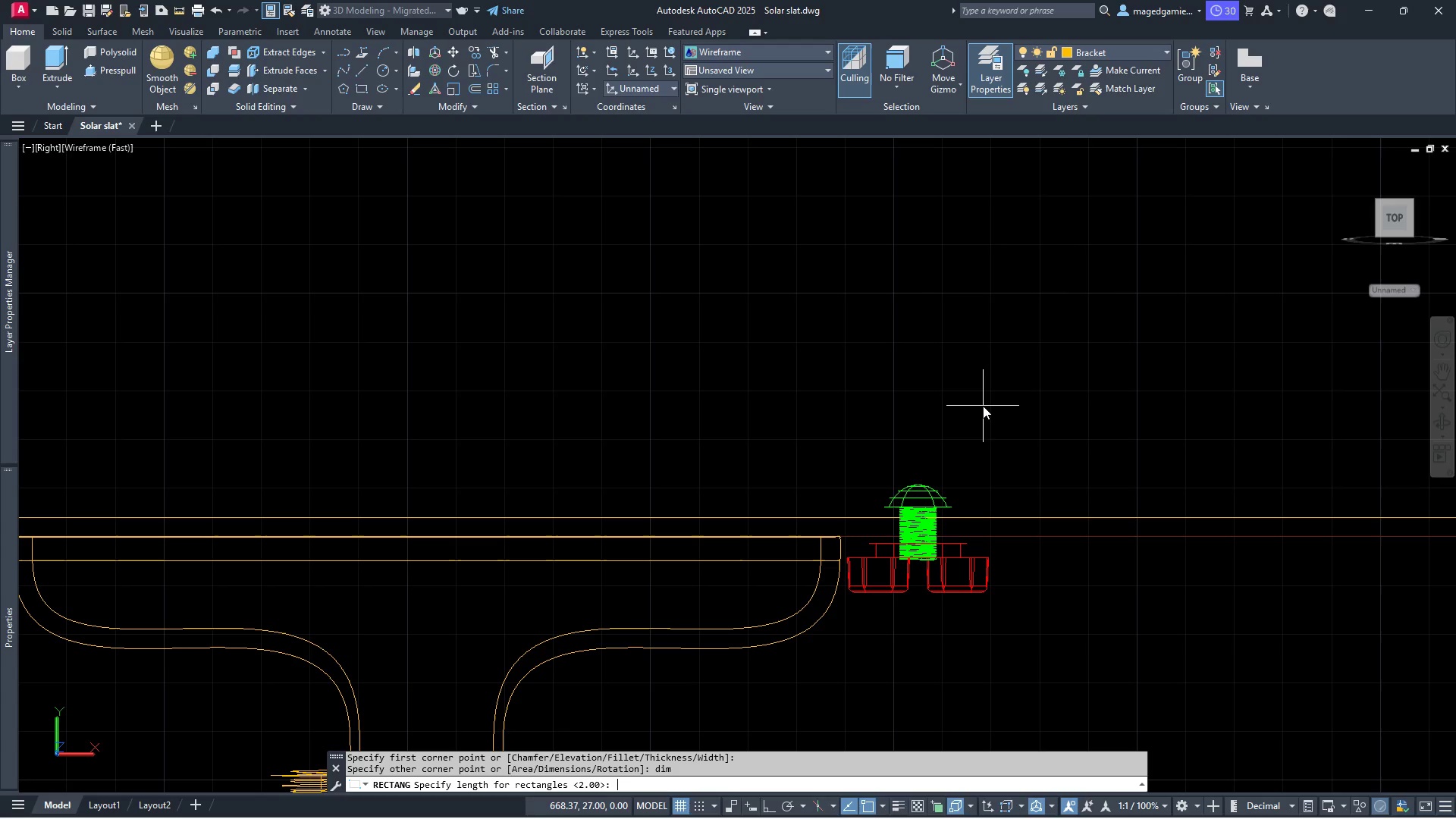 
wait(5.69)
 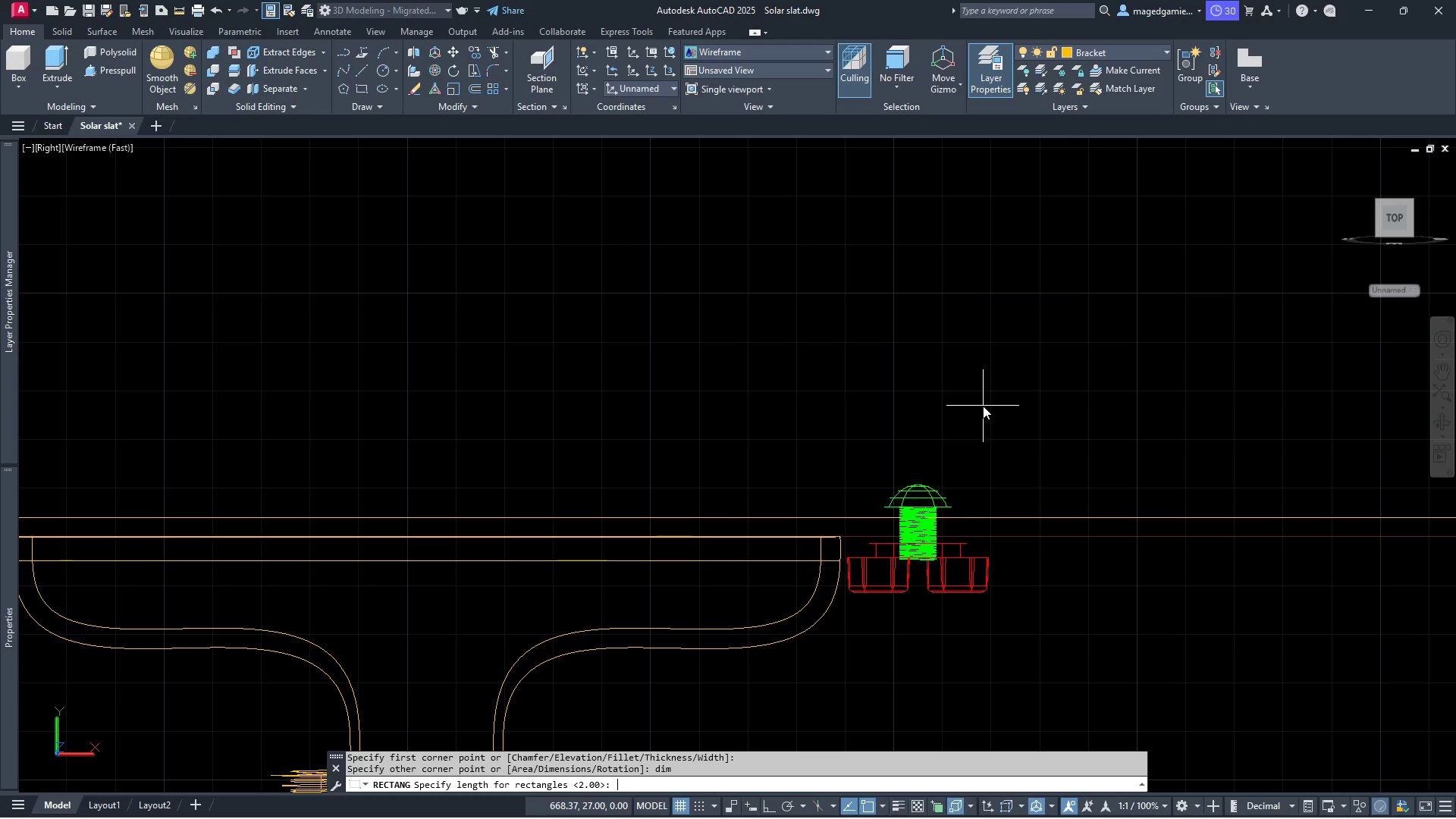 
type(32)
 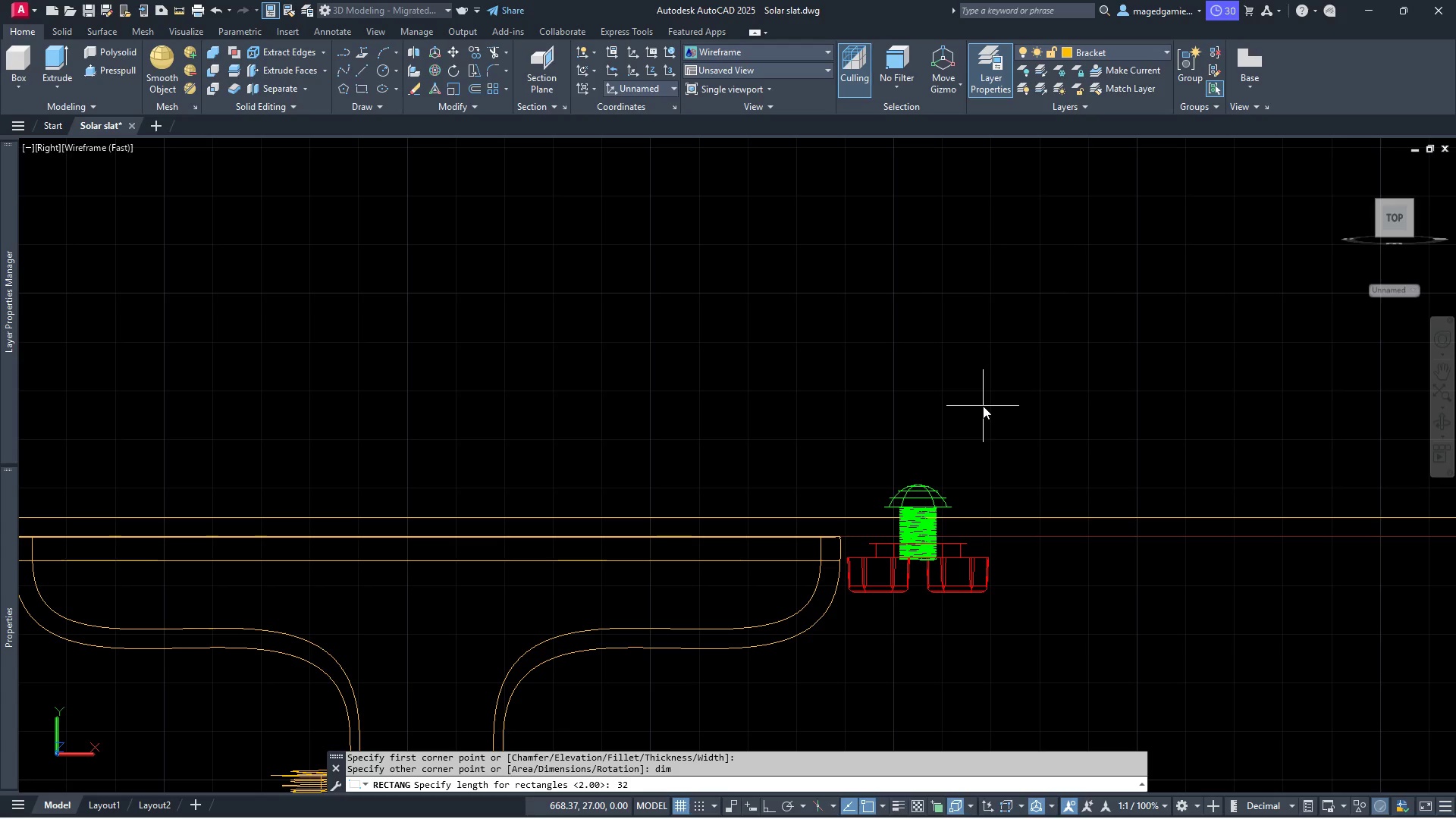 
key(Enter)
 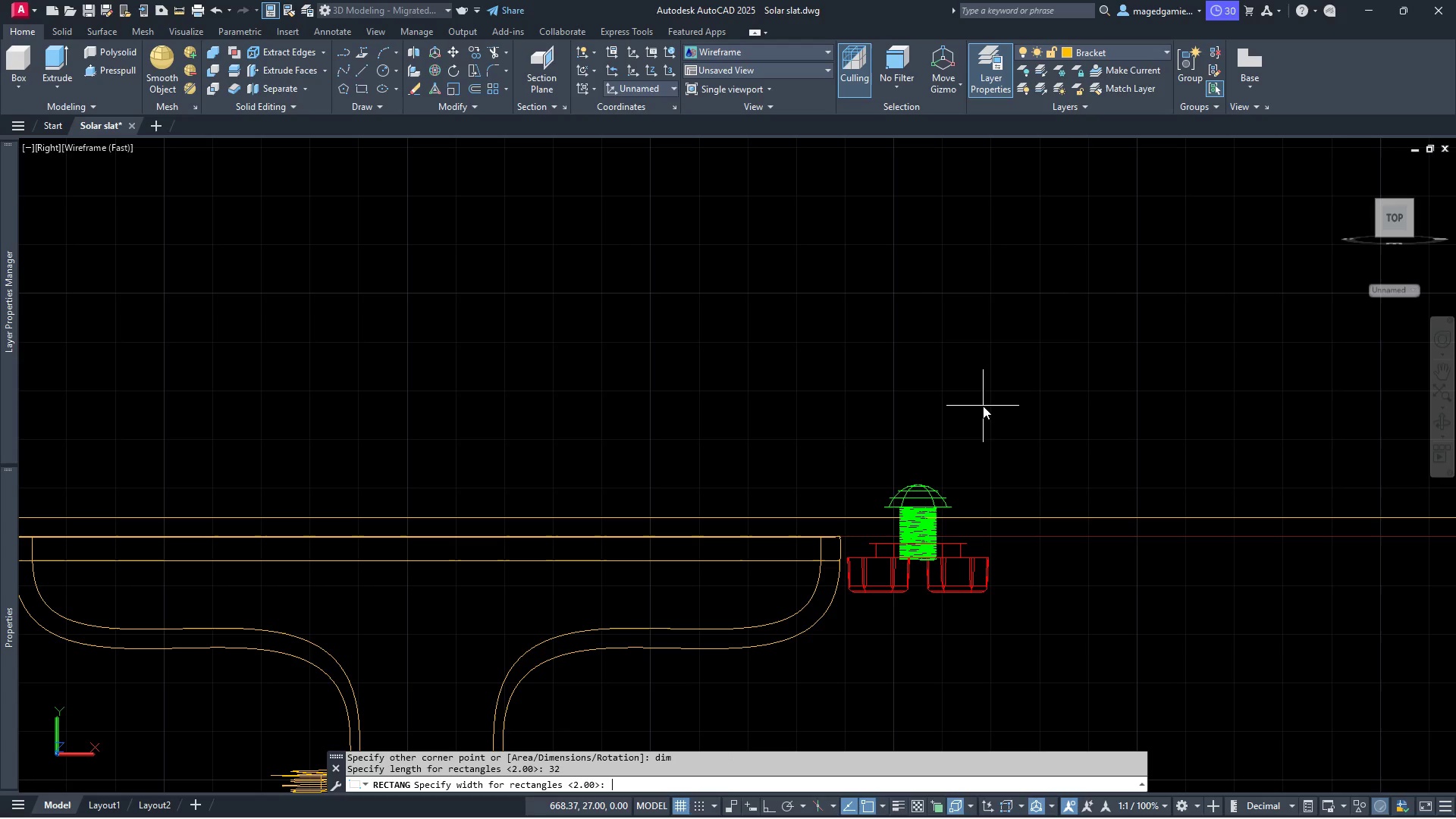 
key(4)
 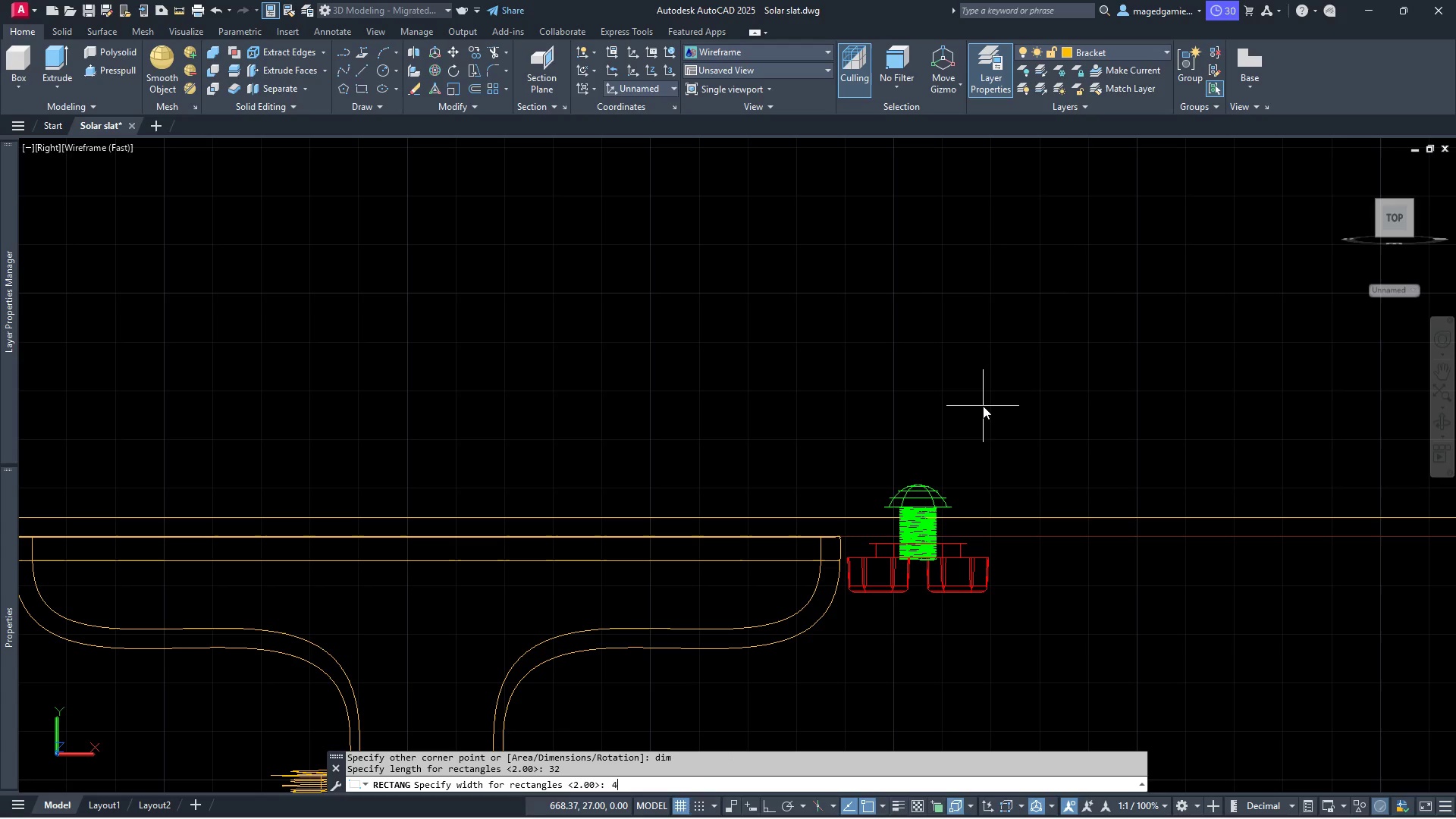 
key(Enter)
 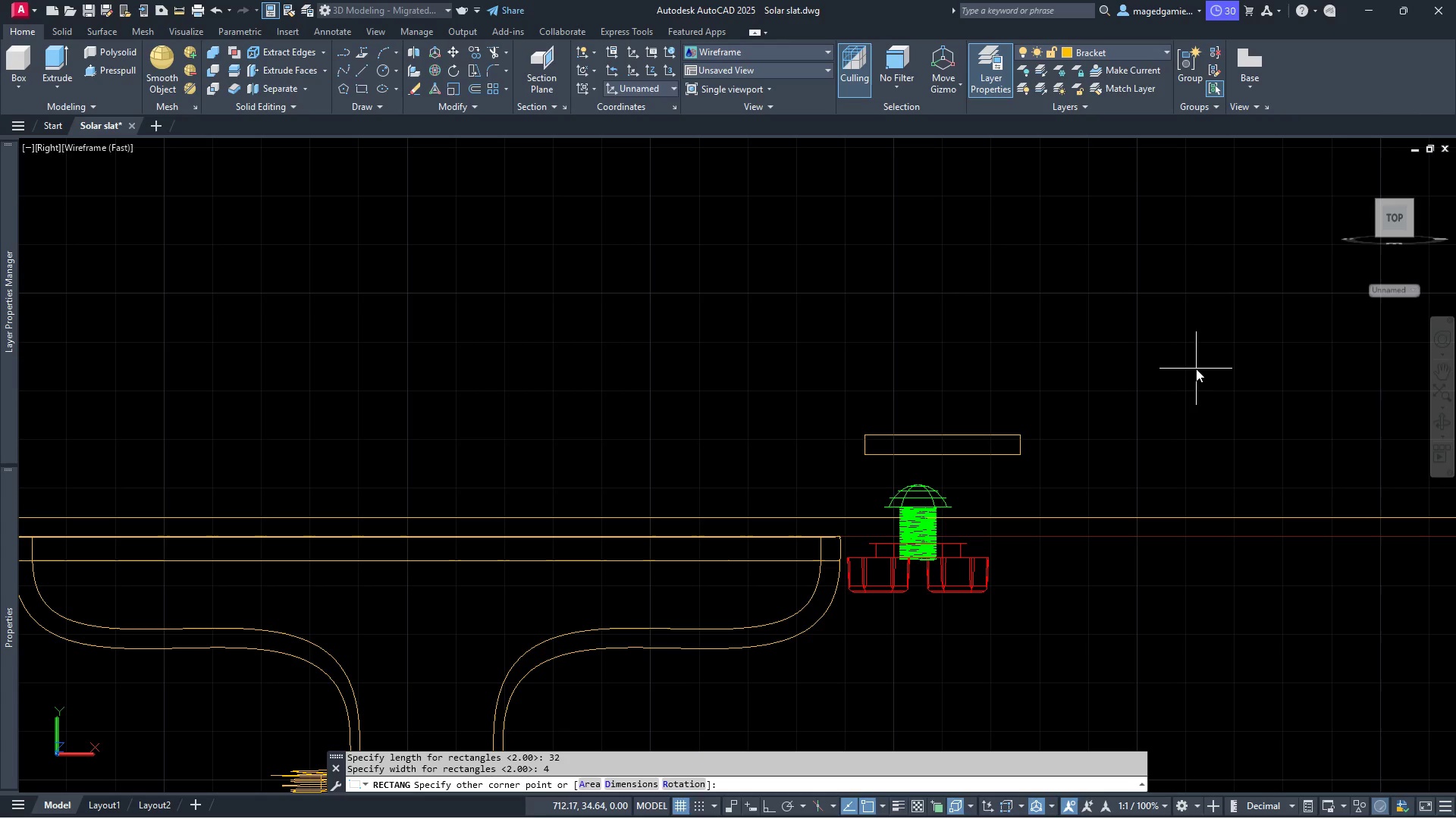 
left_click([1197, 366])
 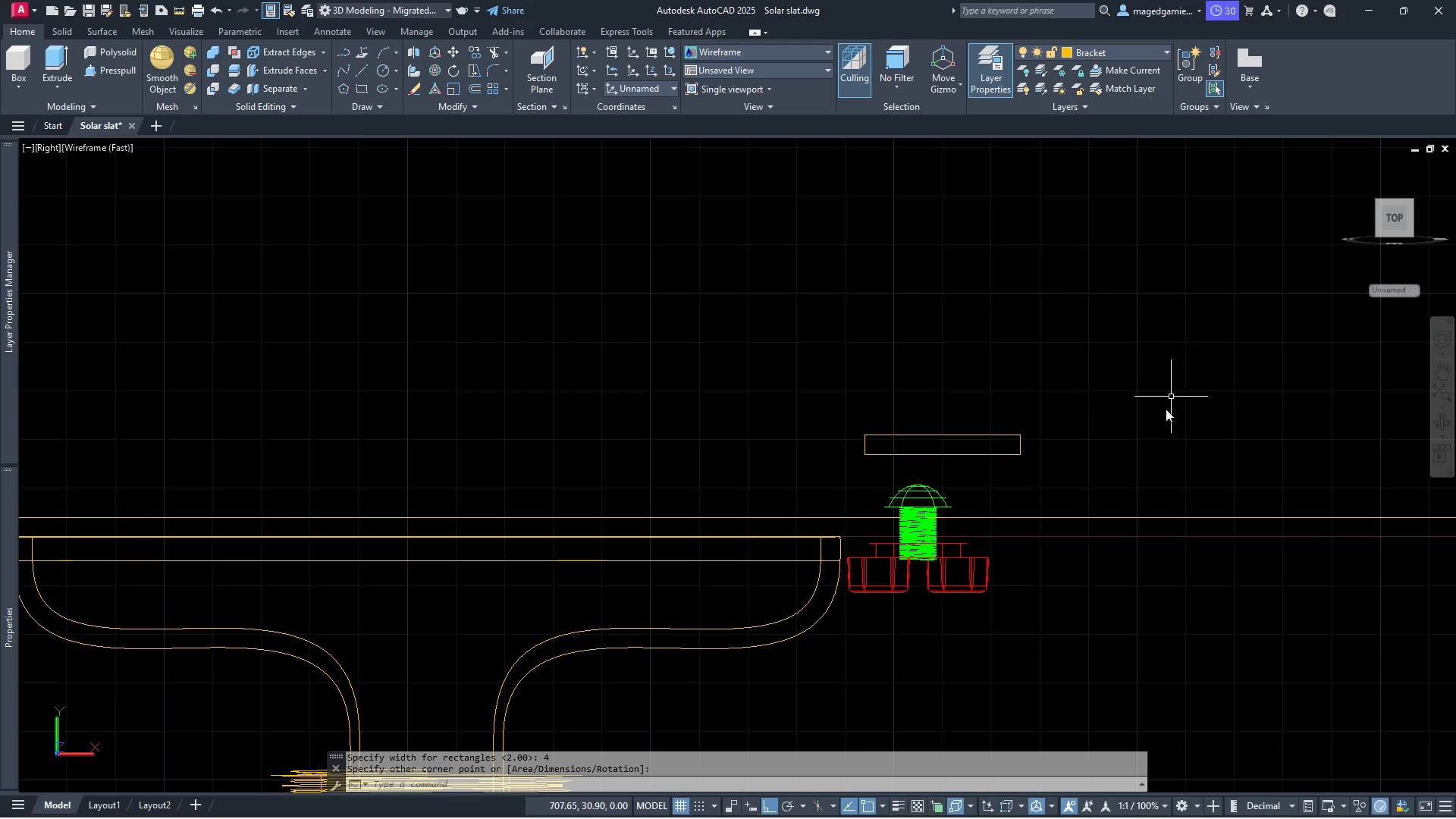 
key(Escape)
 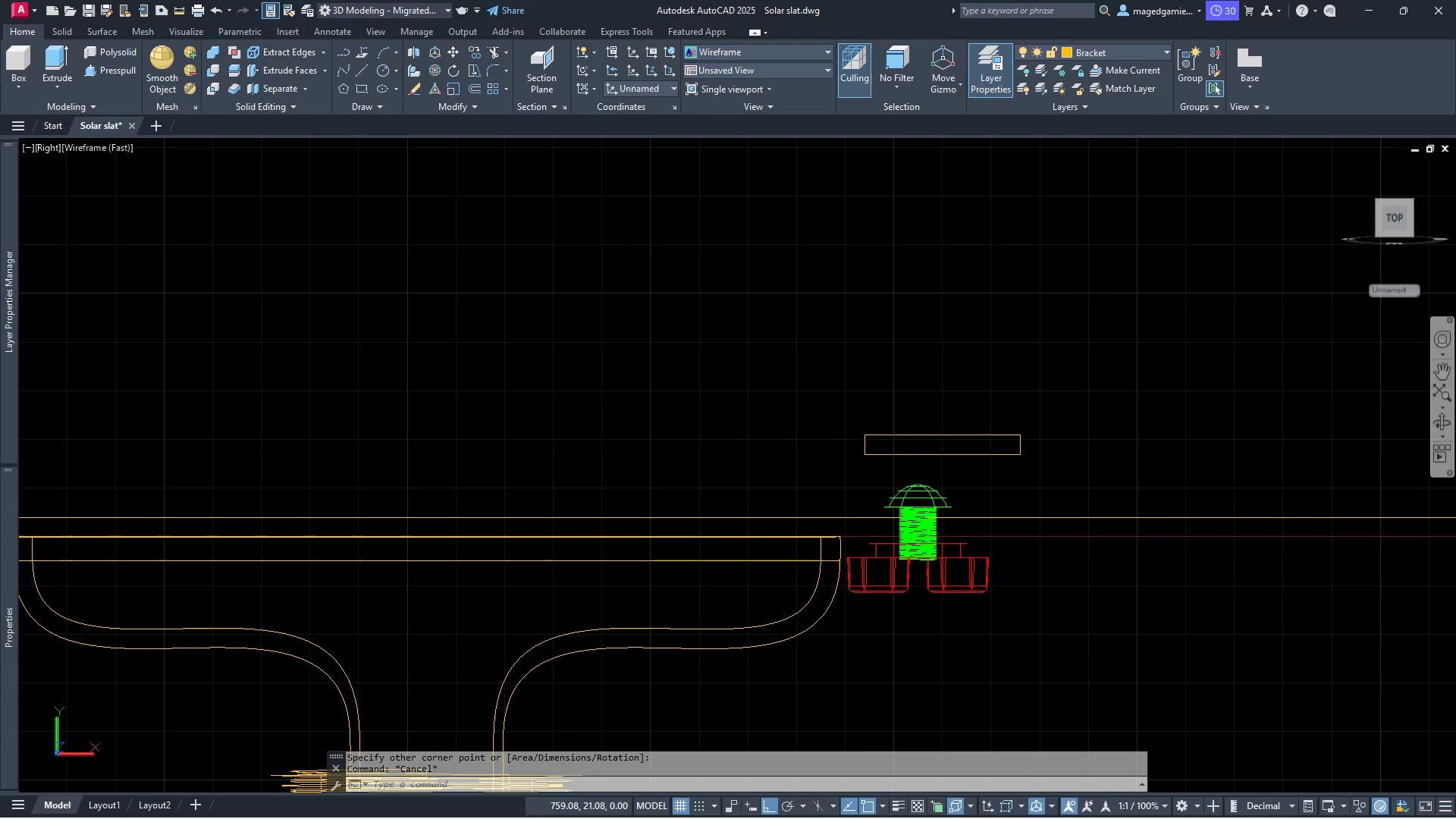 
left_click([1445, 423])
 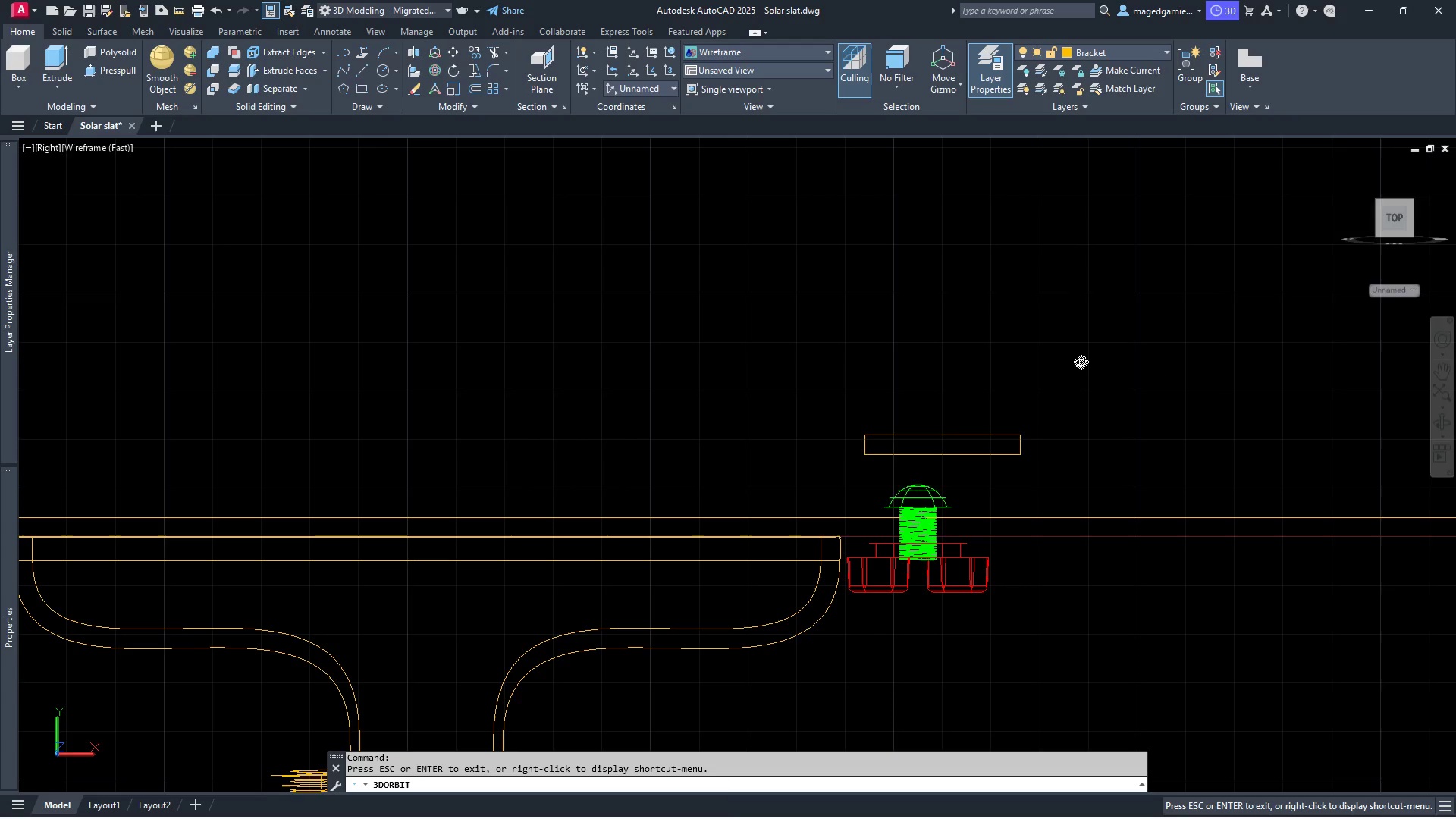 
left_click_drag(start_coordinate=[1077, 358], to_coordinate=[1068, 365])
 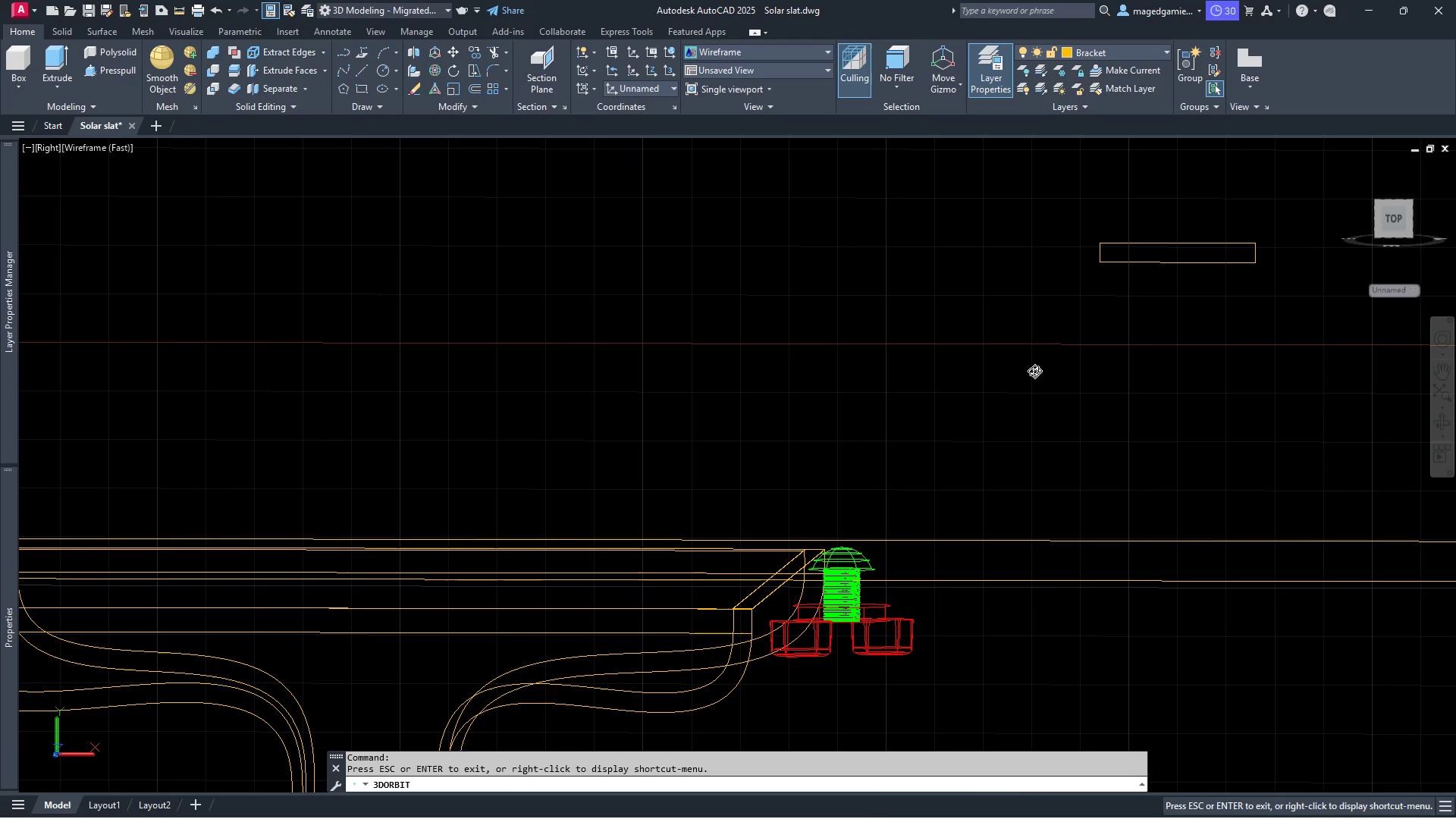 
key(Escape)
 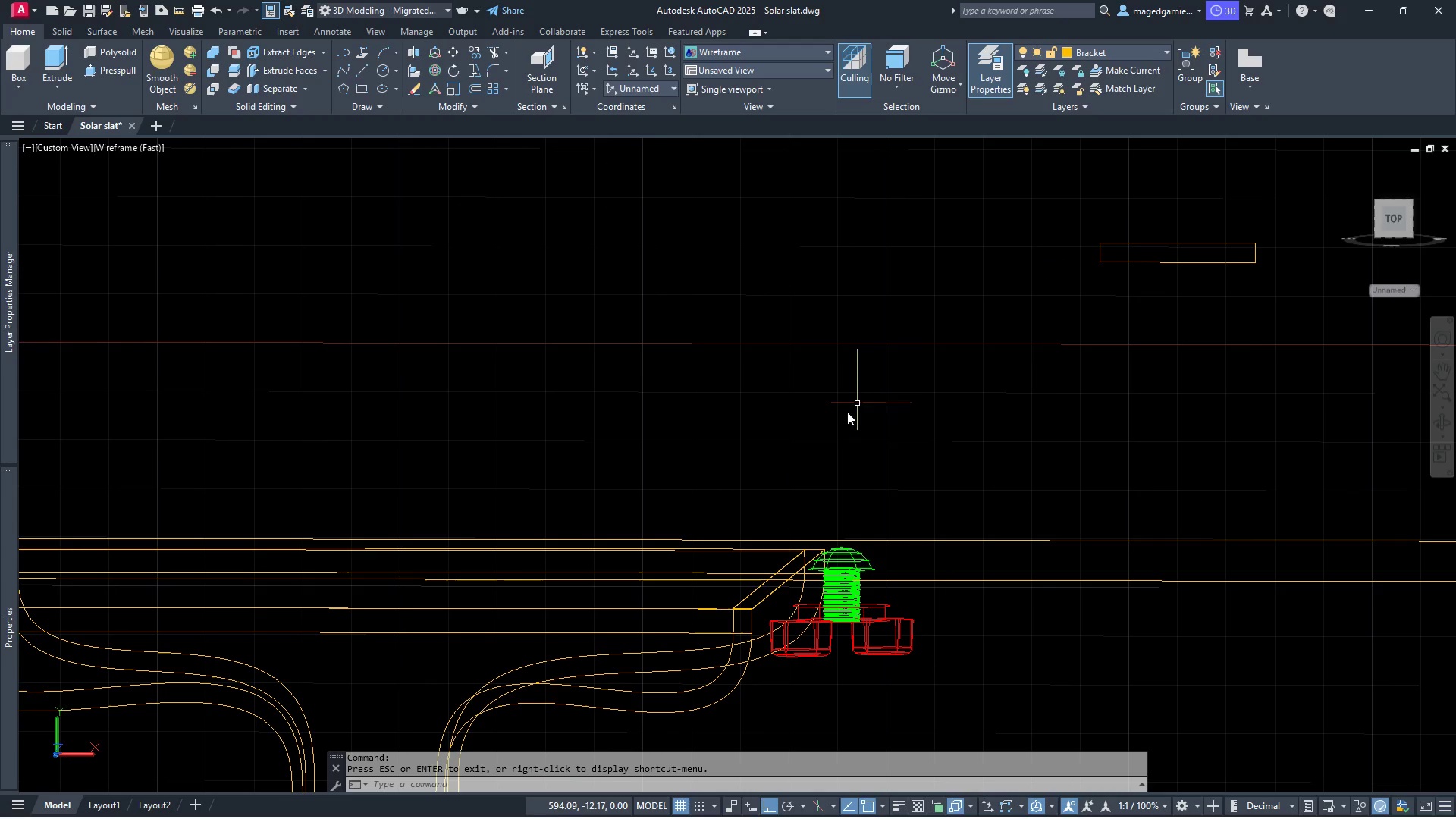 
scroll: coordinate [824, 417], scroll_direction: up, amount: 2.0
 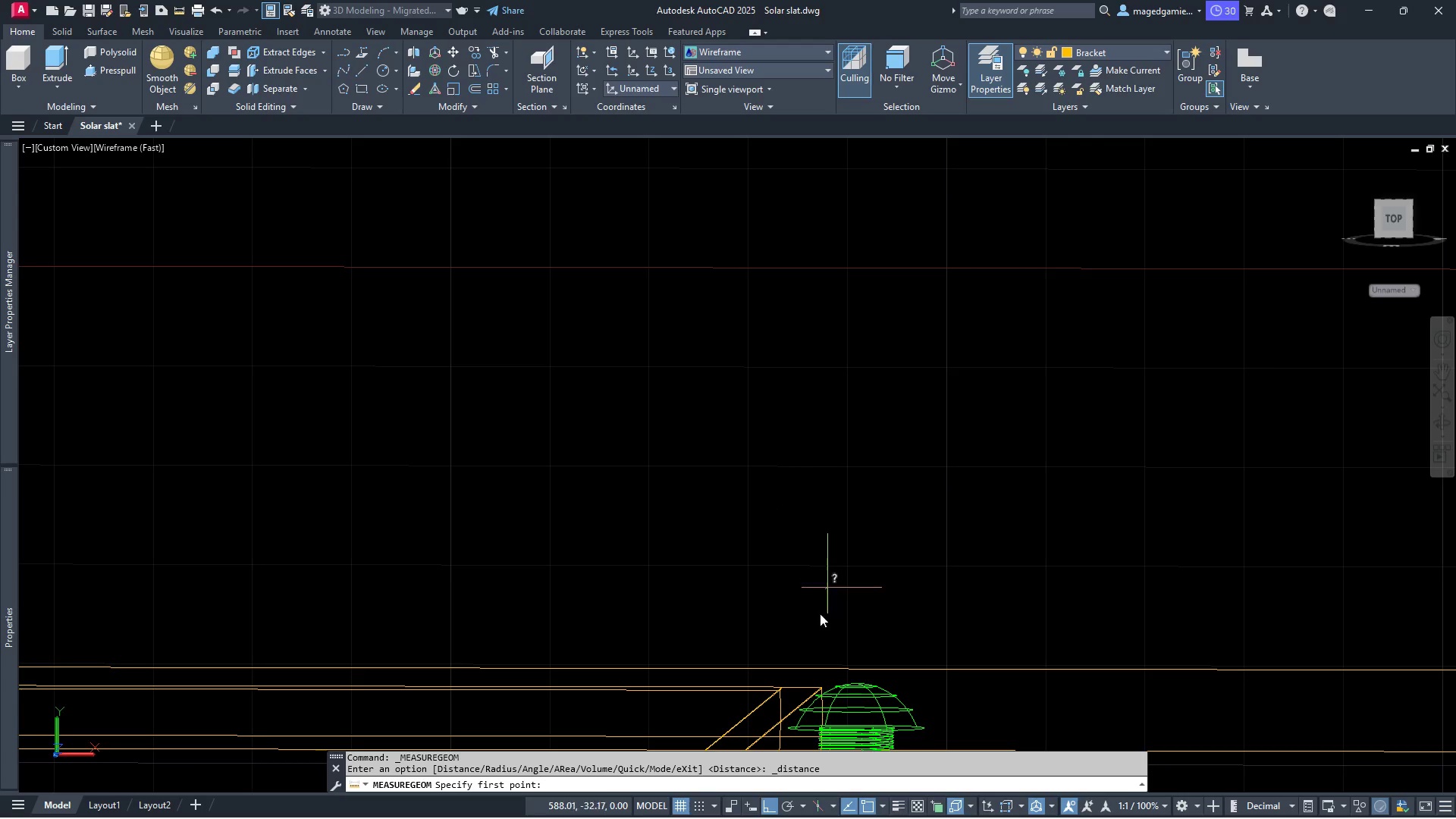 
left_click([822, 685])
 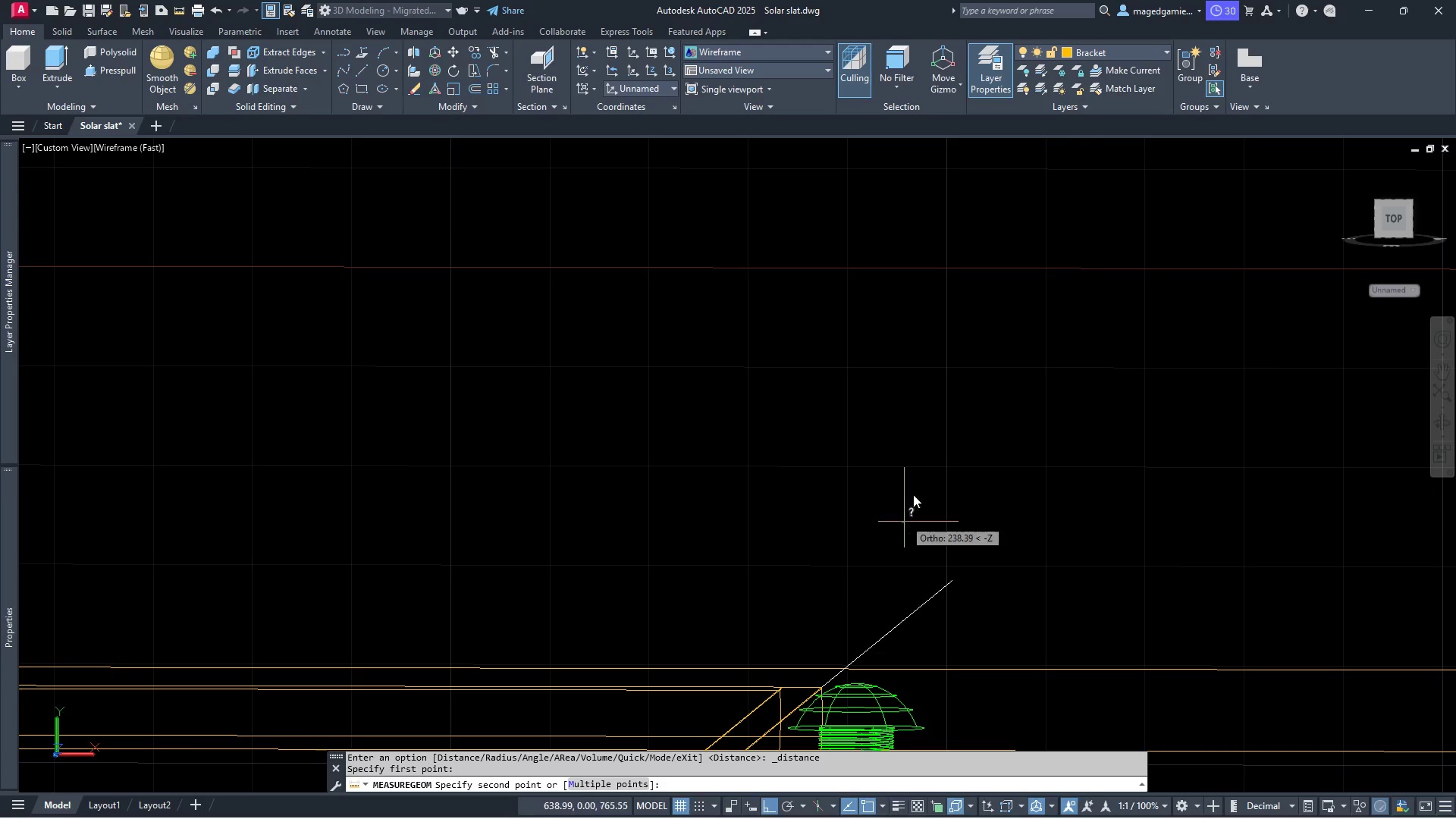 
scroll: coordinate [920, 474], scroll_direction: down, amount: 3.0
 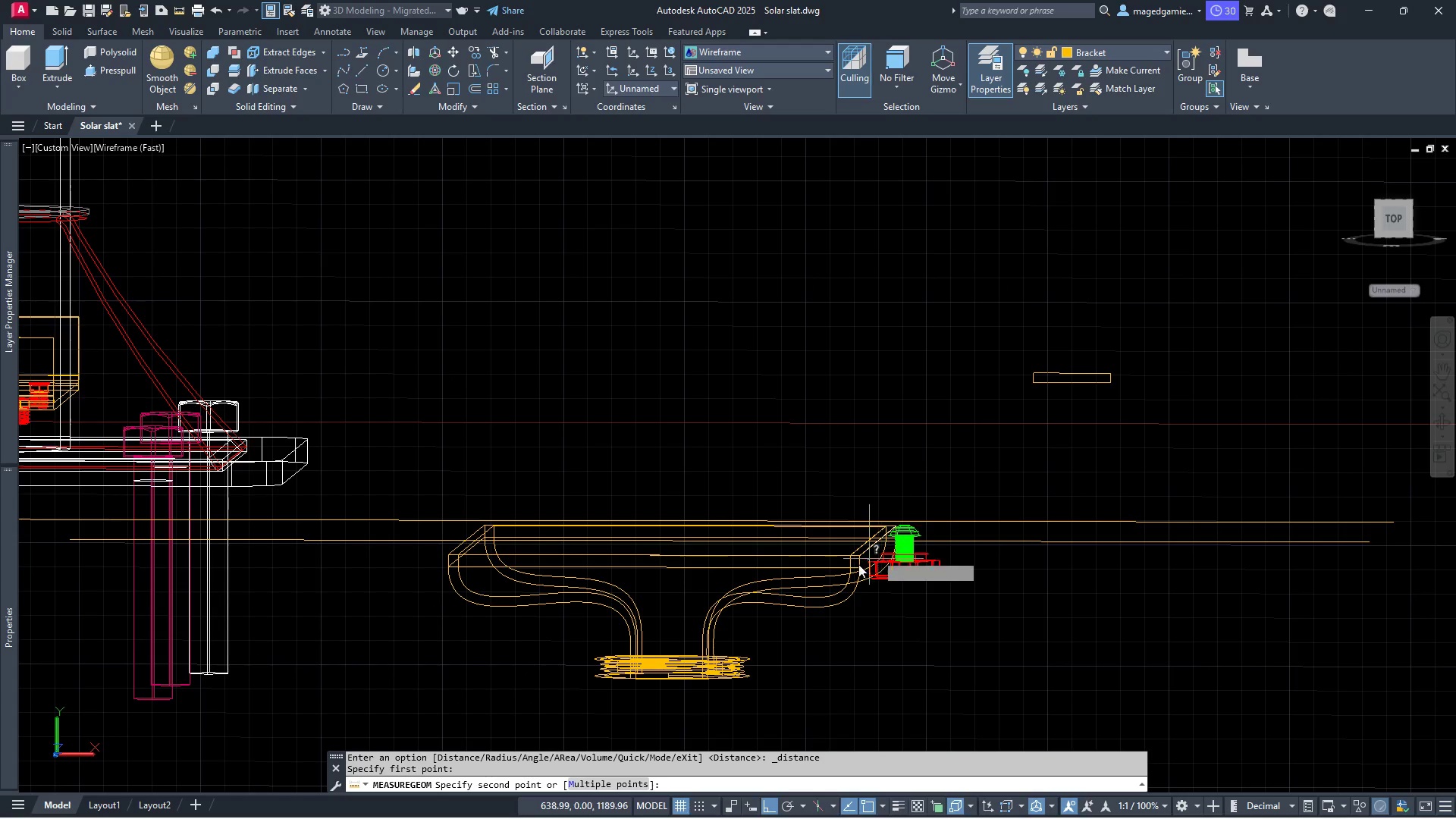 
scroll: coordinate [872, 541], scroll_direction: up, amount: 13.0
 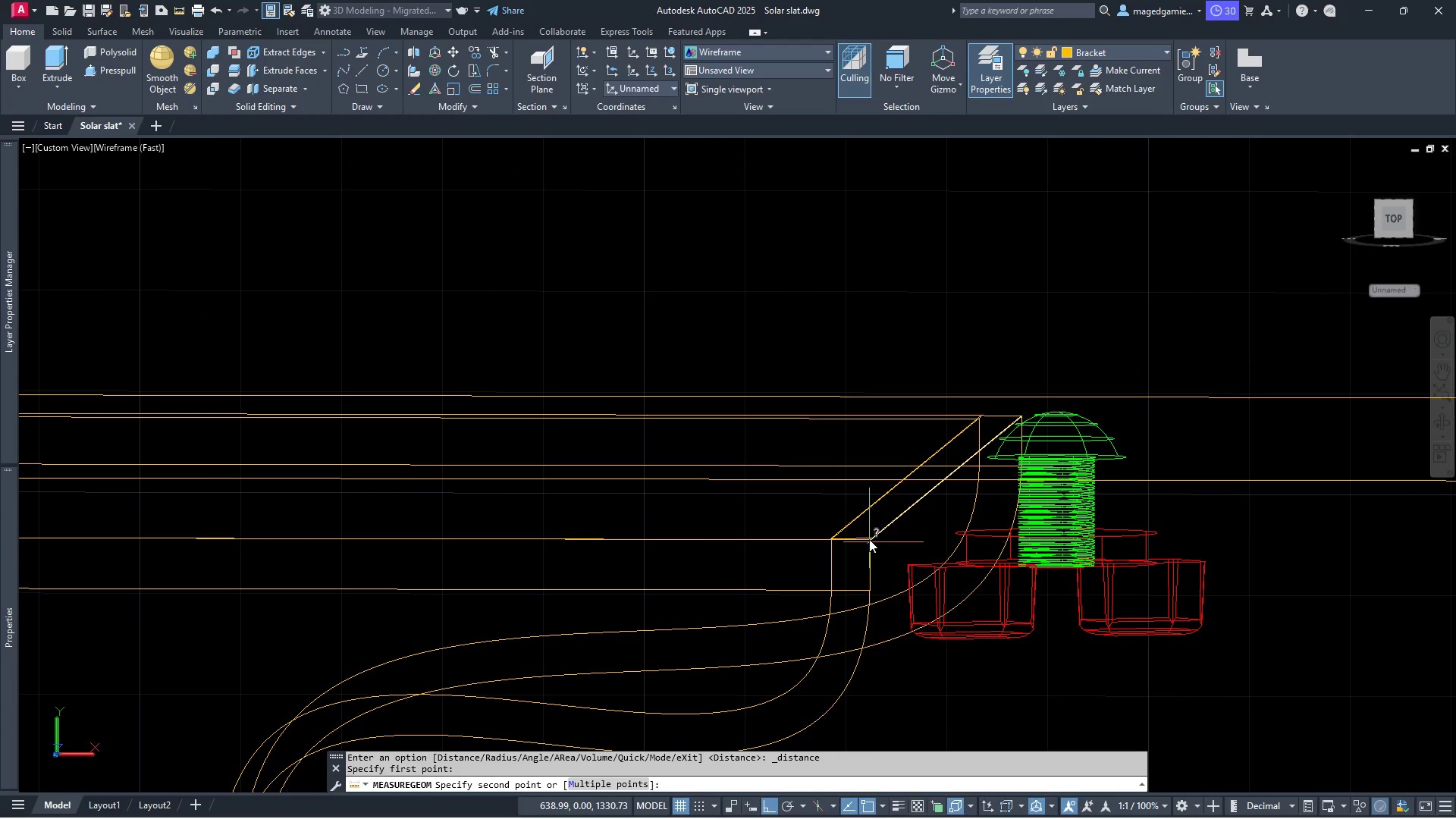 
left_click([869, 539])
 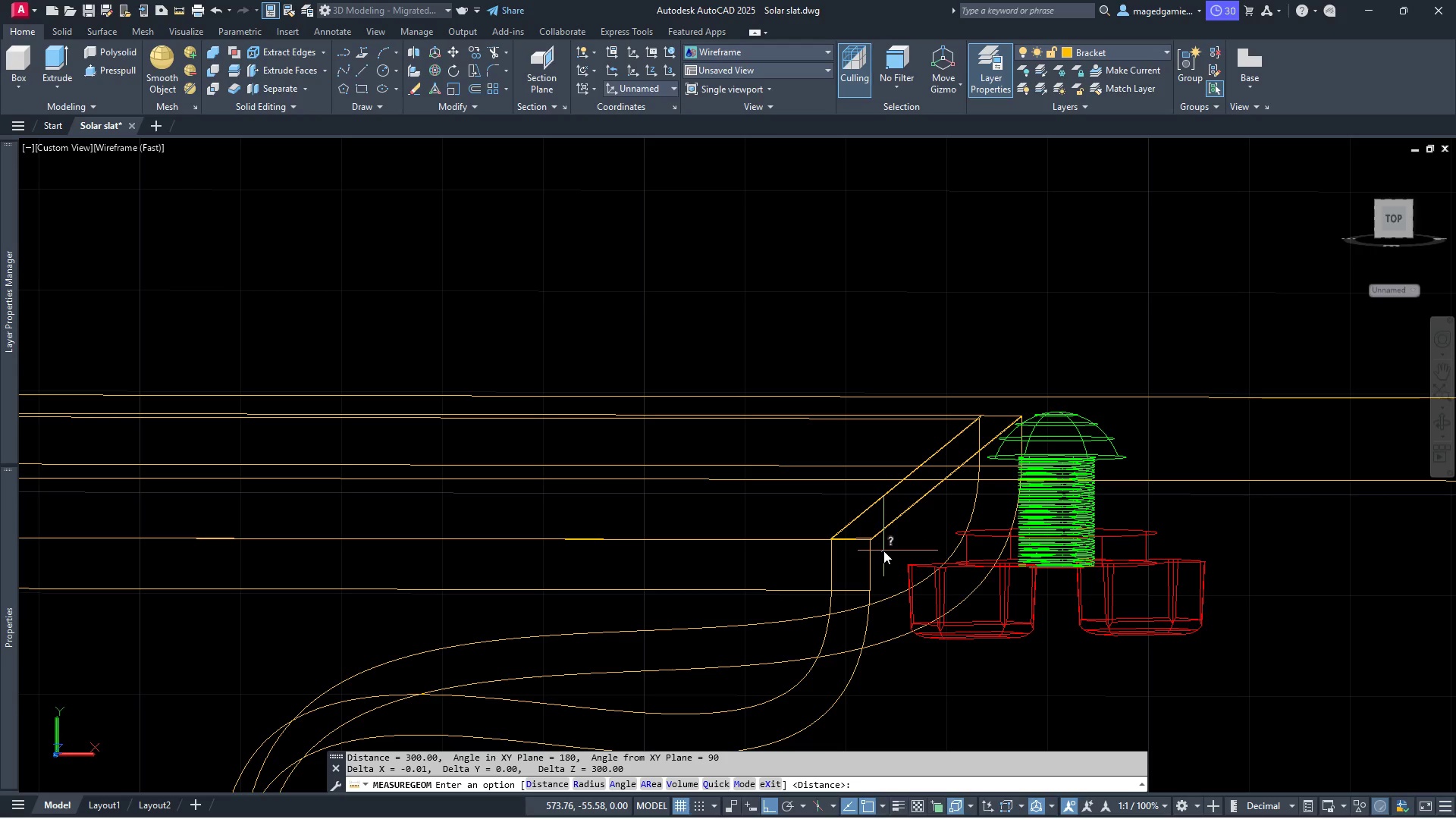 
wait(6.59)
 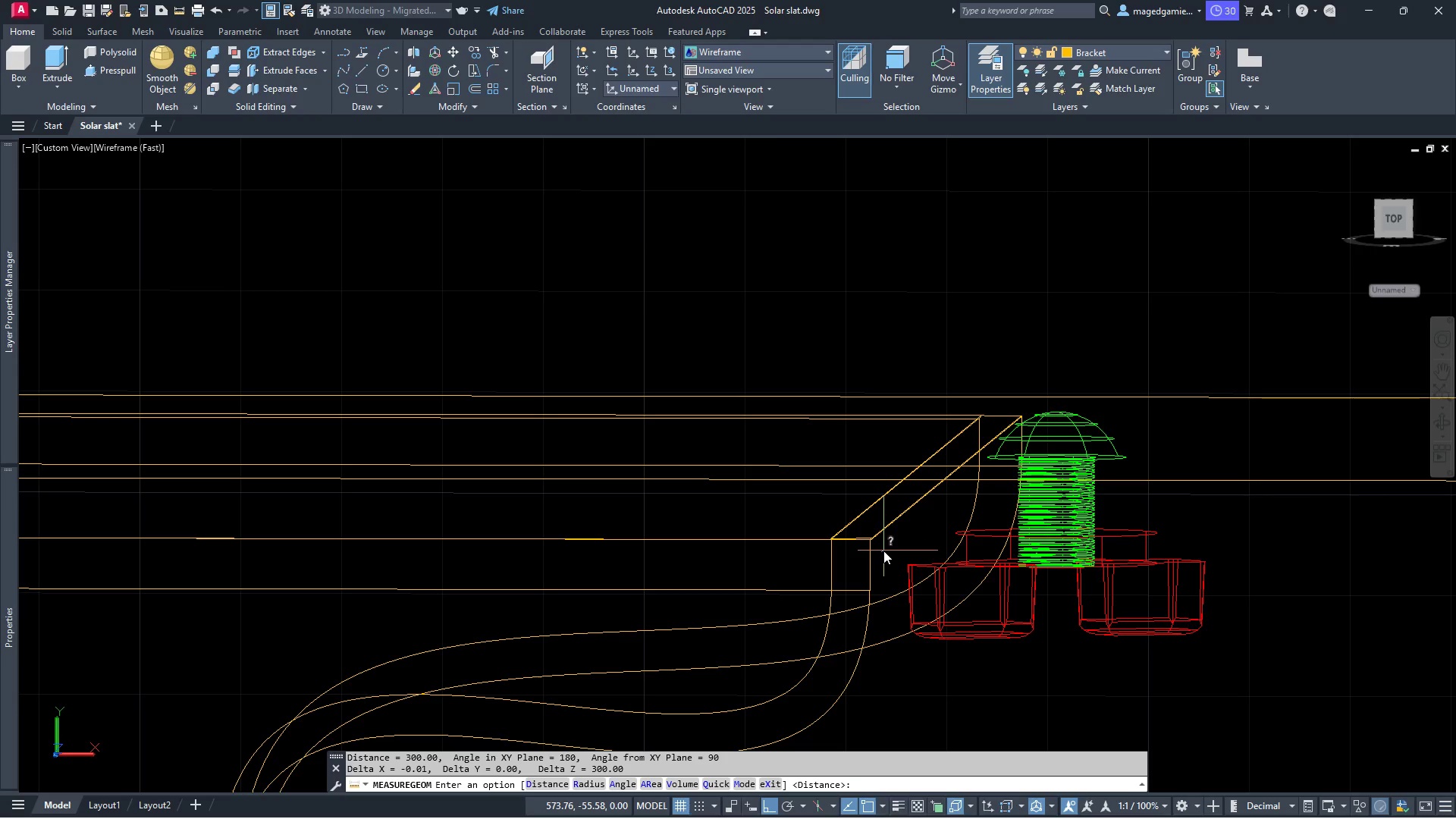 
key(Escape)
 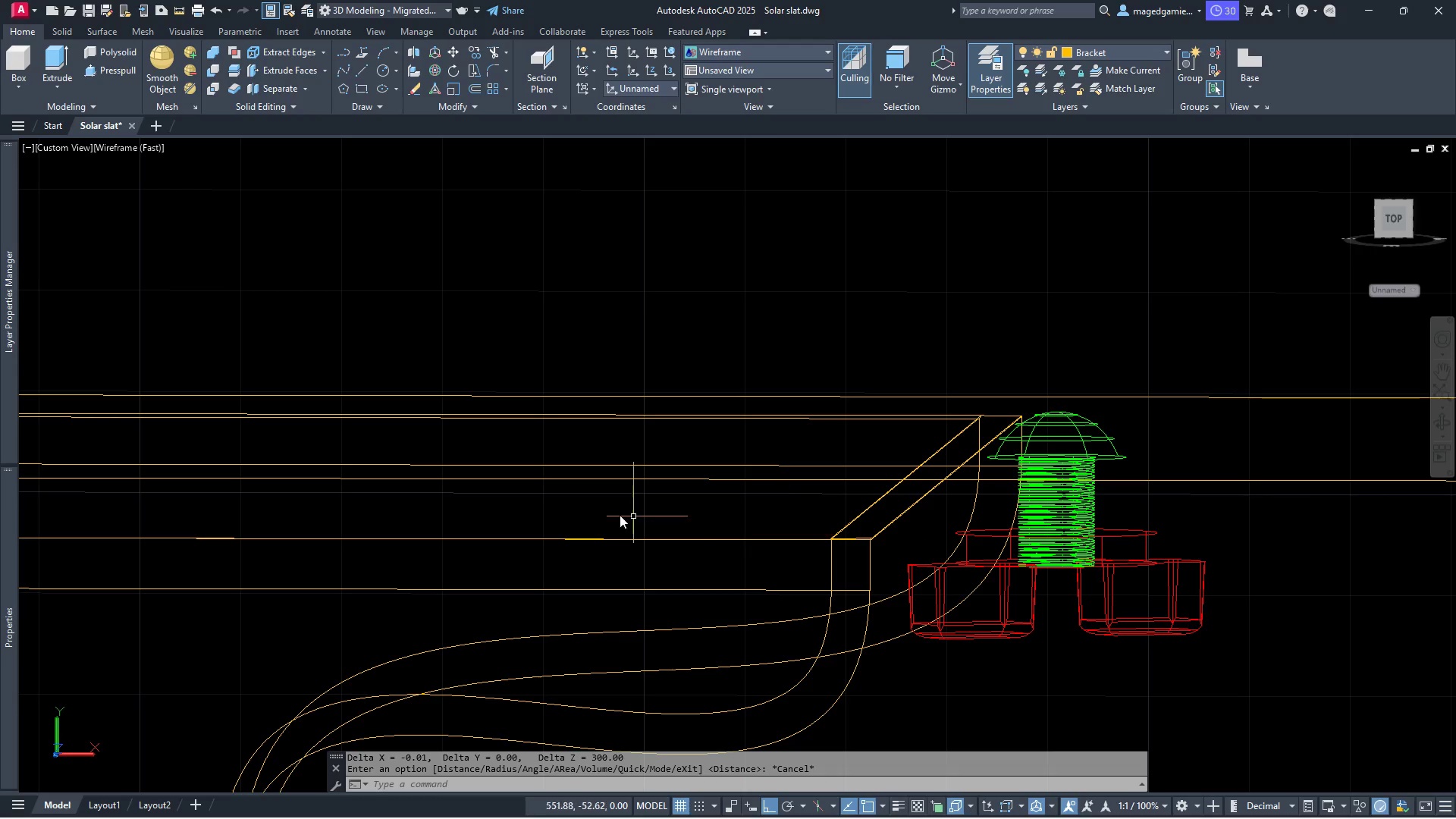 
scroll: coordinate [604, 513], scroll_direction: down, amount: 2.0
 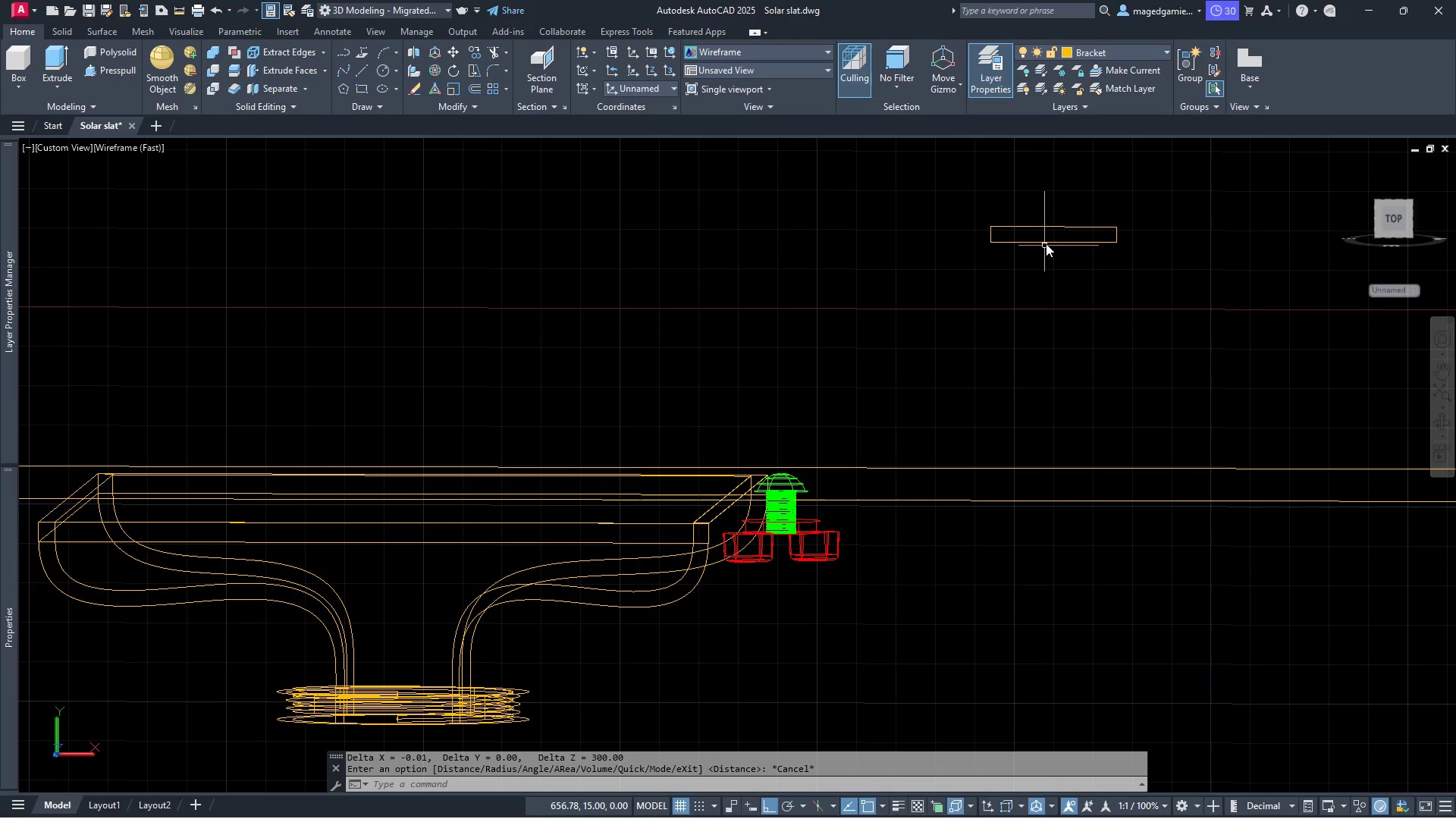 
left_click([1046, 243])
 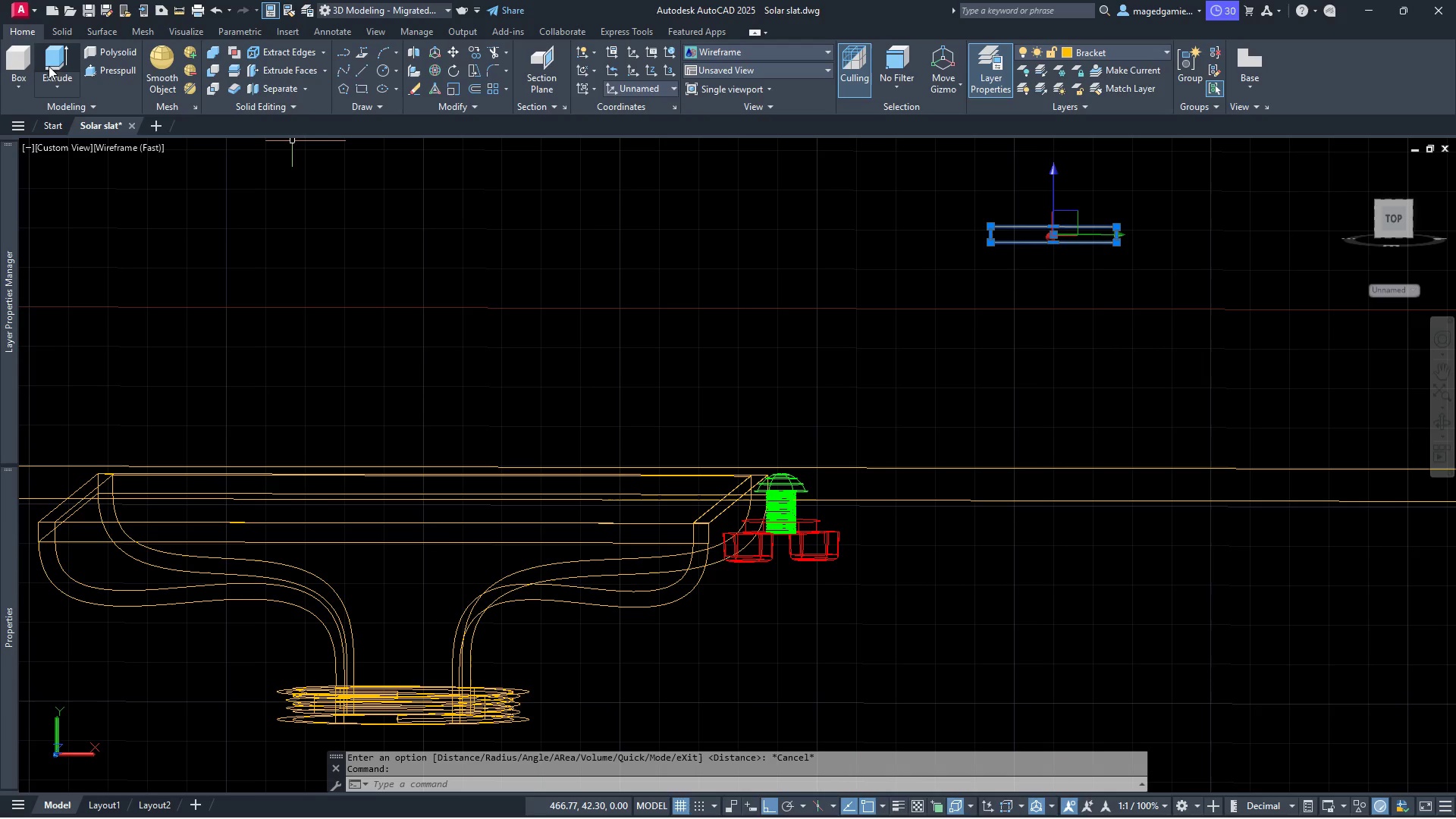 
left_click([53, 58])
 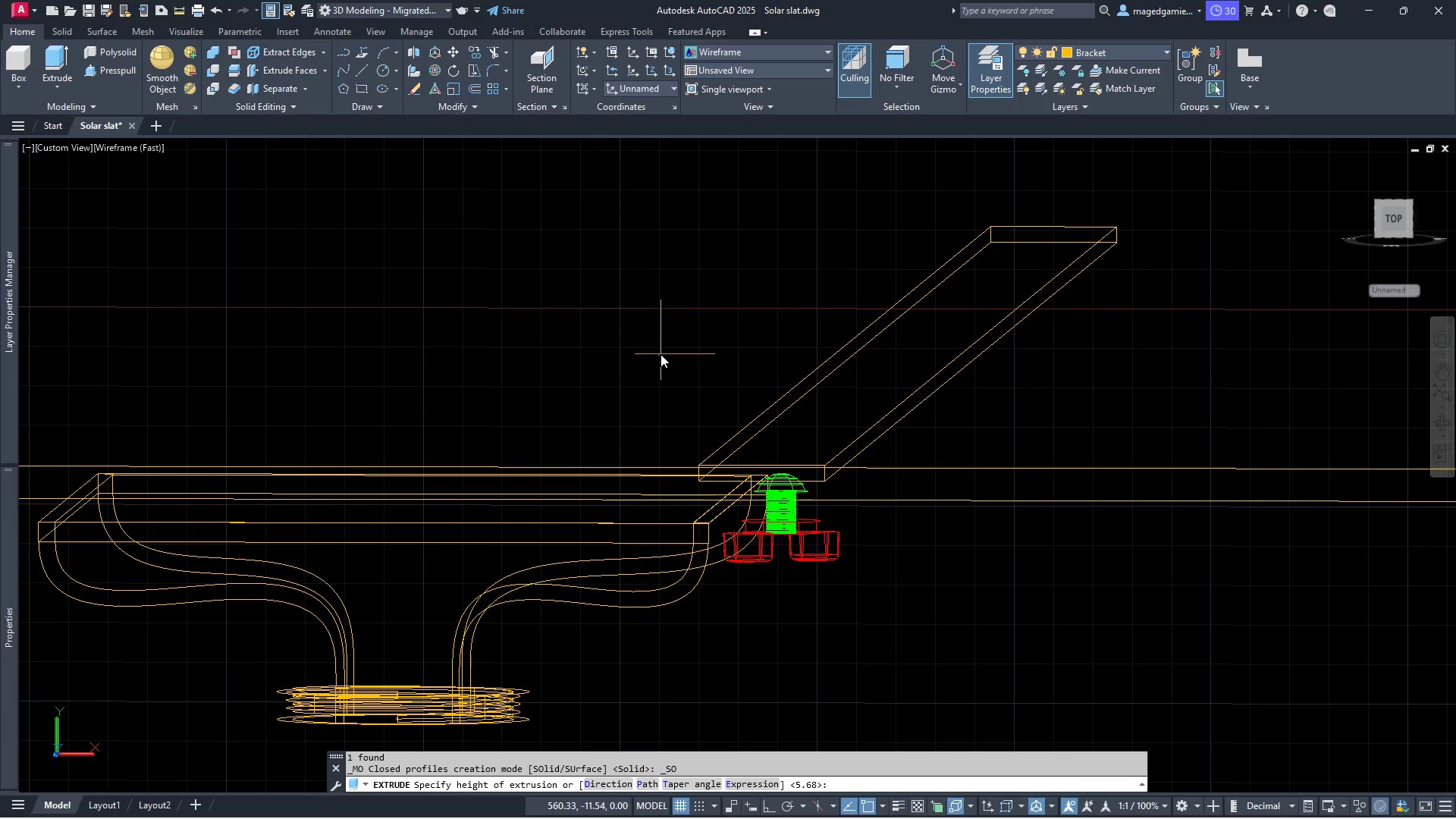 
type(300)
 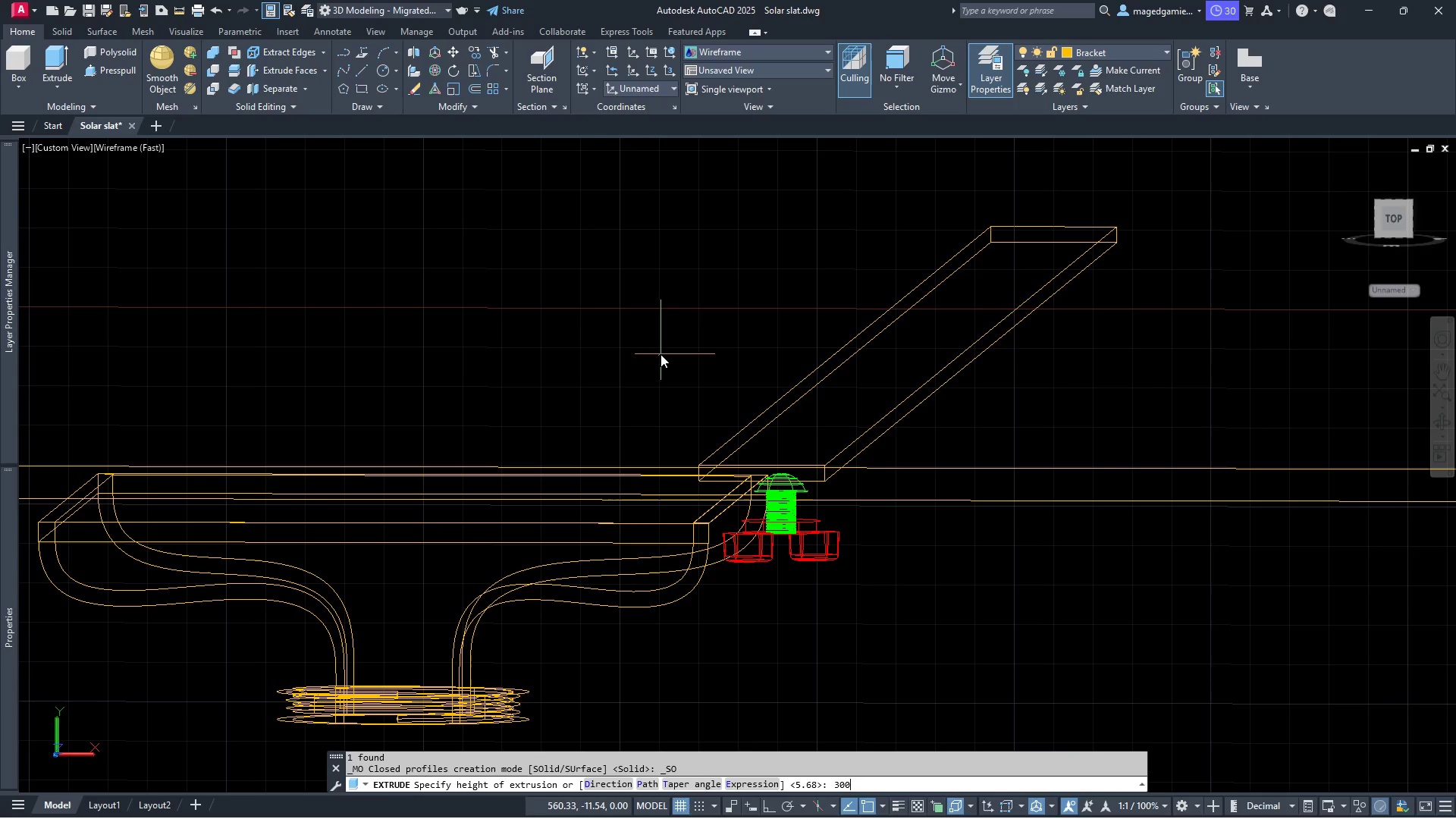 
key(Enter)
 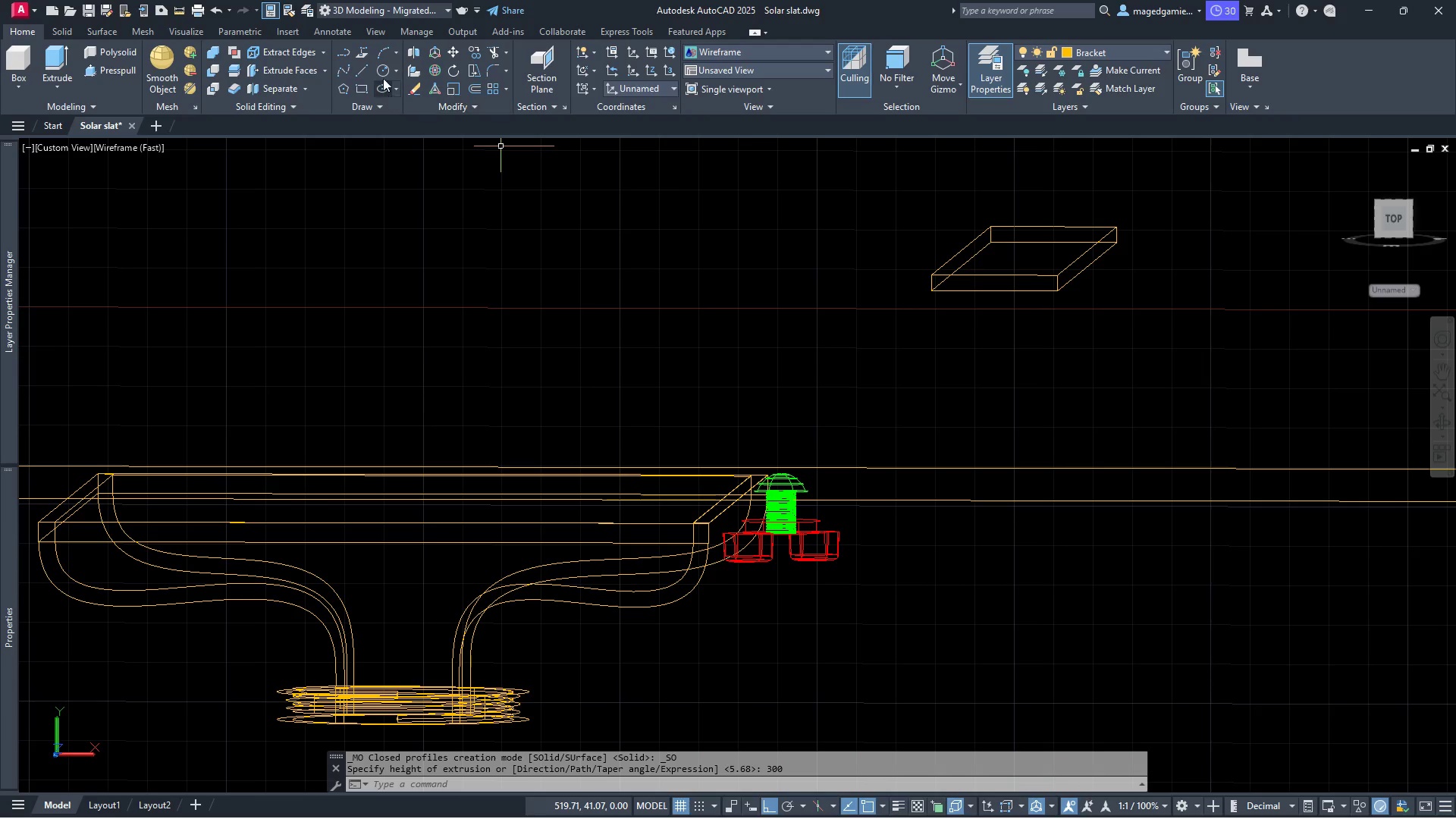 
wait(6.44)
 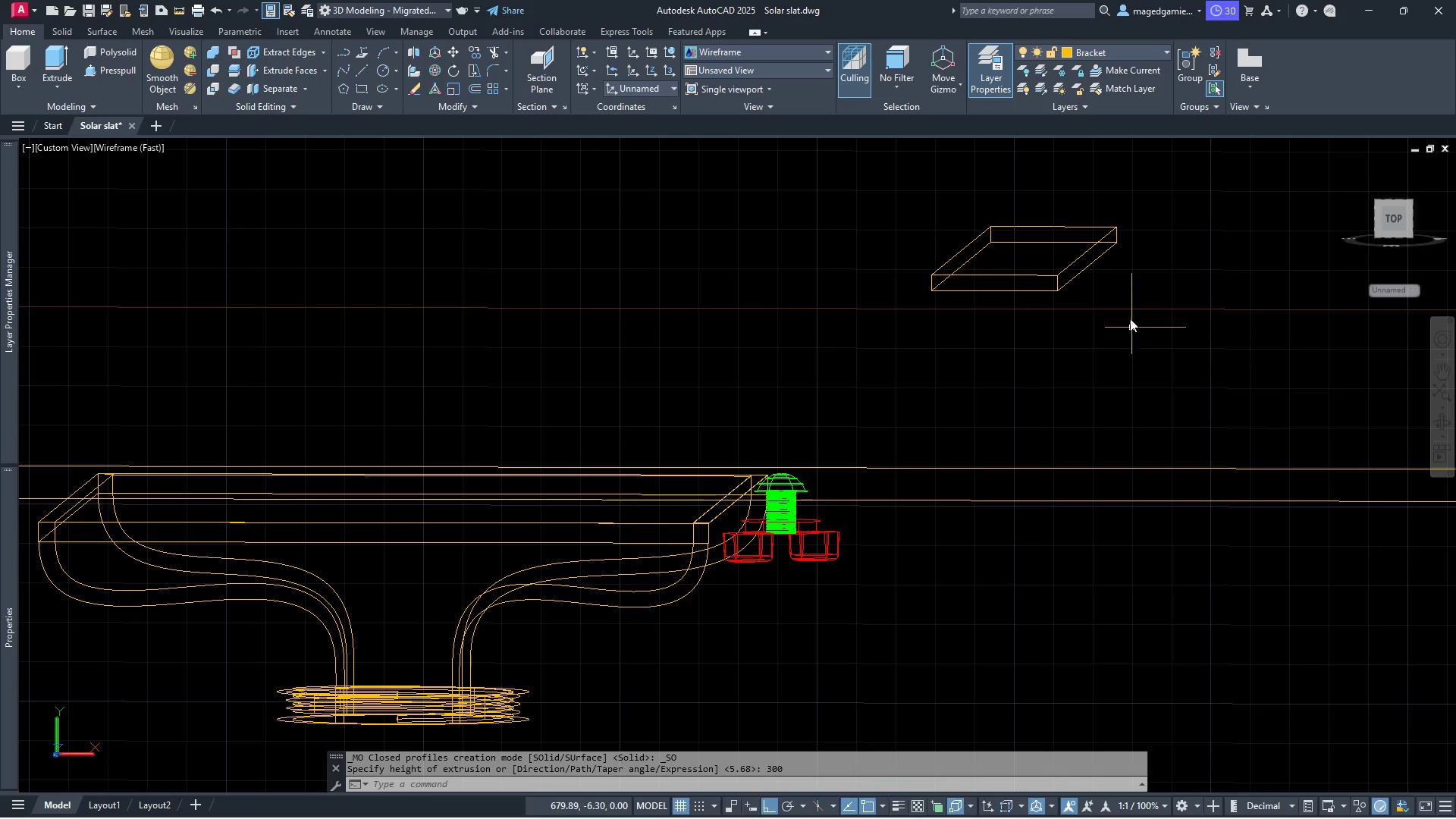 
left_click([452, 49])
 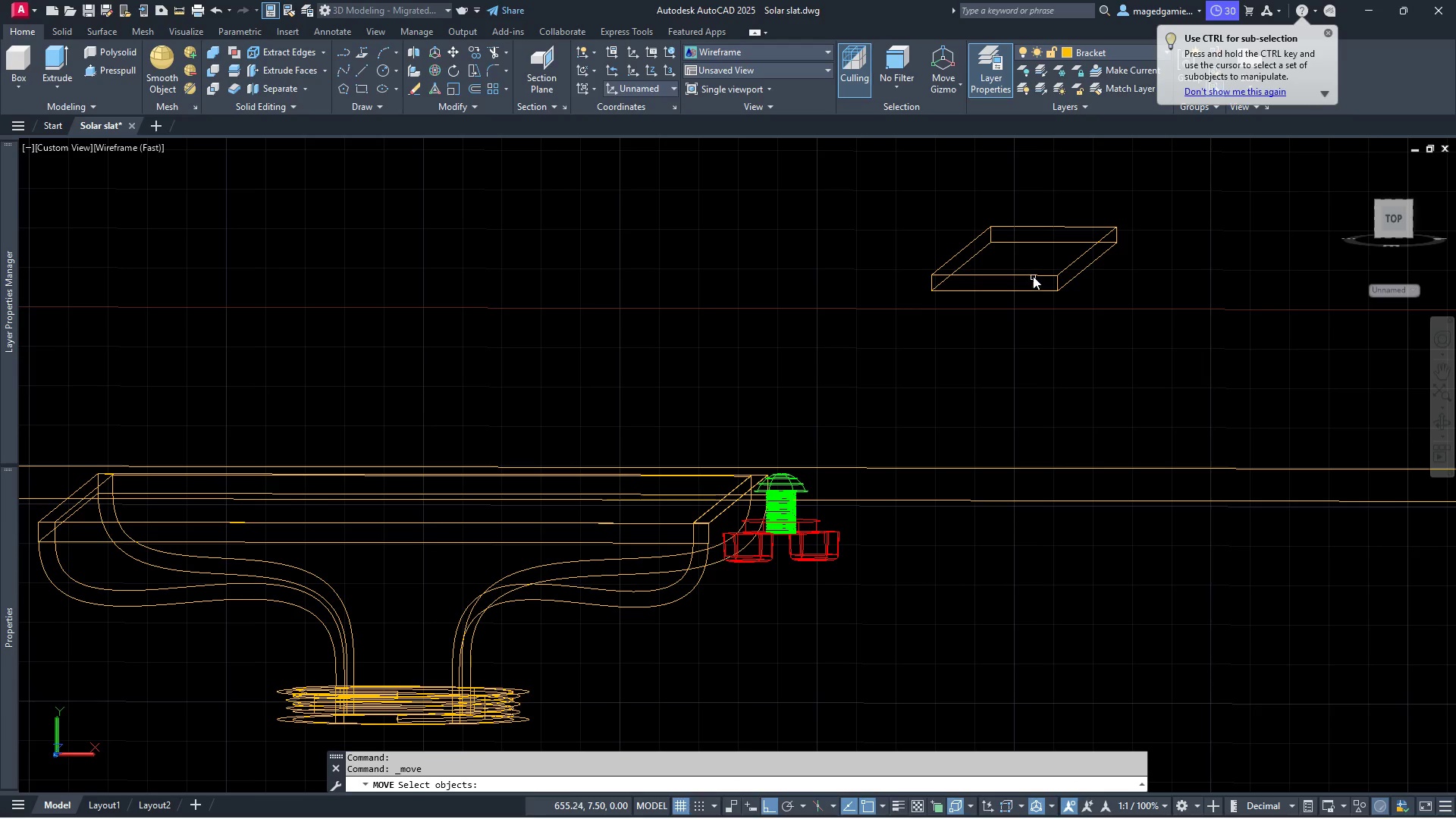 
left_click([1031, 276])
 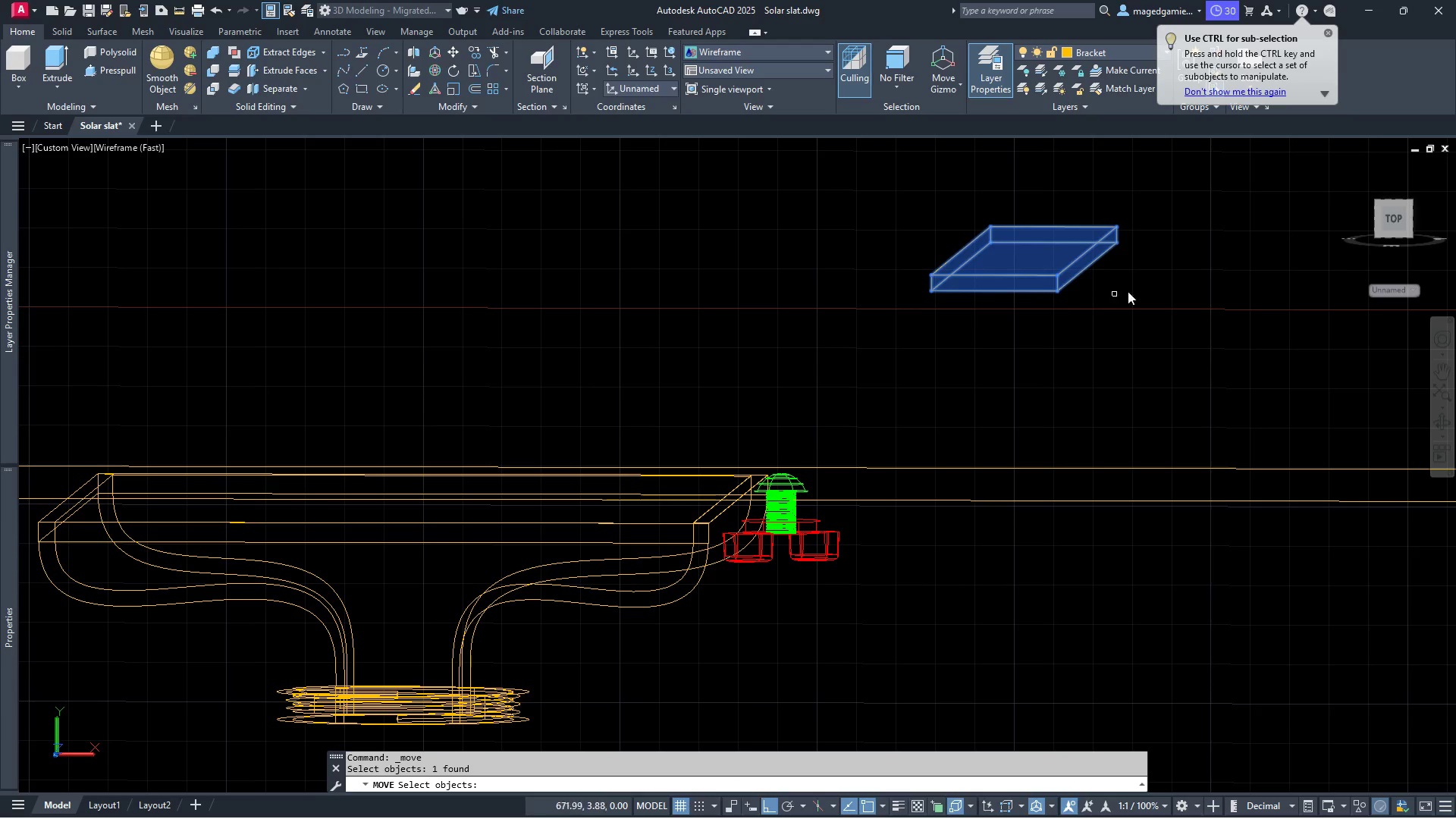 
right_click([1134, 287])
 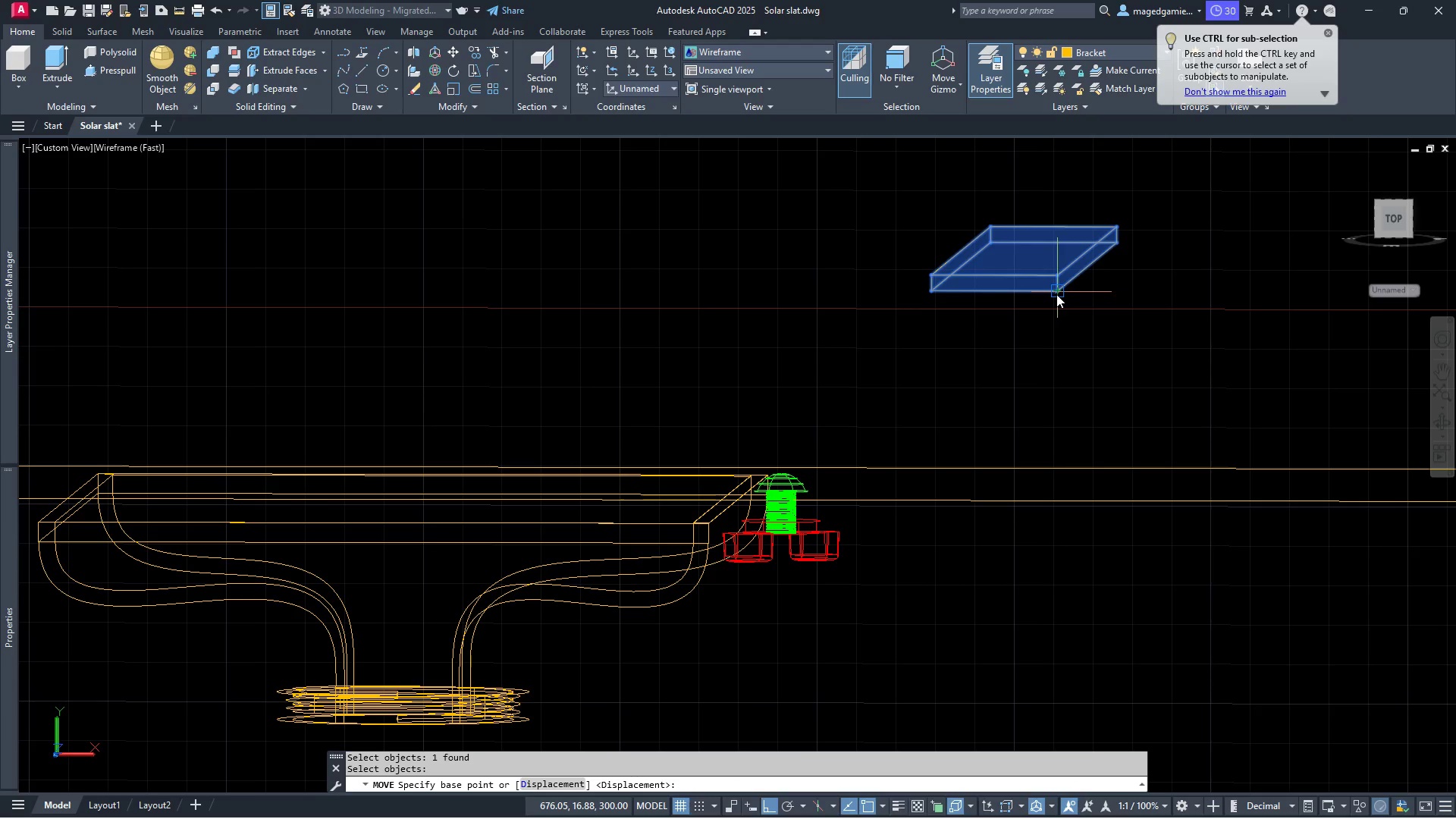 
left_click([1056, 294])
 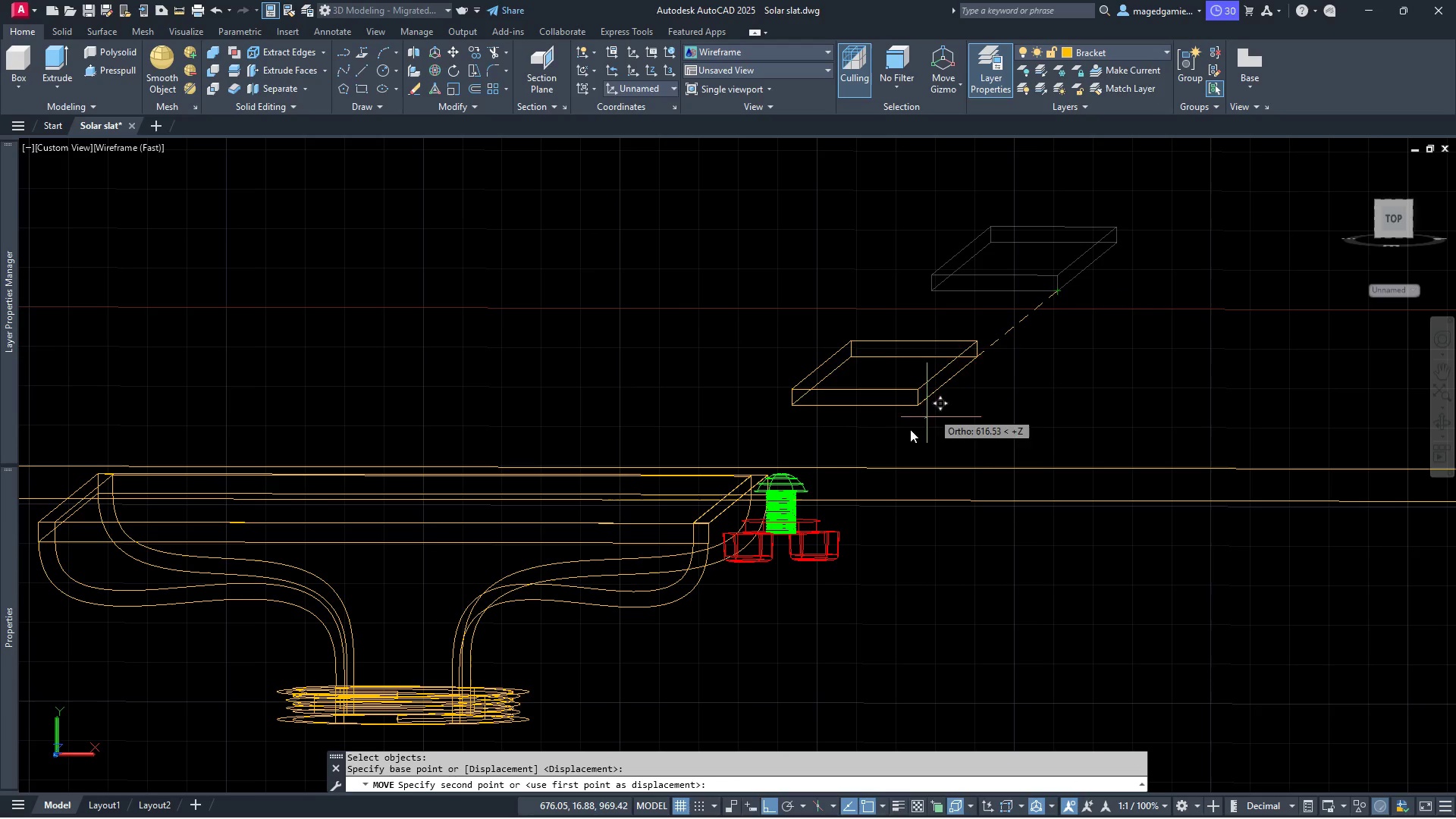 
left_click([901, 428])
 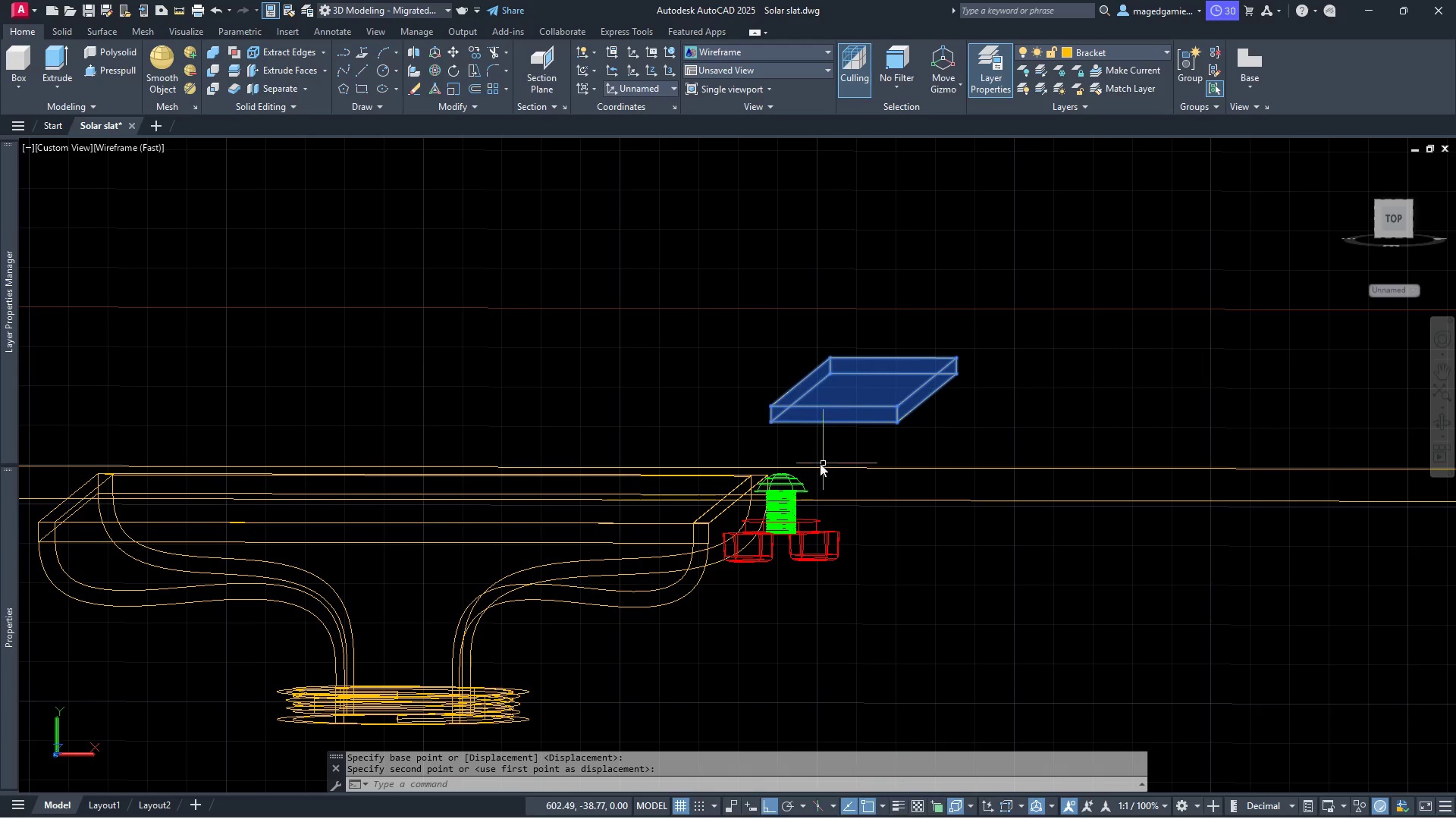 
scroll: coordinate [689, 548], scroll_direction: up, amount: 6.0
 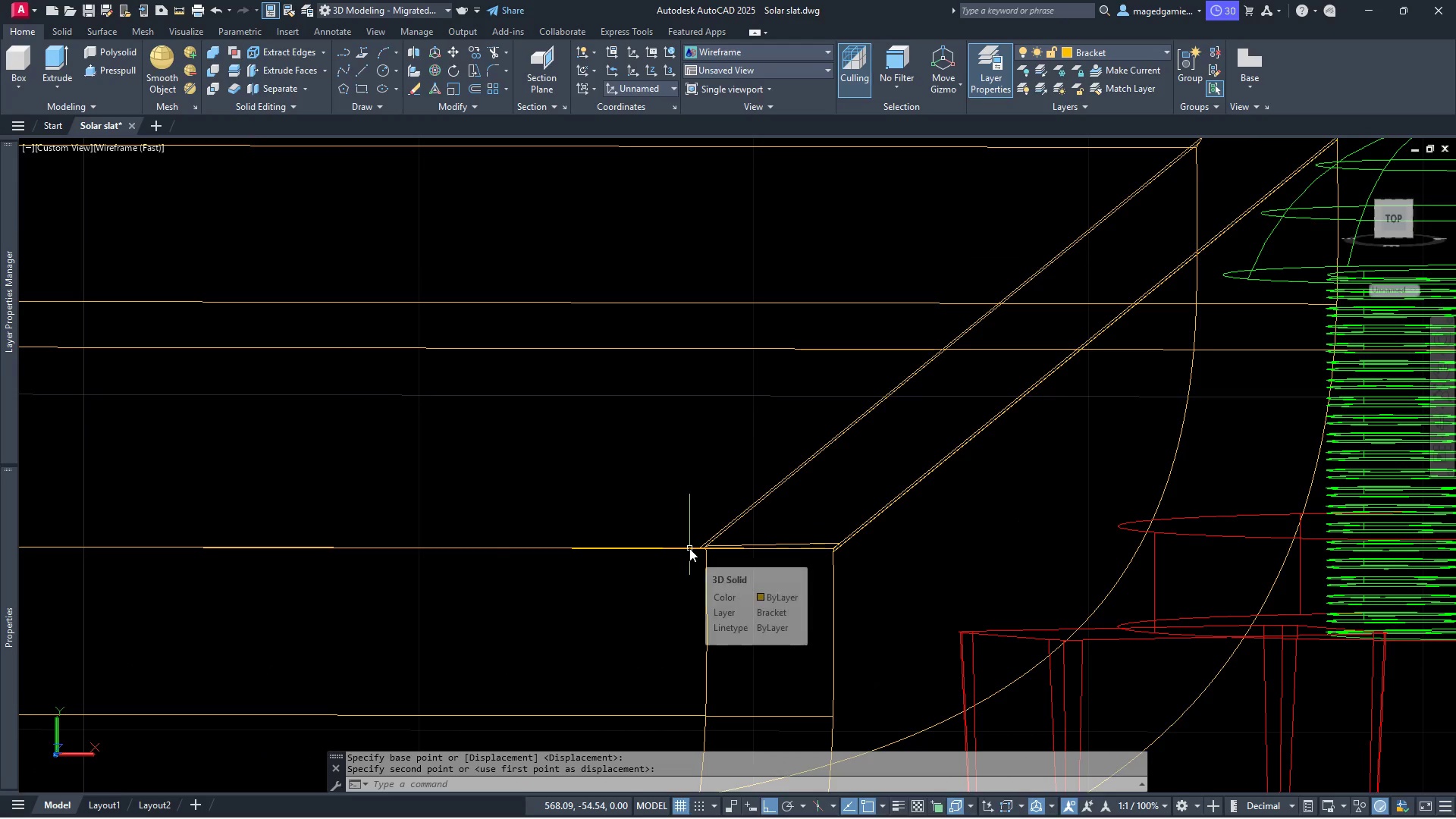 
scroll: coordinate [688, 548], scroll_direction: down, amount: 3.0
 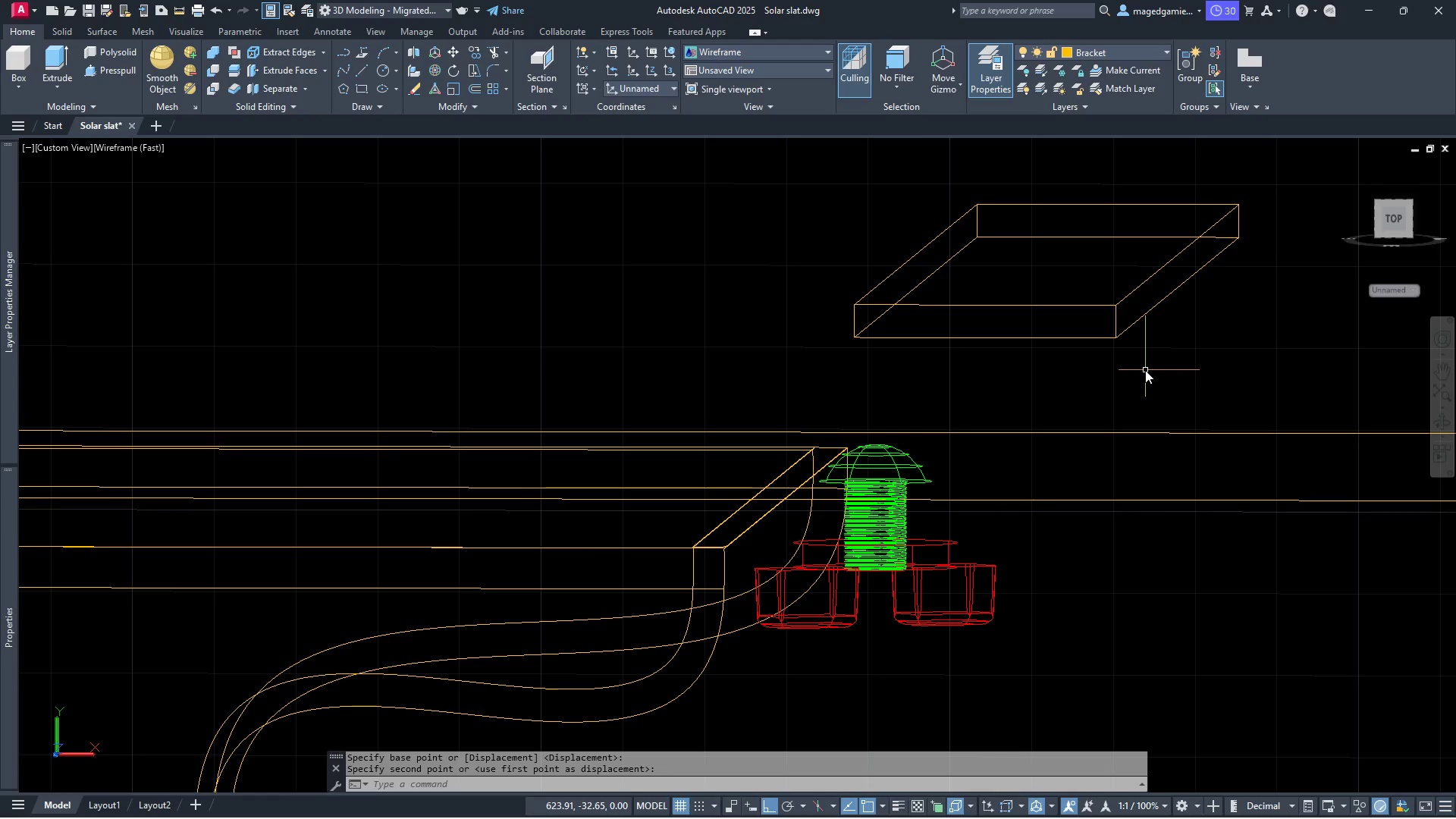 
wait(6.43)
 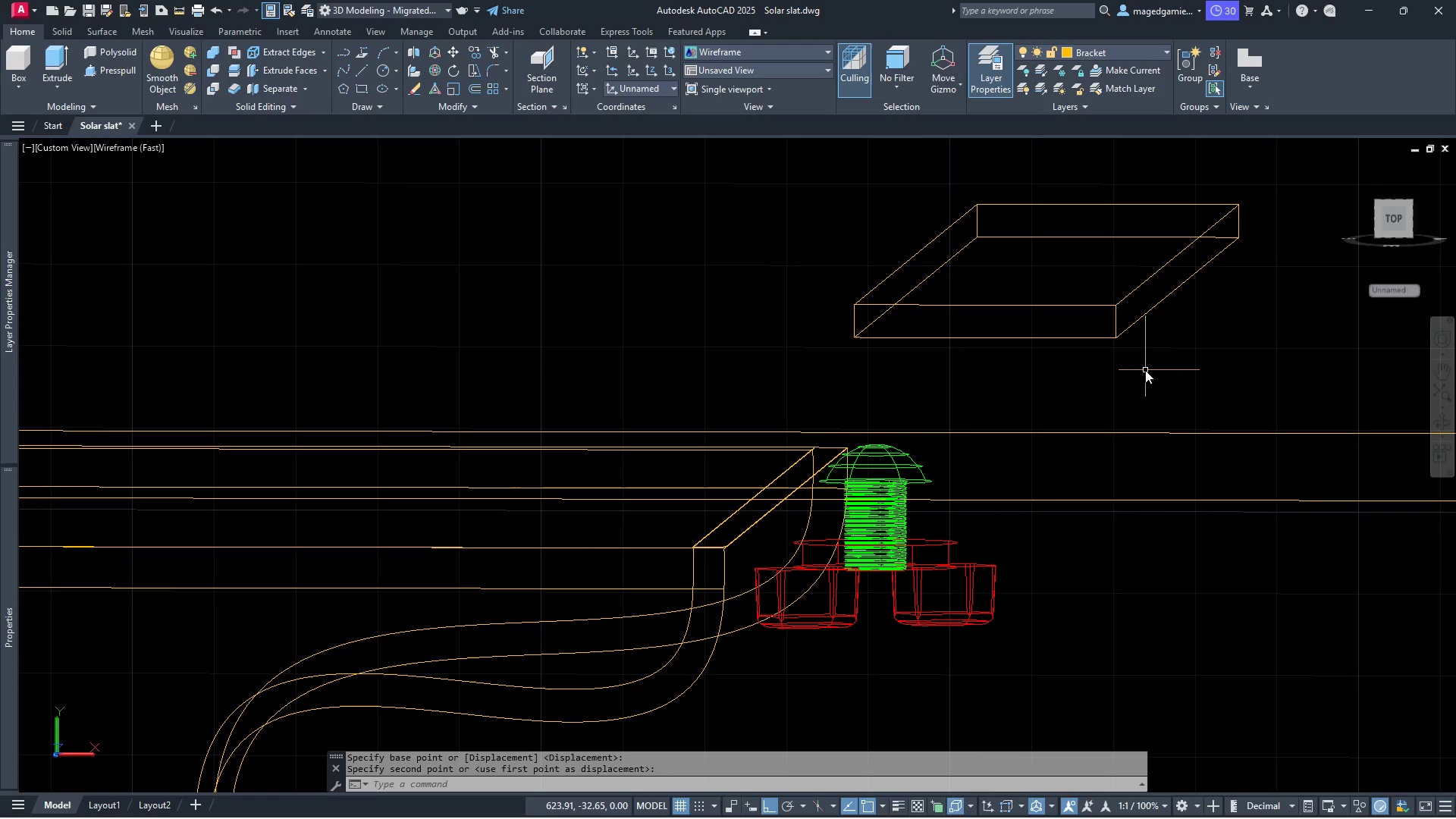 
left_click([1444, 421])
 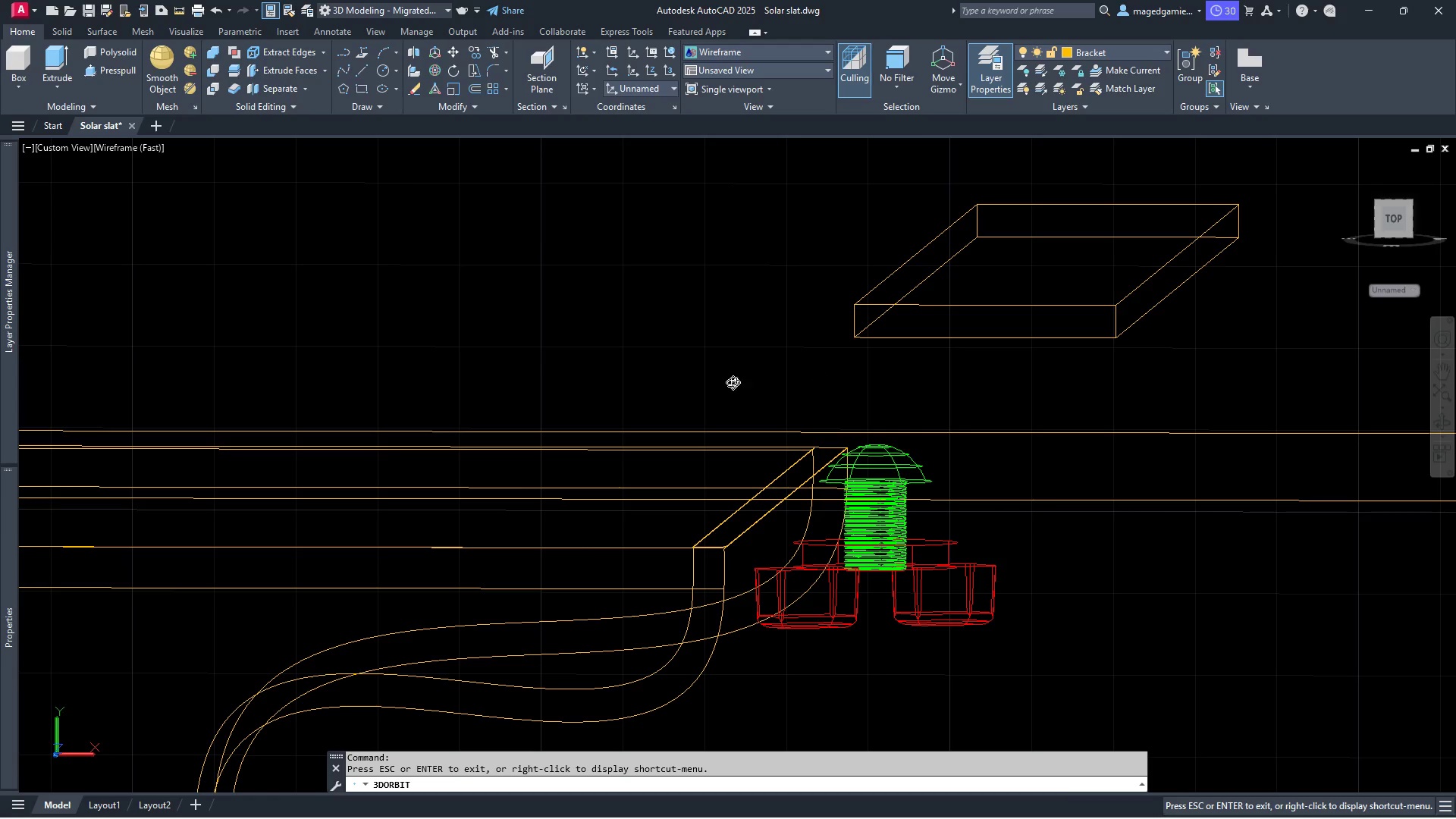 
left_click_drag(start_coordinate=[711, 395], to_coordinate=[787, 463])
 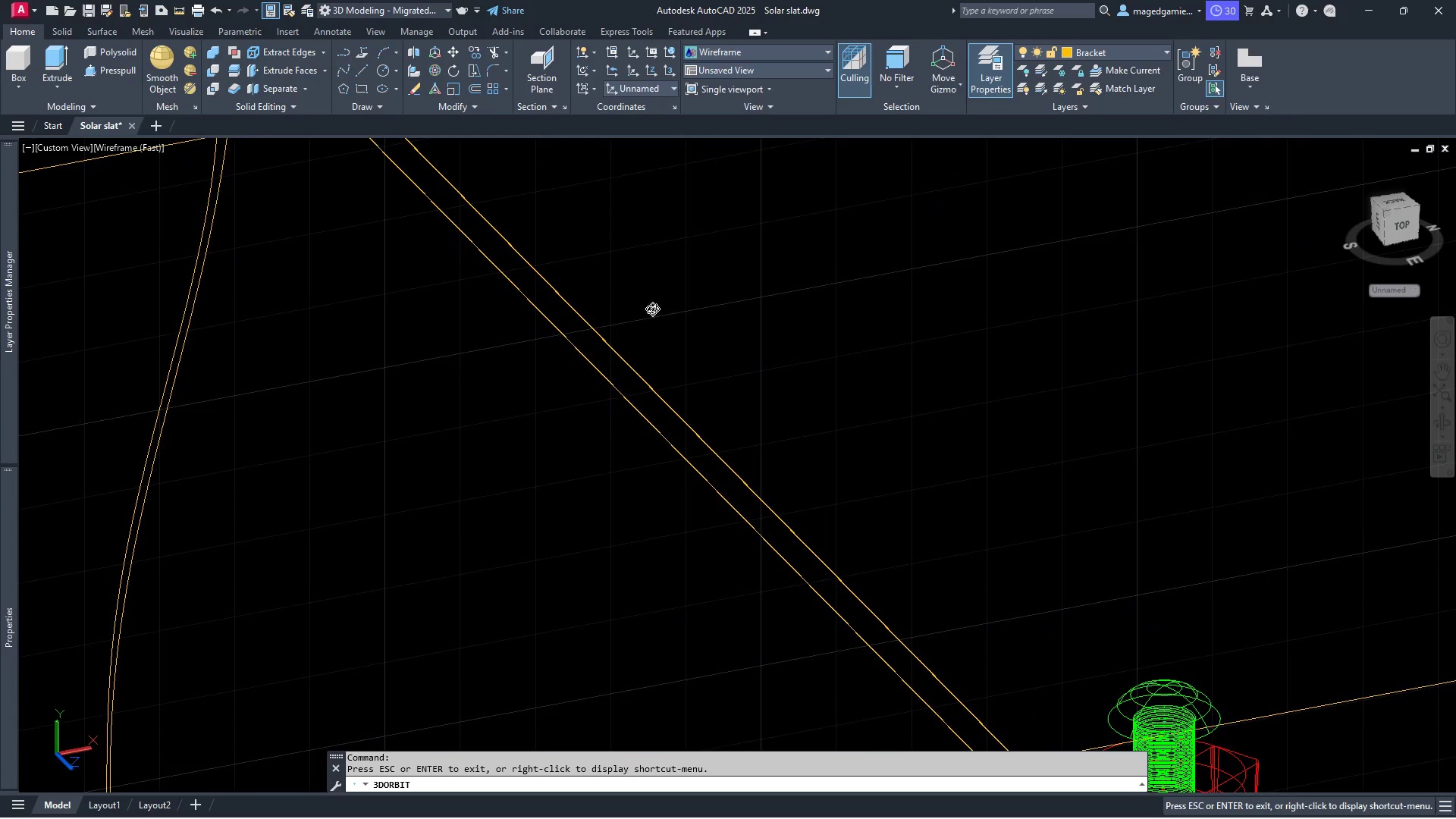 
scroll: coordinate [635, 286], scroll_direction: down, amount: 8.0
 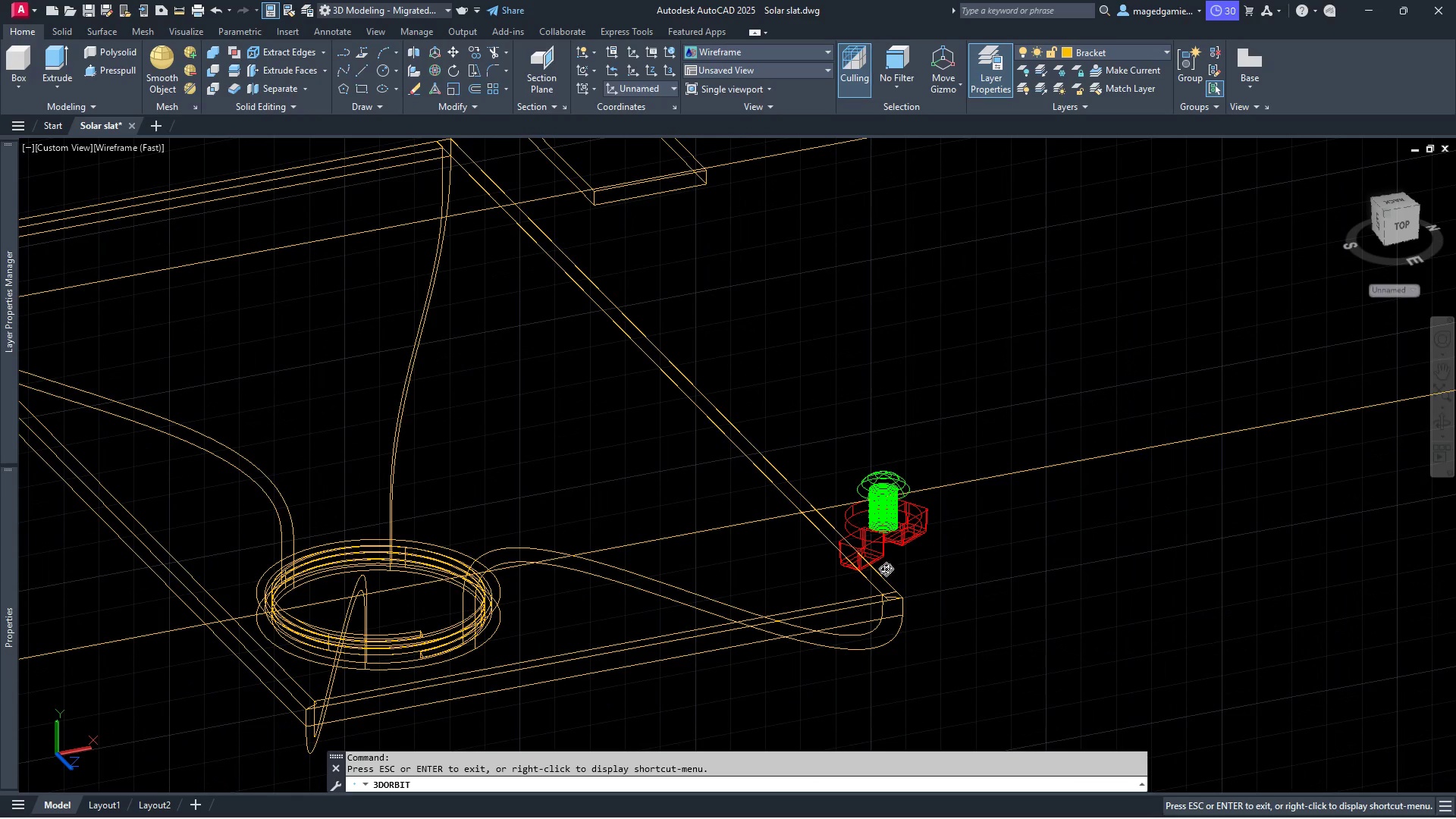 
scroll: coordinate [864, 581], scroll_direction: up, amount: 27.0
 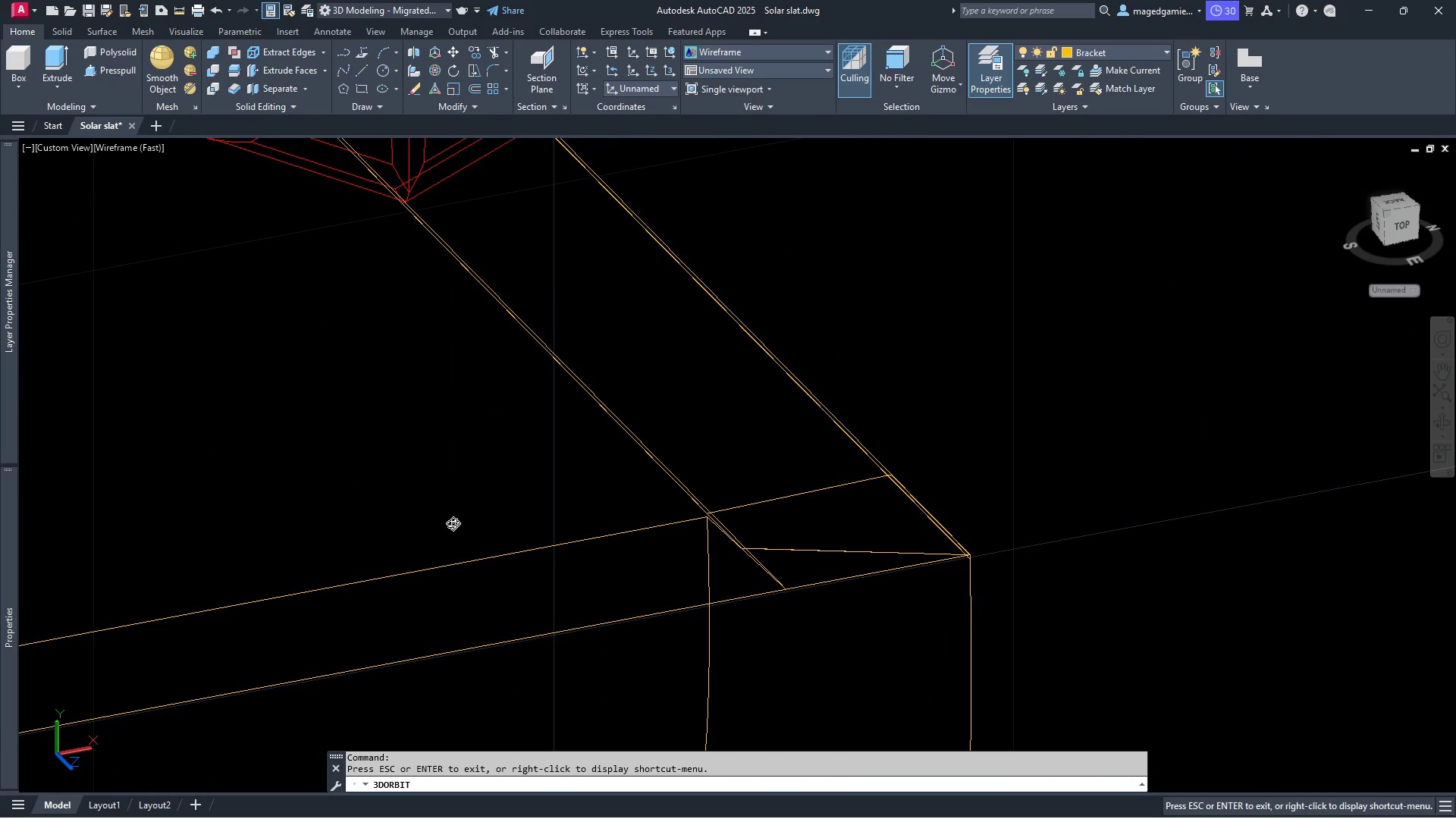 
scroll: coordinate [454, 592], scroll_direction: down, amount: 29.0
 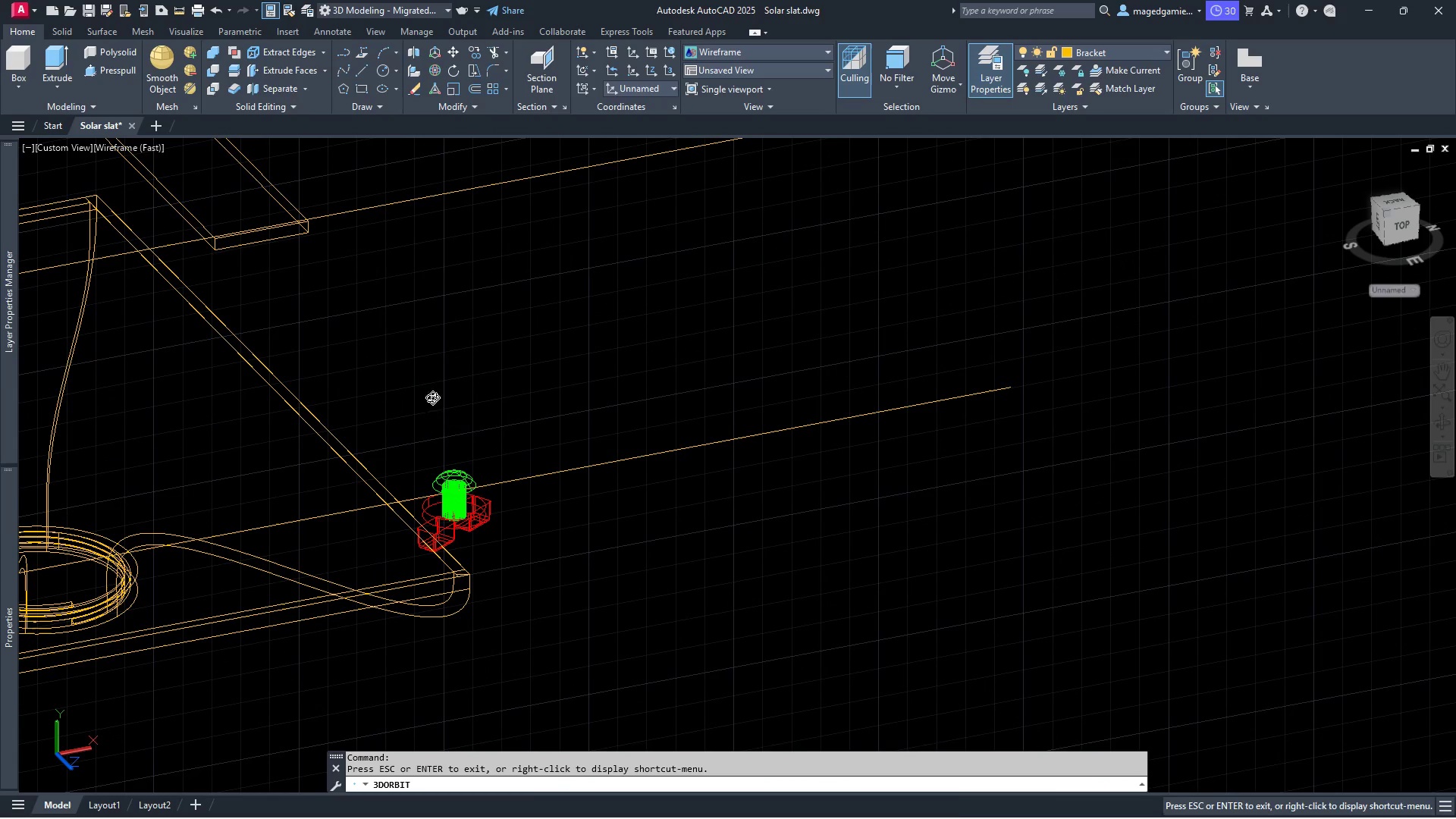 
key(Escape)
 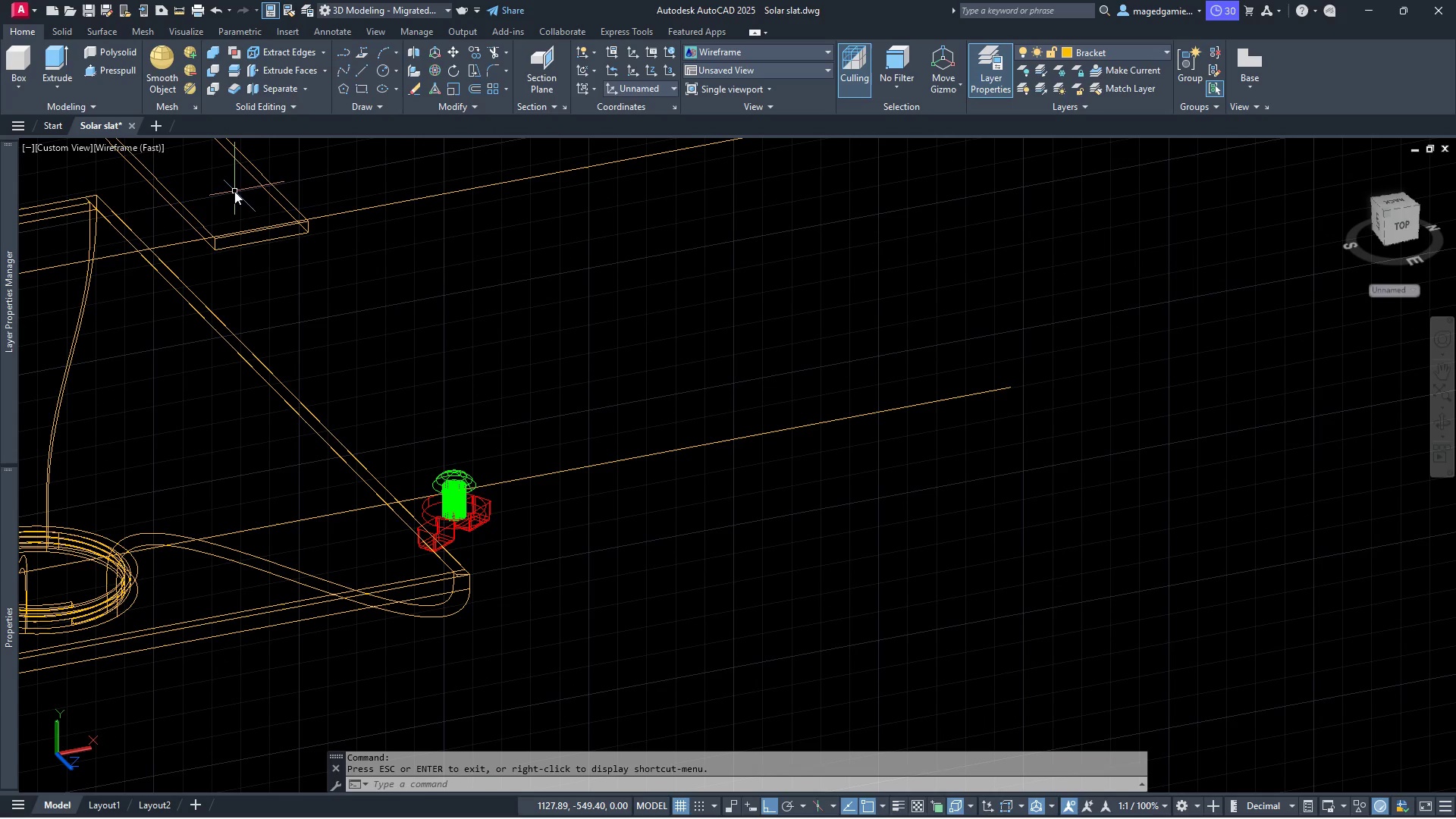 
left_click([234, 191])
 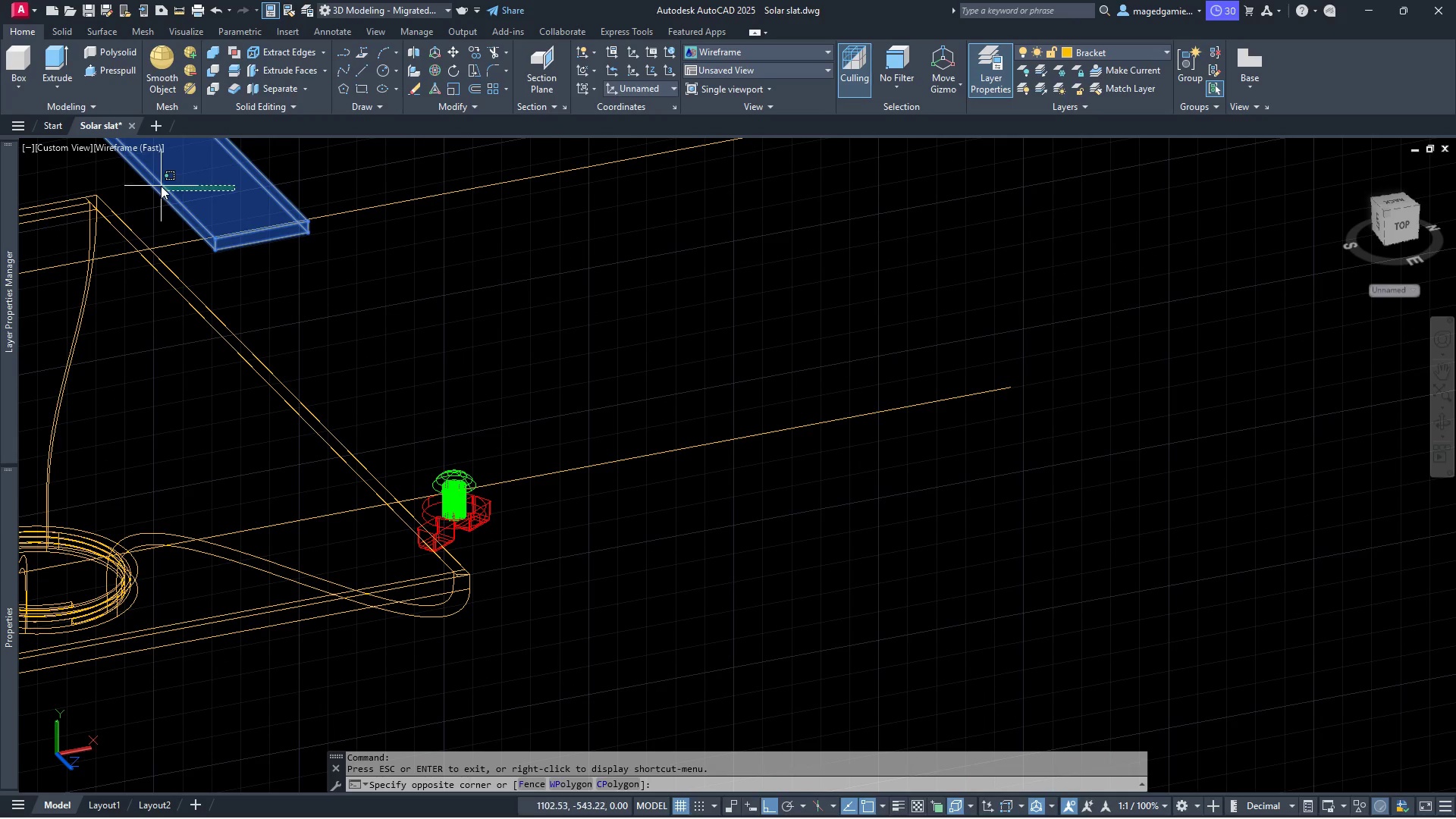 
left_click([156, 184])
 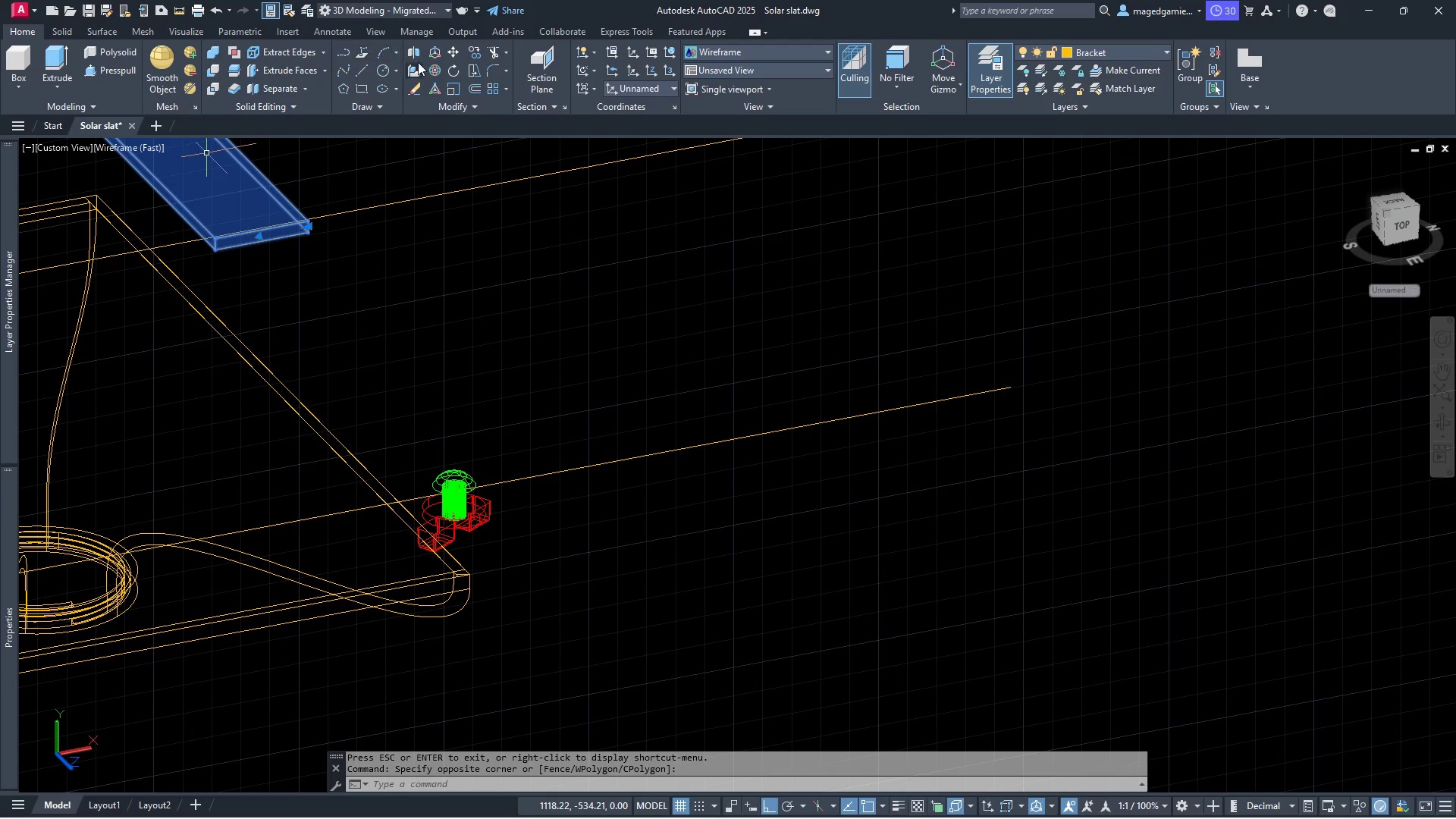 
left_click([450, 49])
 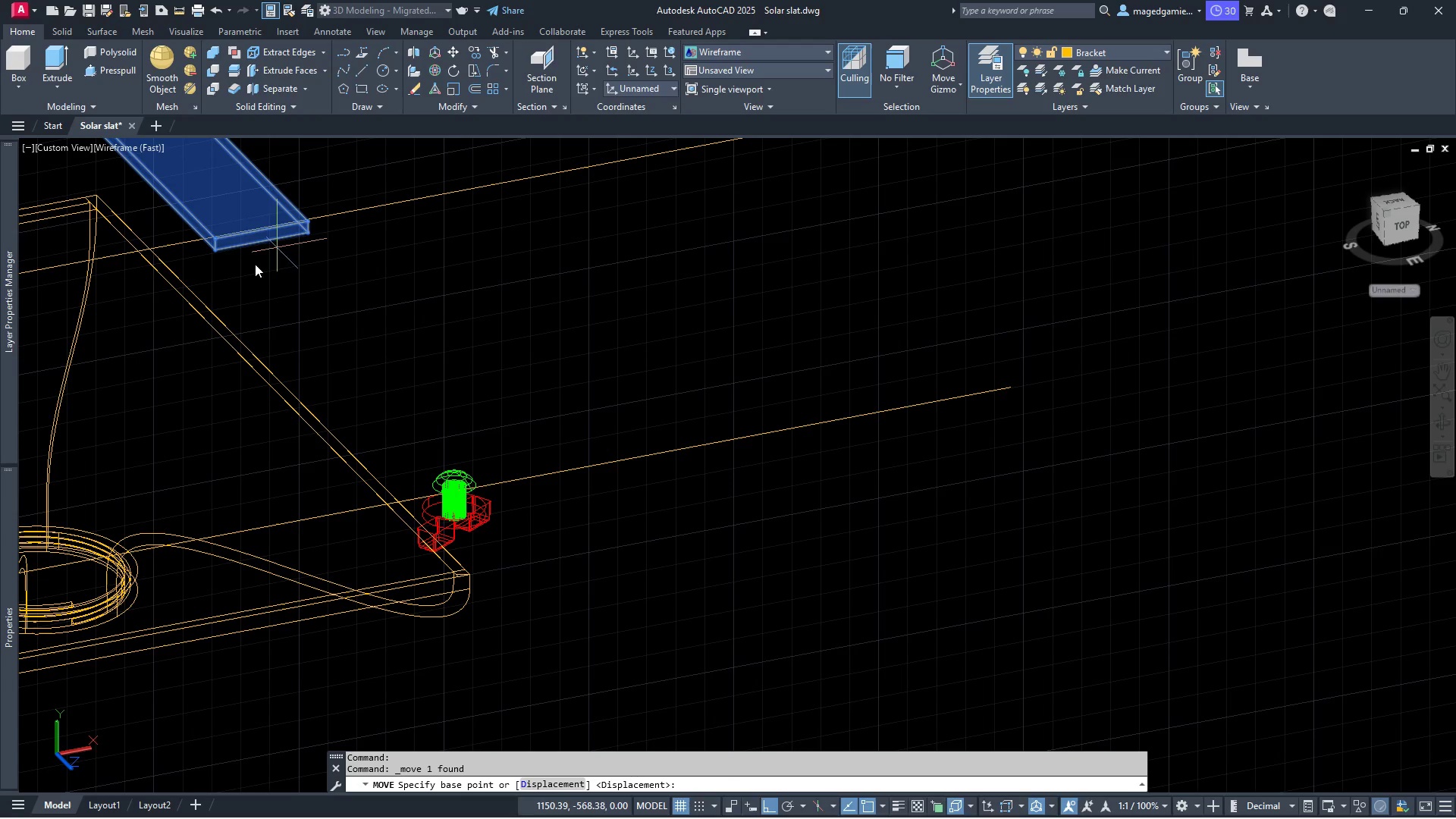 
scroll: coordinate [209, 259], scroll_direction: up, amount: 4.0
 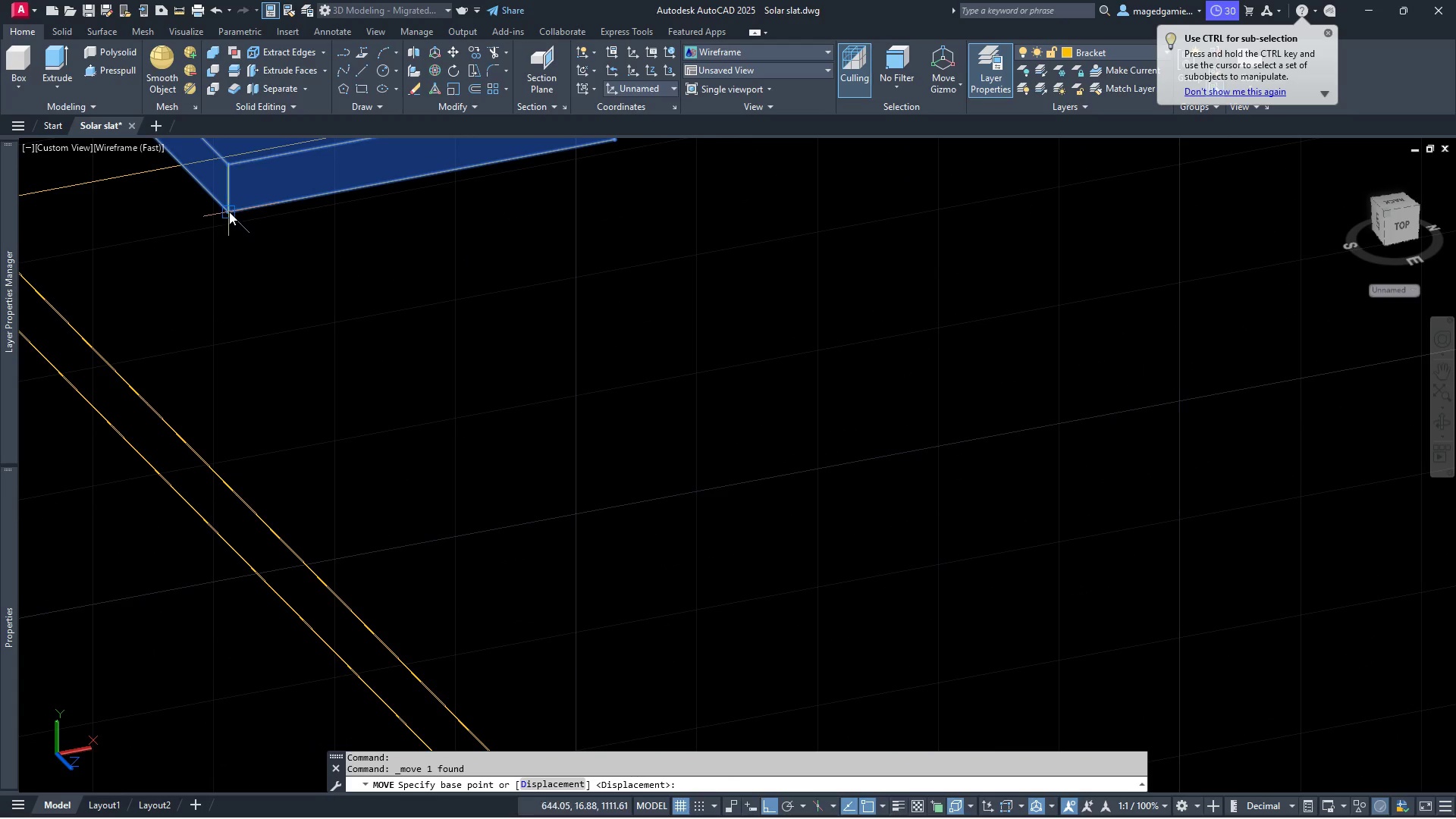 
left_click([229, 212])
 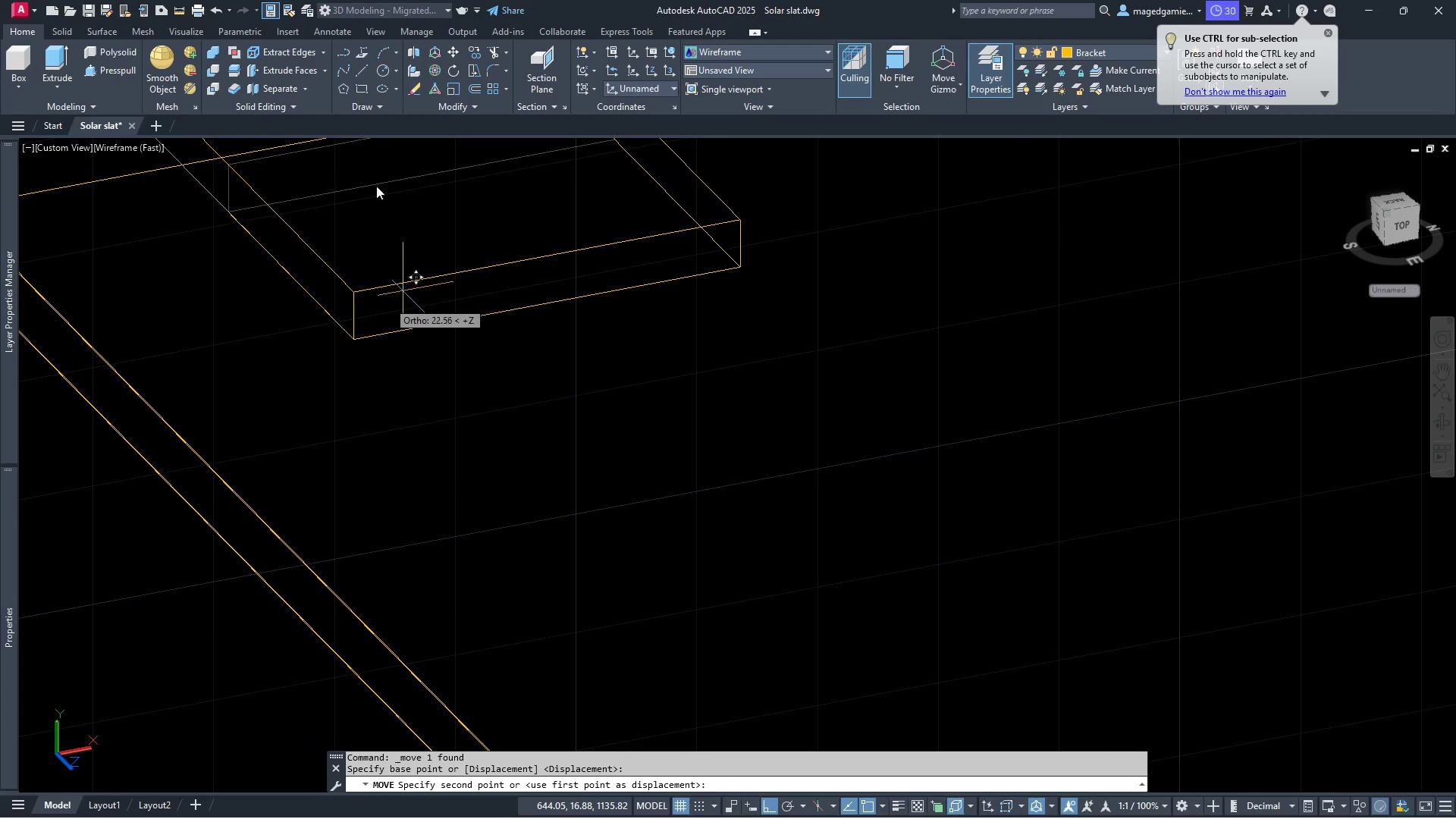 
scroll: coordinate [534, 230], scroll_direction: down, amount: 3.0
 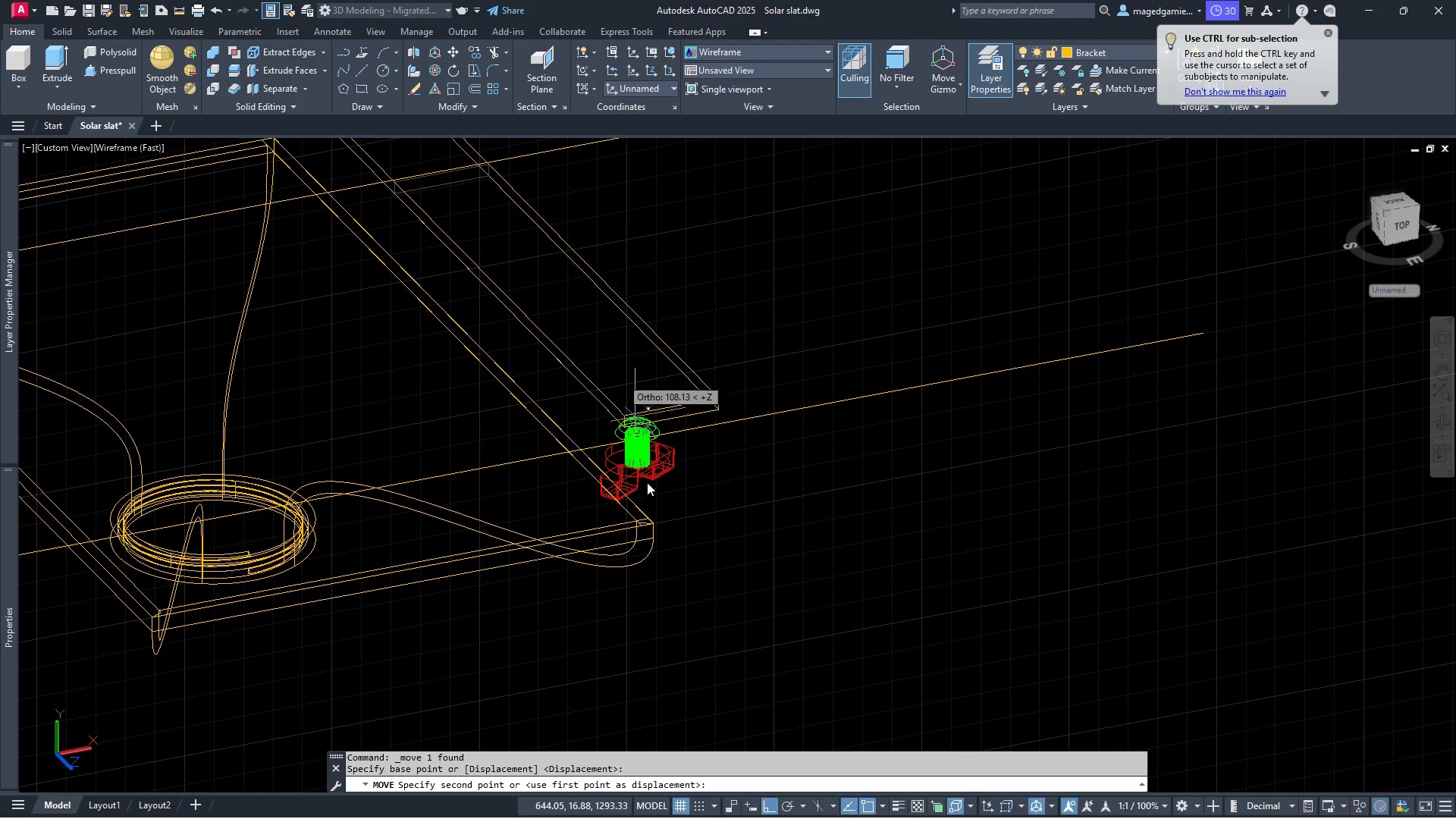 
scroll: coordinate [608, 512], scroll_direction: up, amount: 15.0
 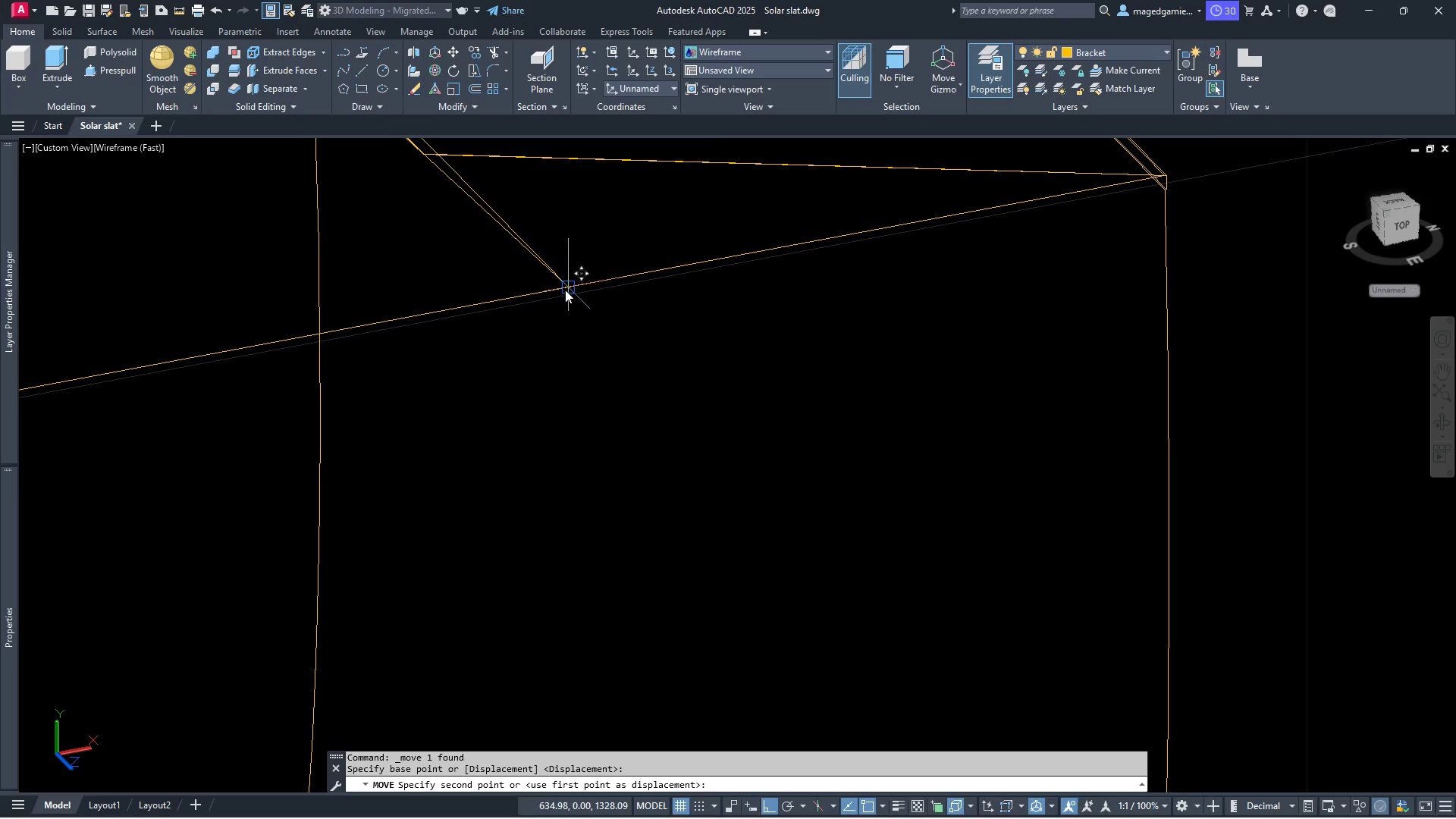 
left_click([565, 290])
 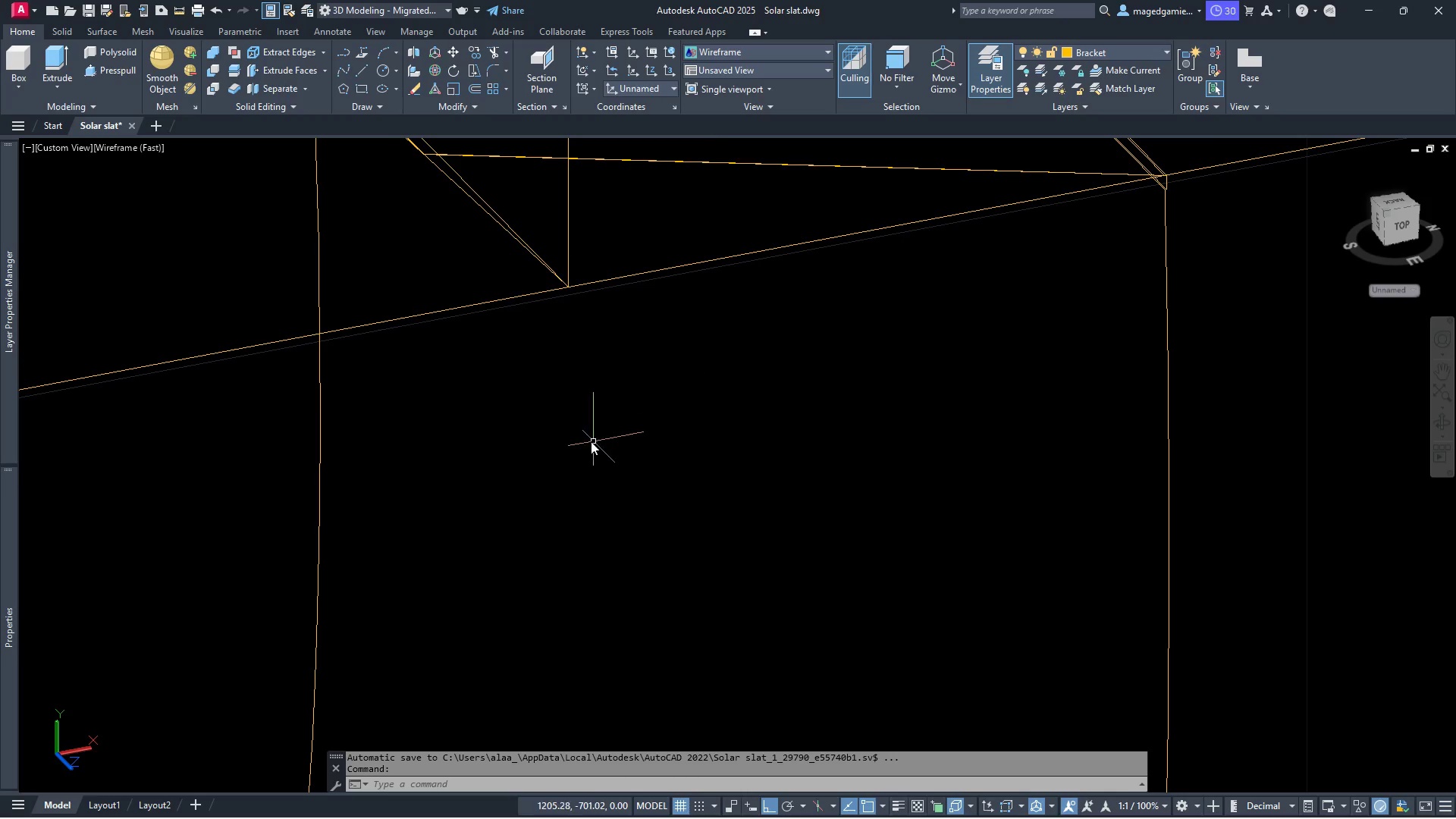 
scroll: coordinate [770, 487], scroll_direction: down, amount: 8.0
 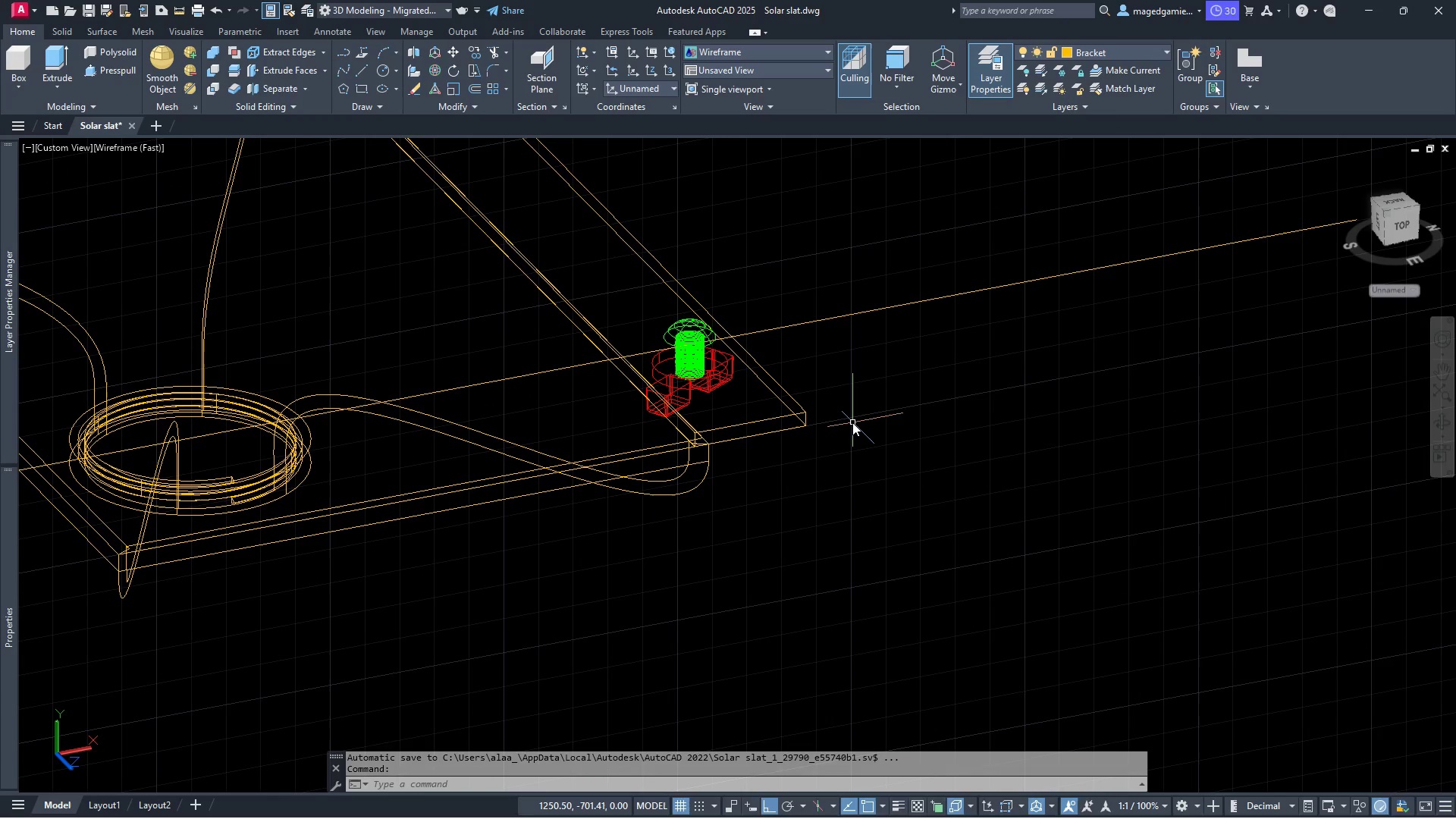 
wait(5.33)
 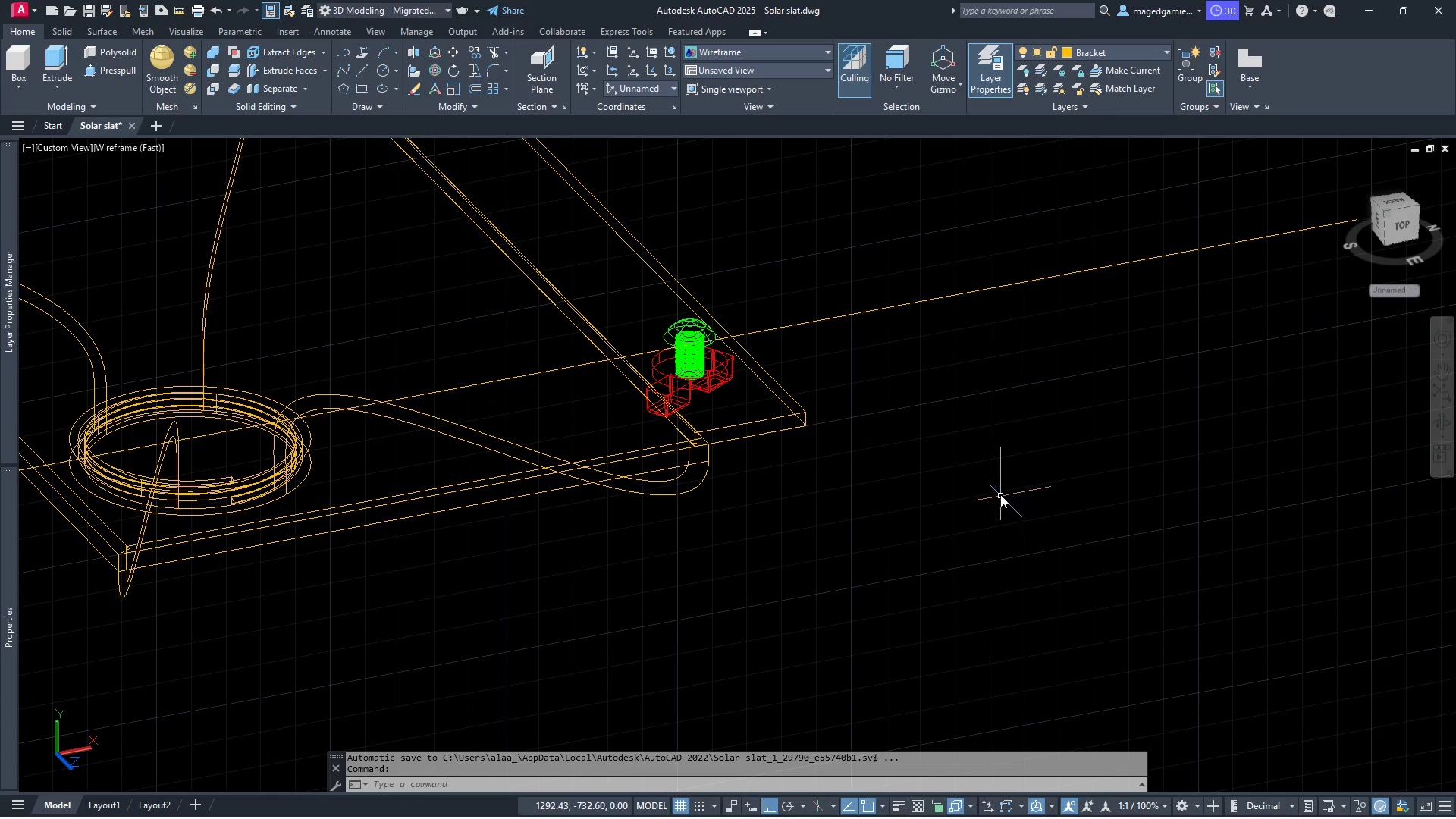 
key(Escape)
 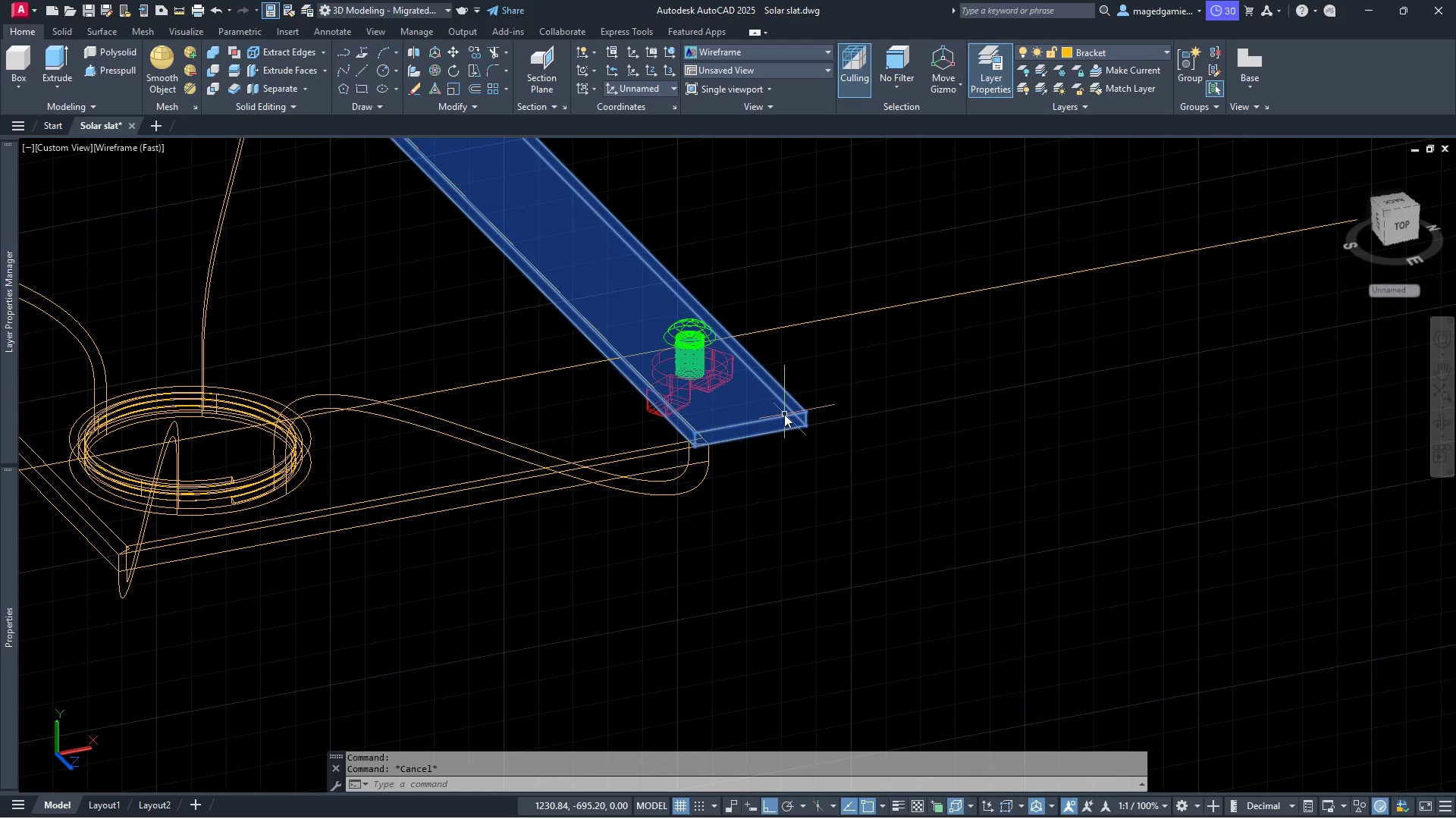 
left_click([784, 414])
 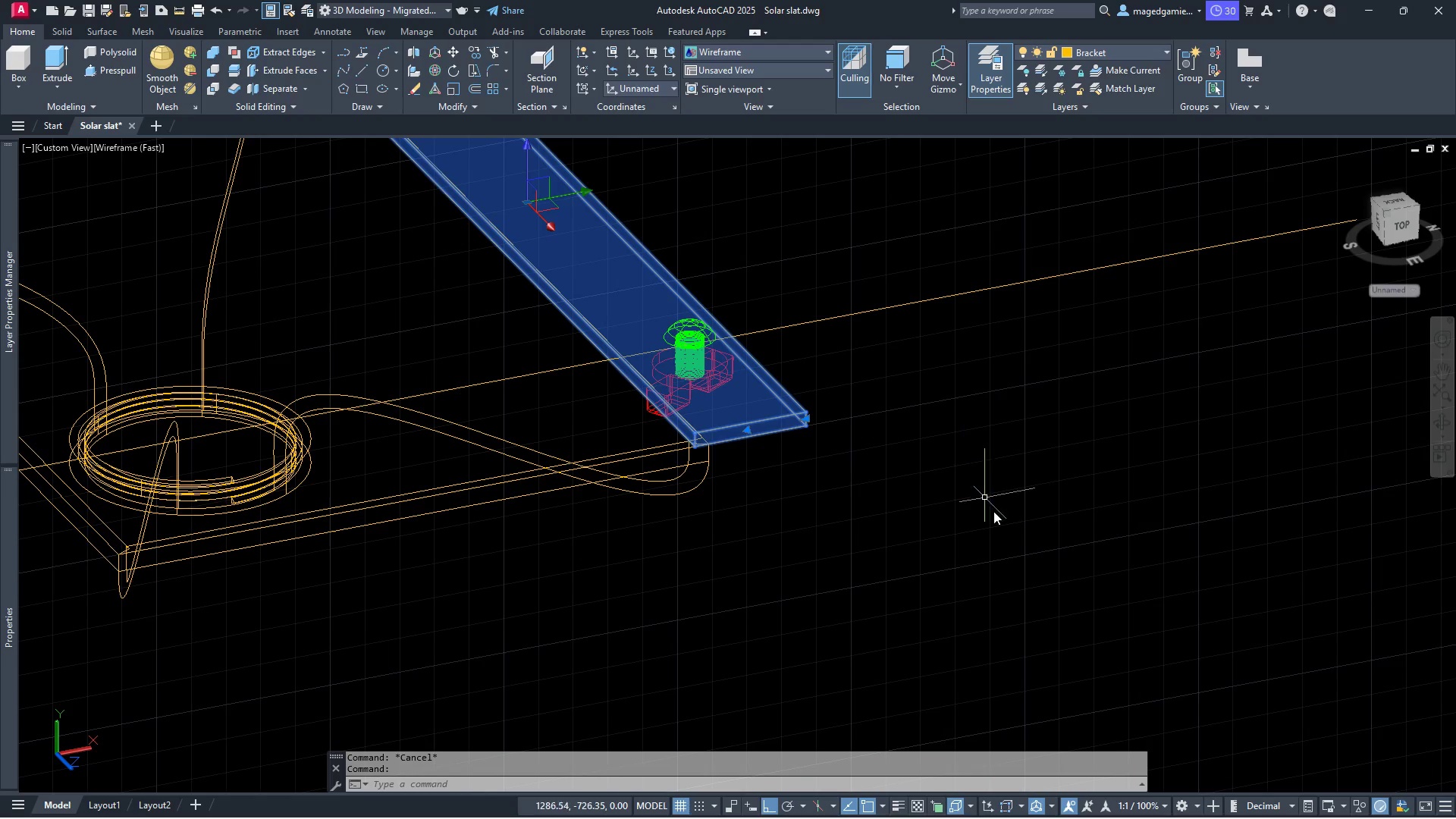 
scroll: coordinate [1000, 528], scroll_direction: down, amount: 2.0
 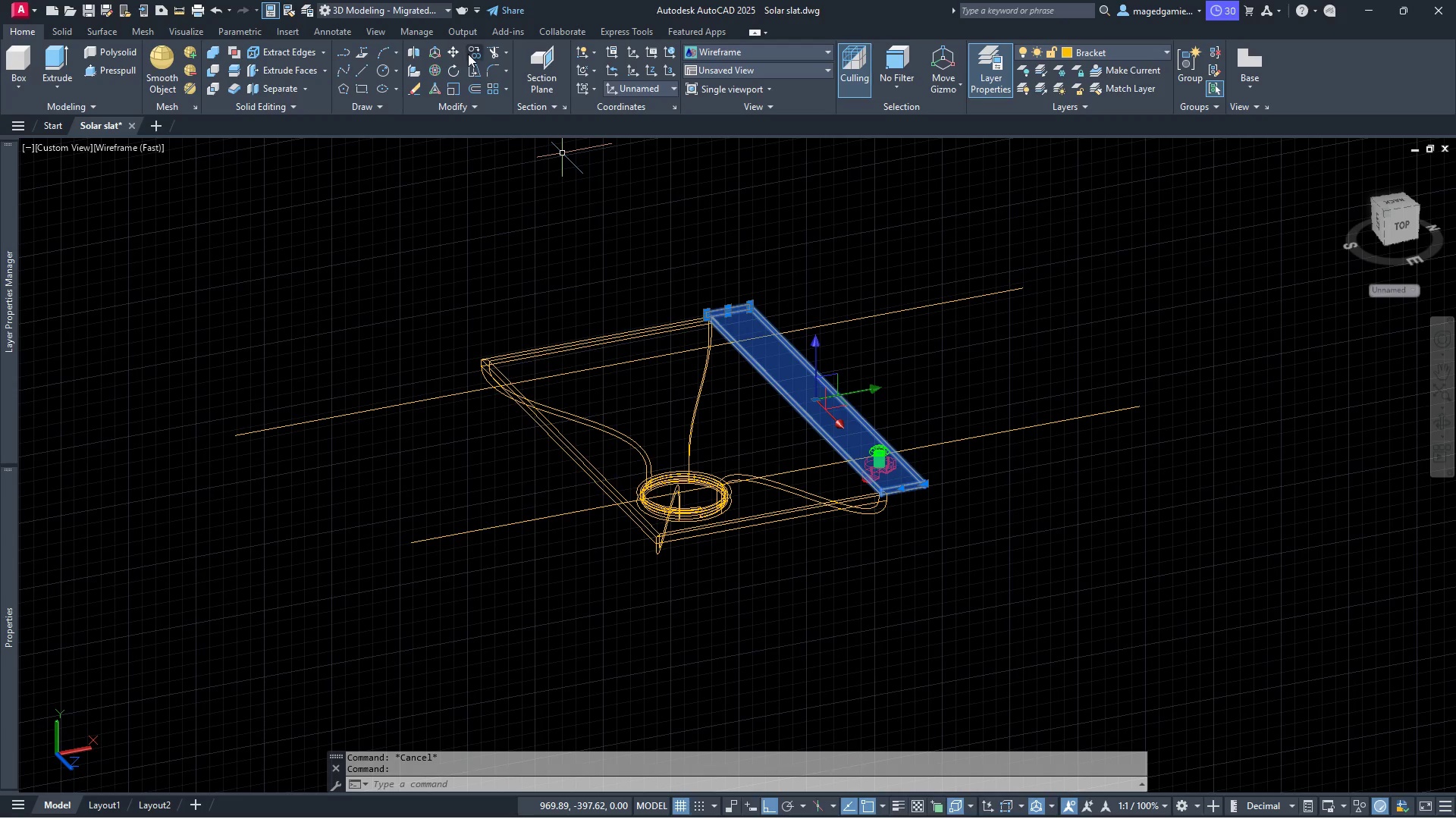 
left_click([476, 54])
 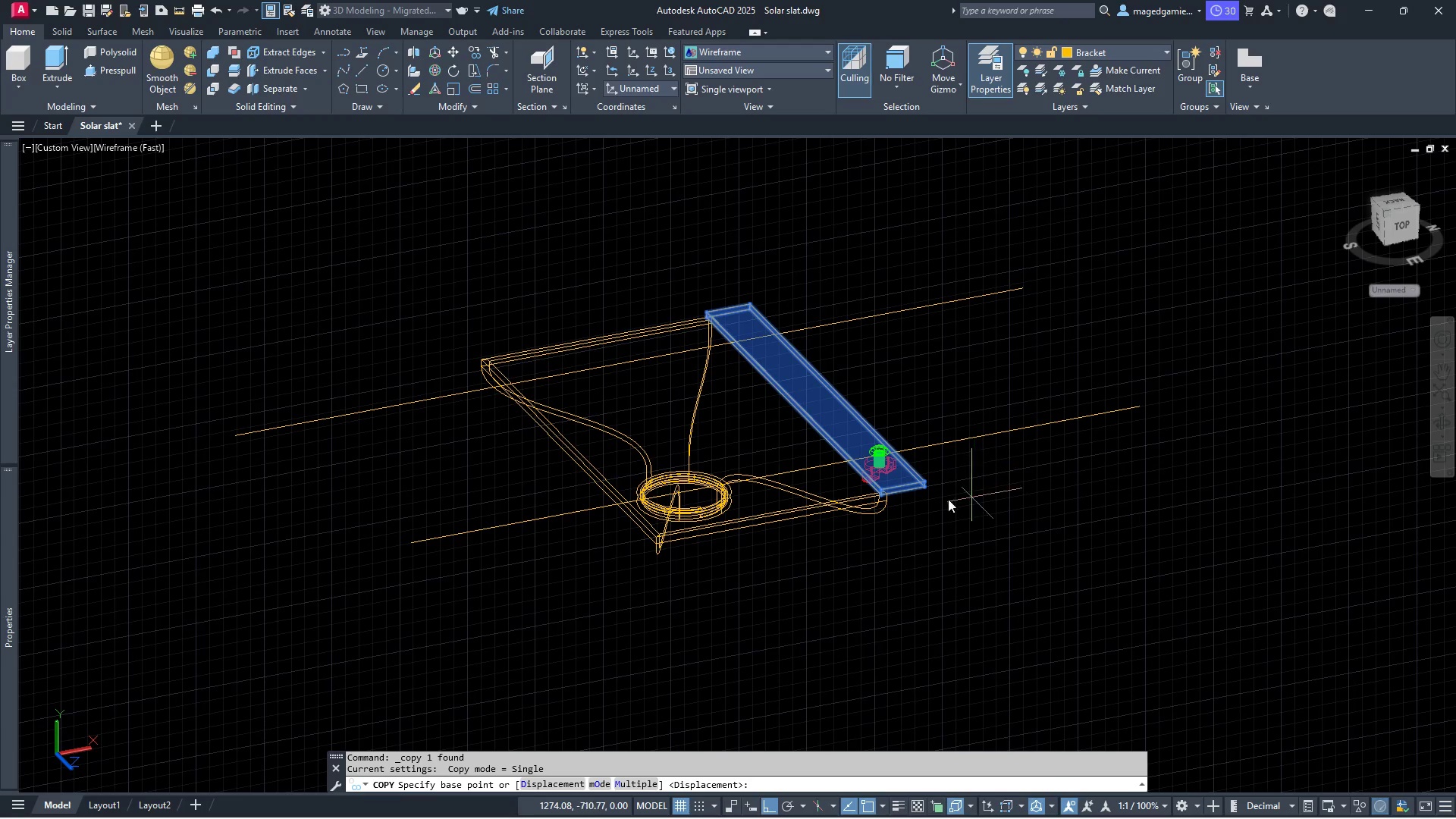 
scroll: coordinate [917, 491], scroll_direction: up, amount: 8.0
 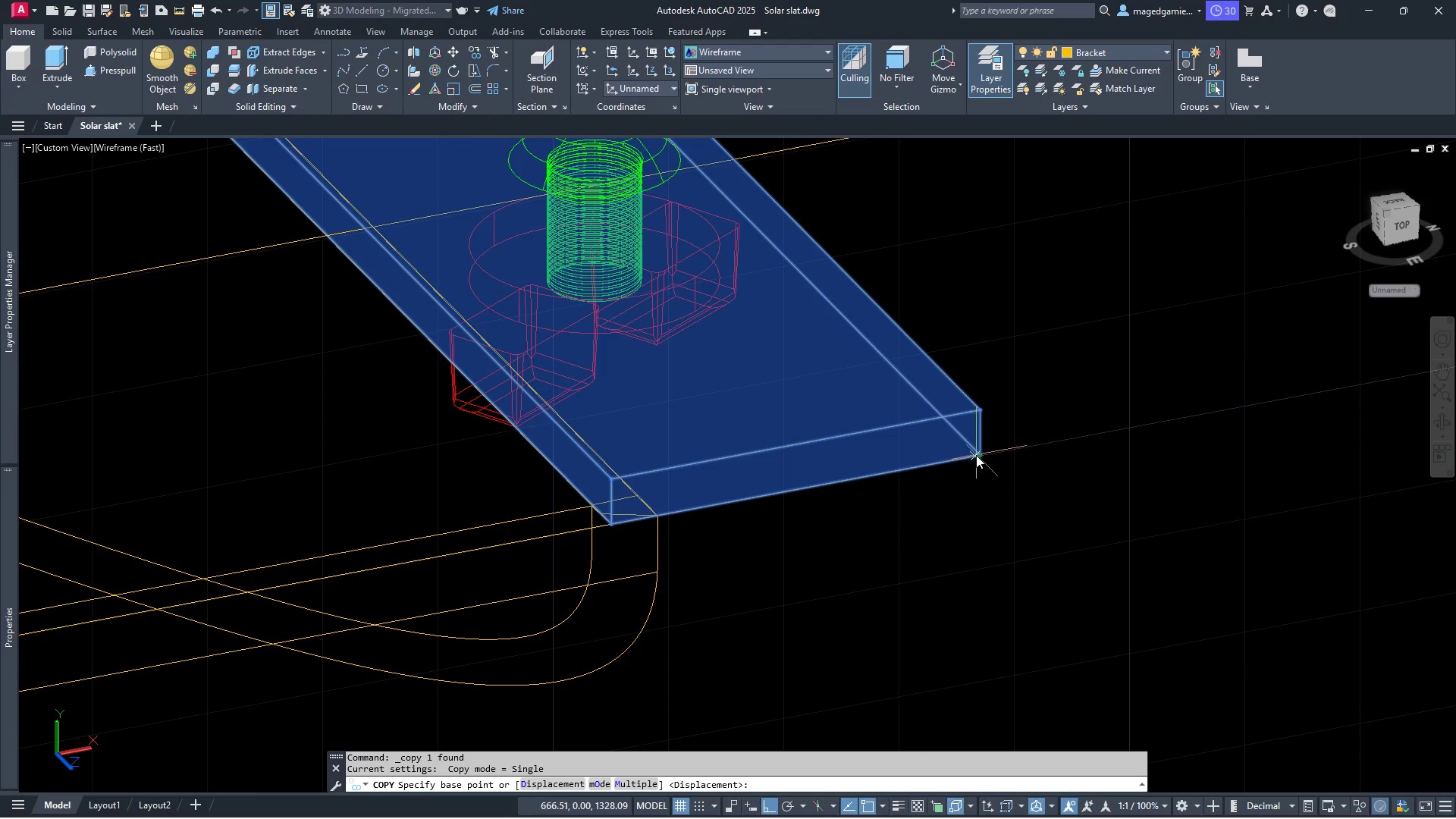 
left_click([976, 455])
 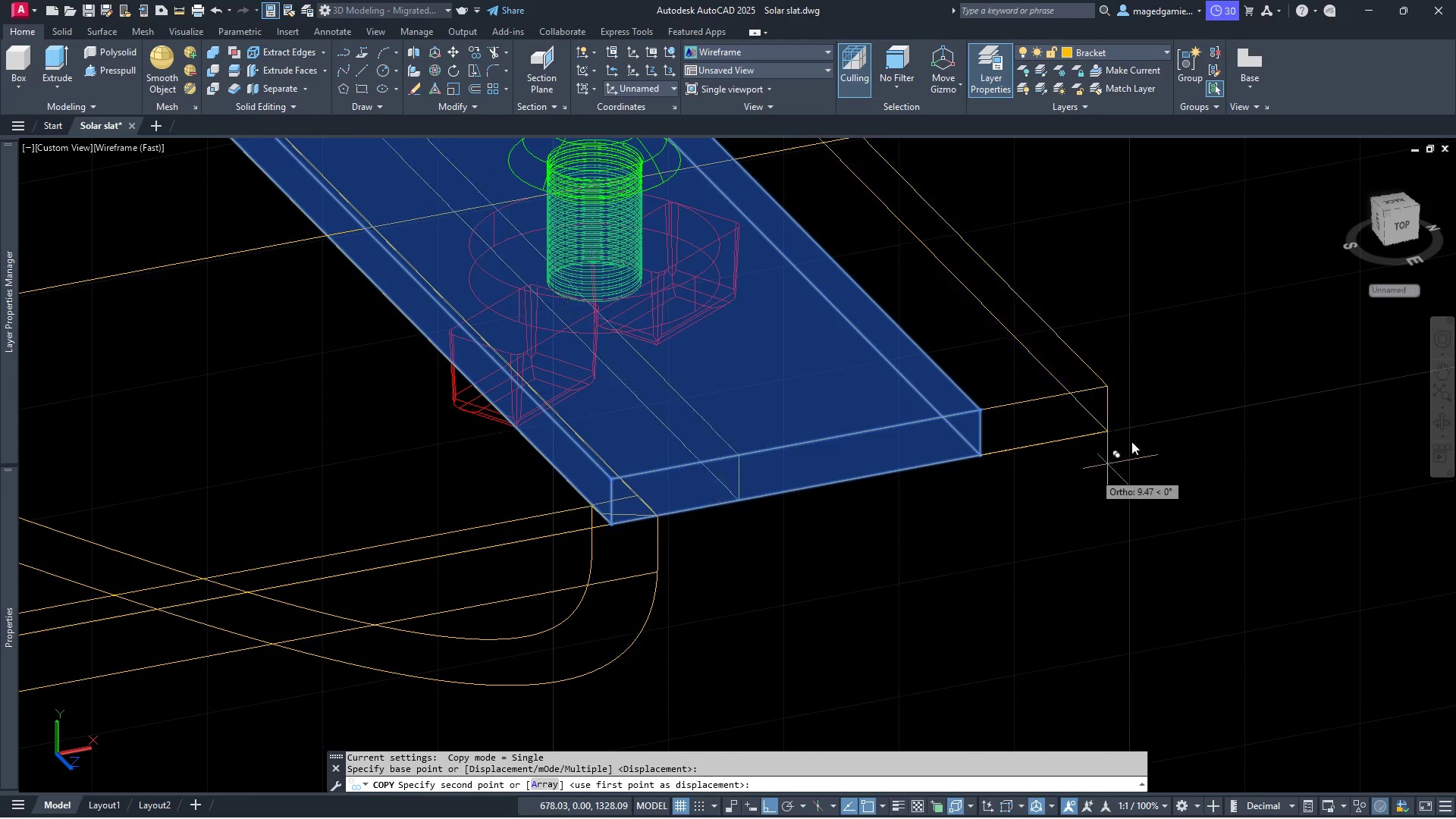 
scroll: coordinate [1140, 430], scroll_direction: down, amount: 2.0
 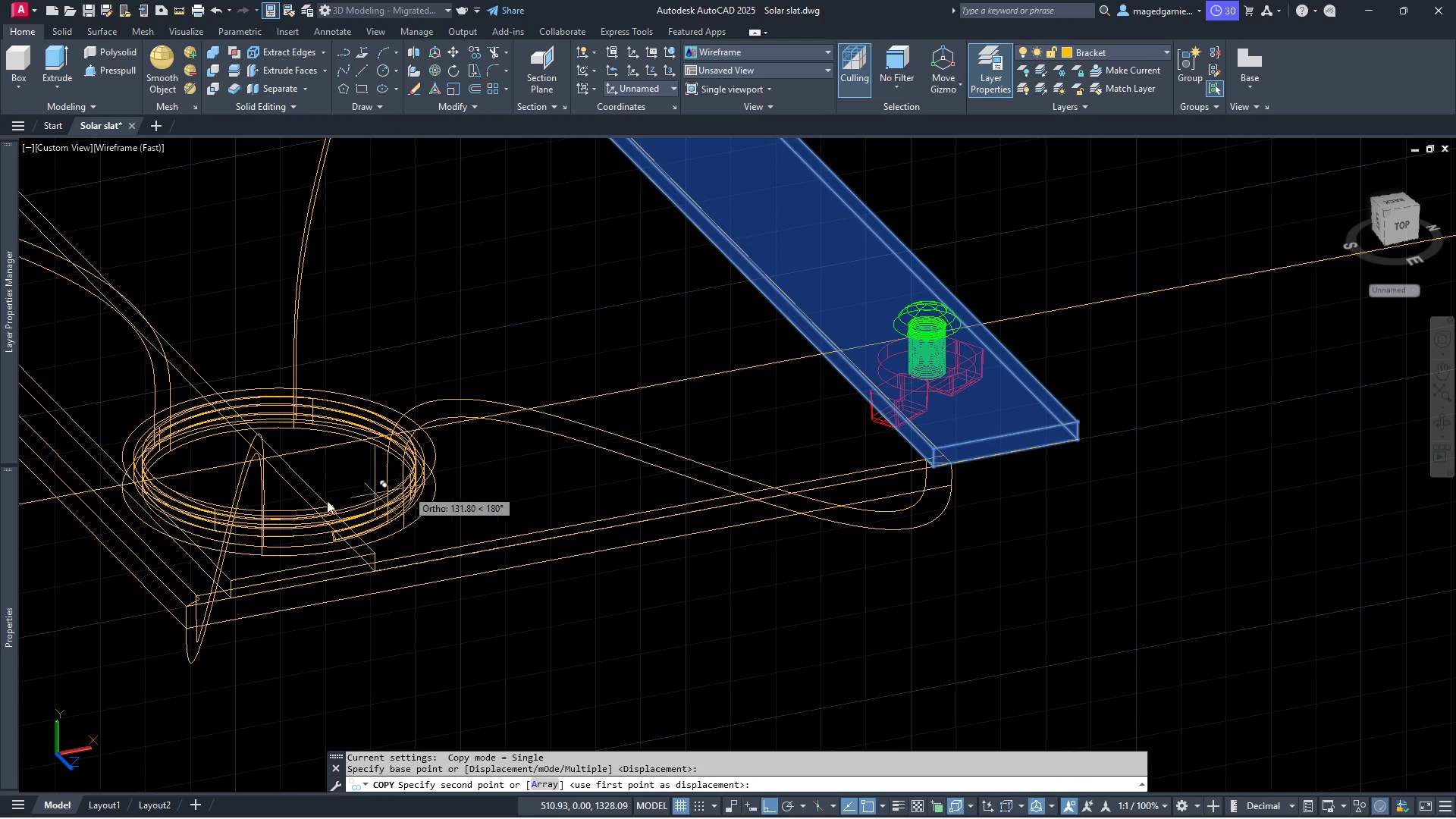 
scroll: coordinate [236, 521], scroll_direction: up, amount: 4.0
 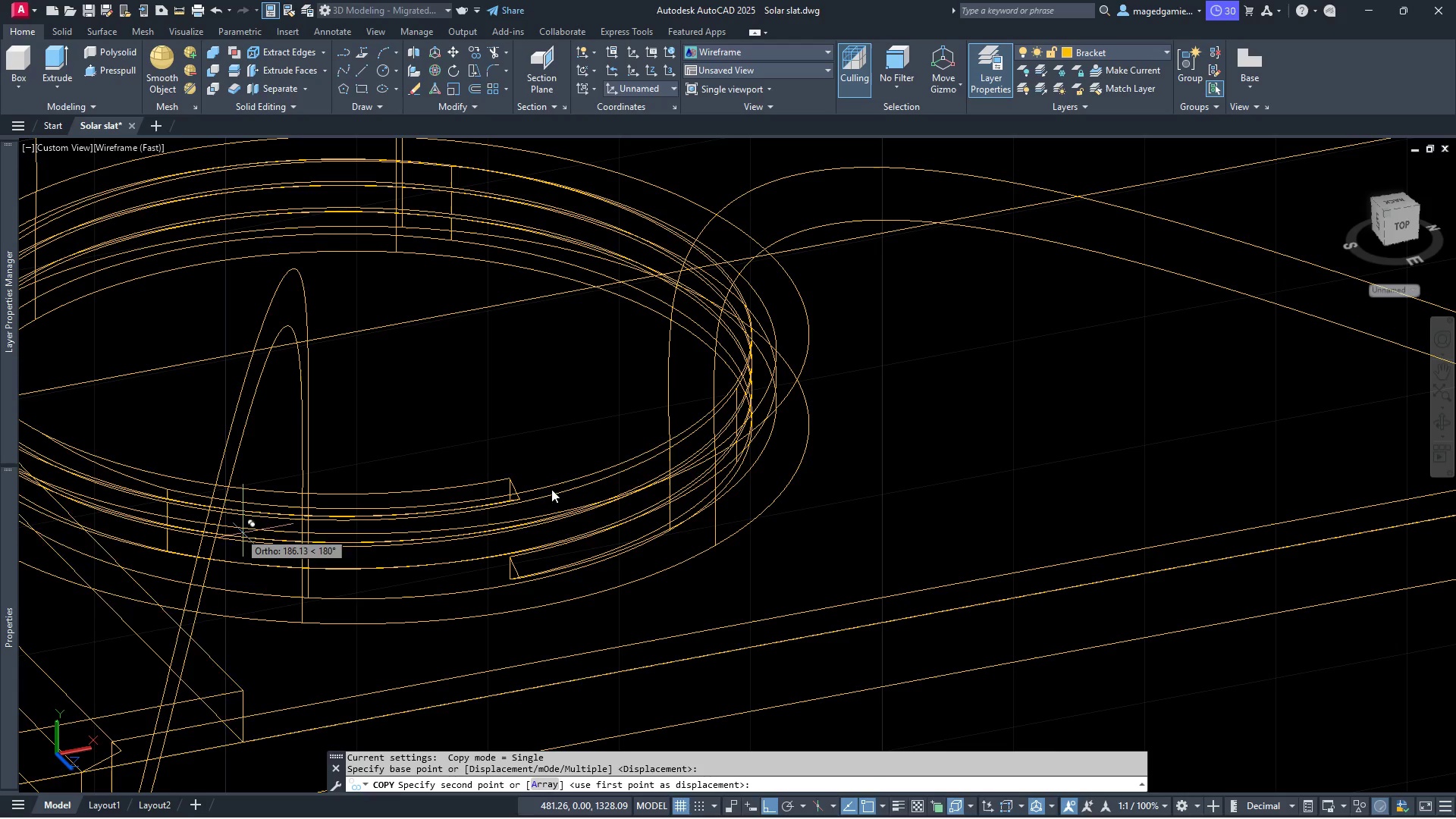 
scroll: coordinate [688, 431], scroll_direction: down, amount: 2.0
 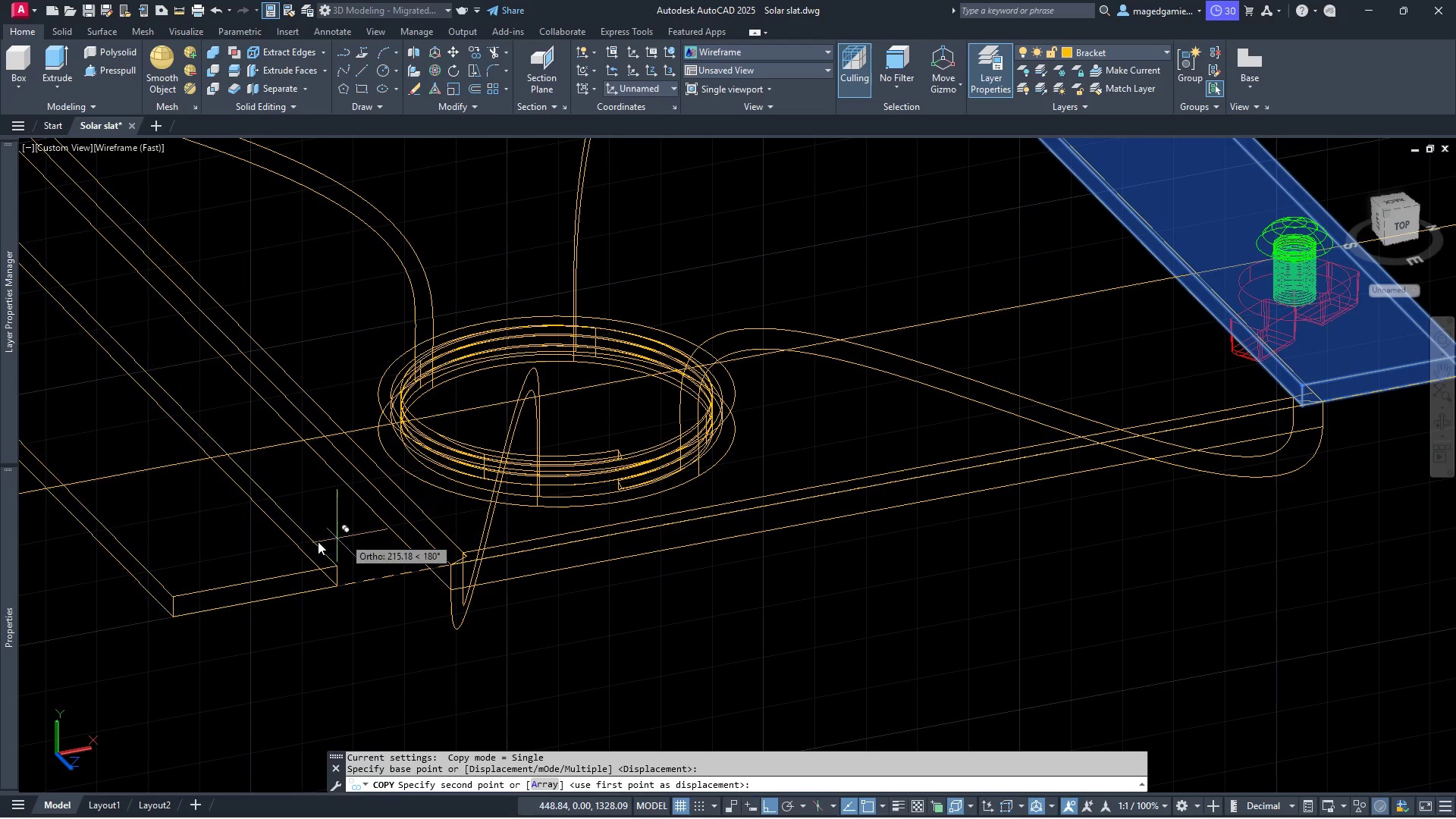 
scroll: coordinate [301, 545], scroll_direction: up, amount: 4.0
 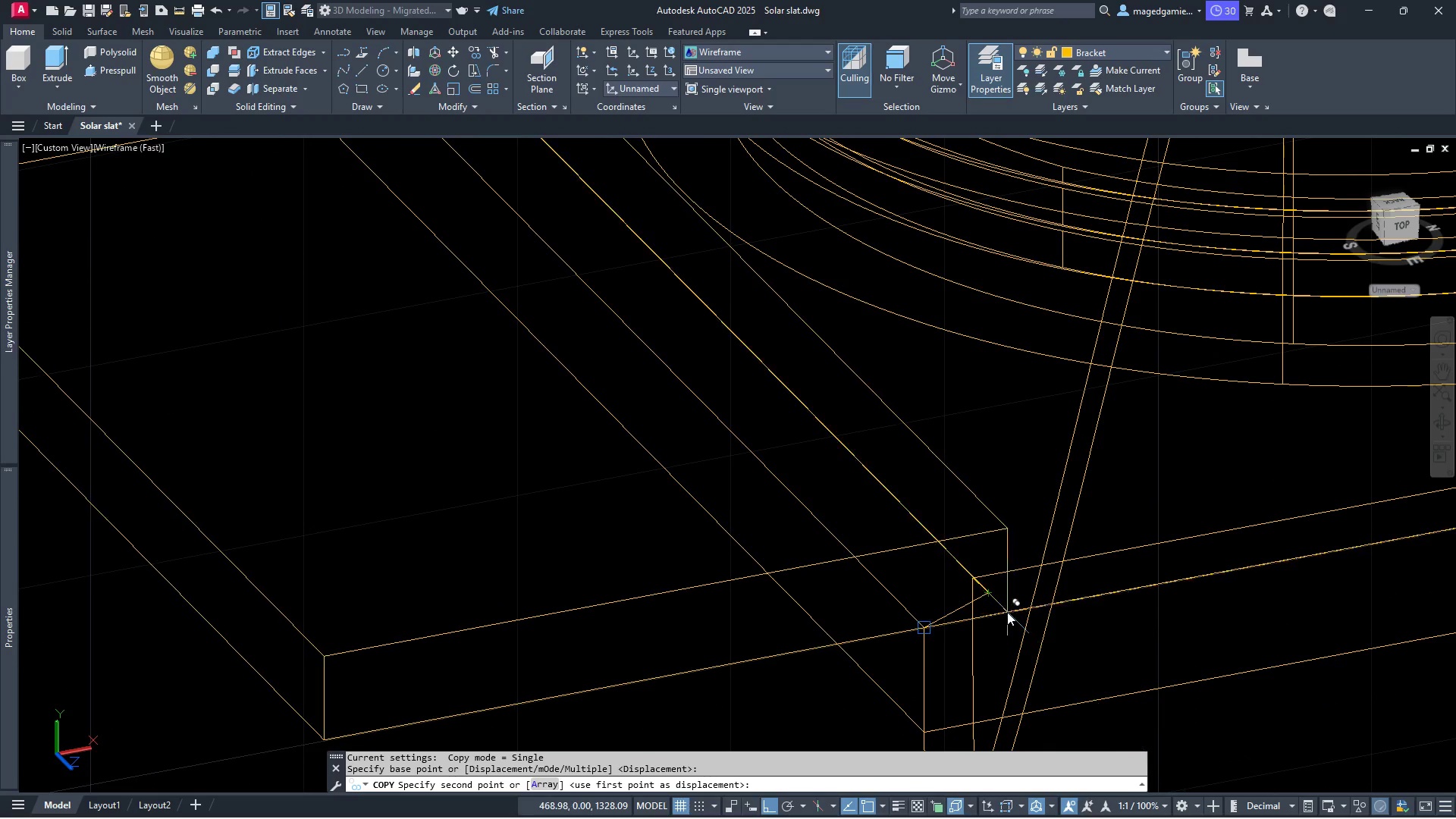 
wait(11.13)
 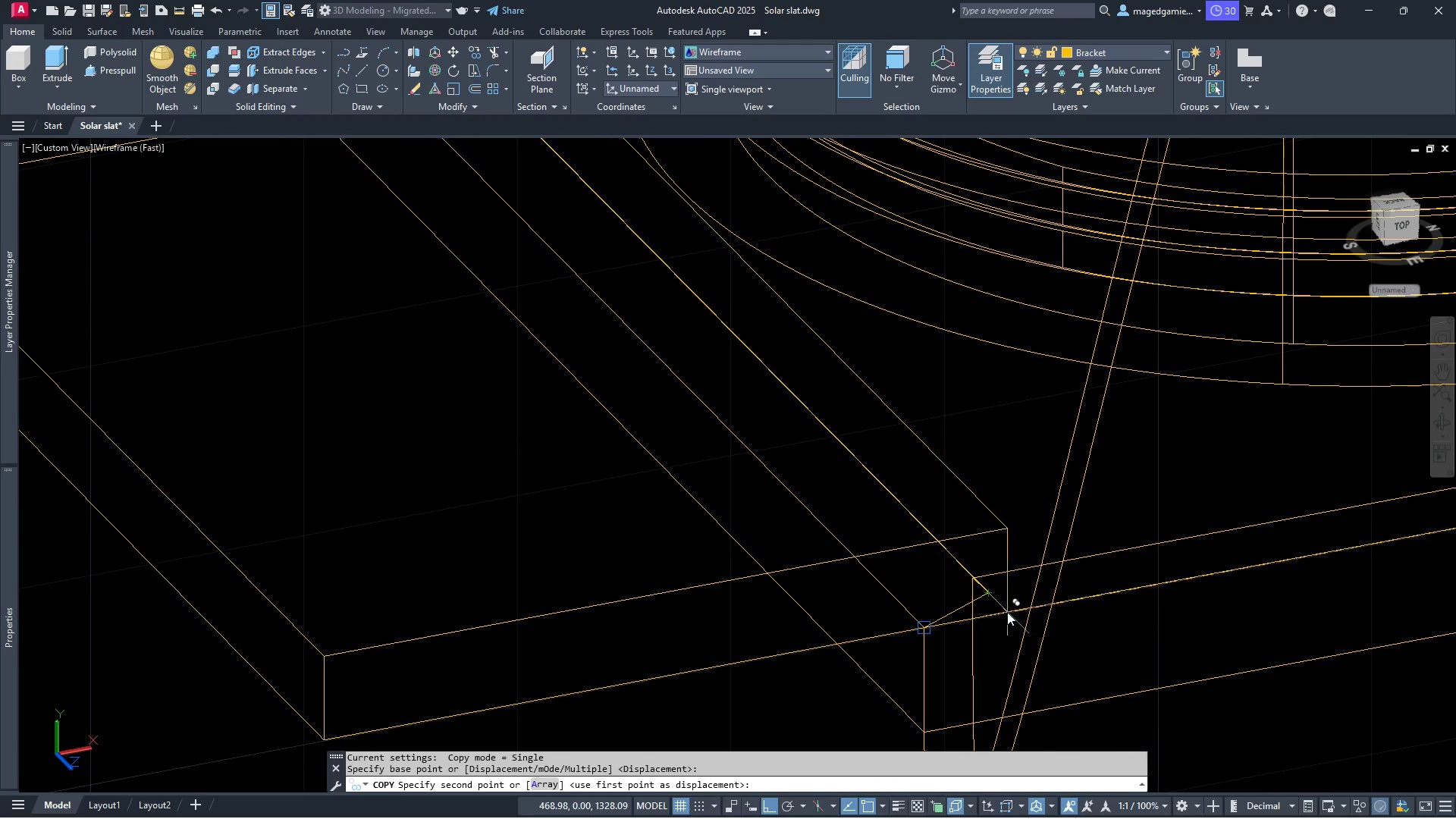 
left_click([923, 631])
 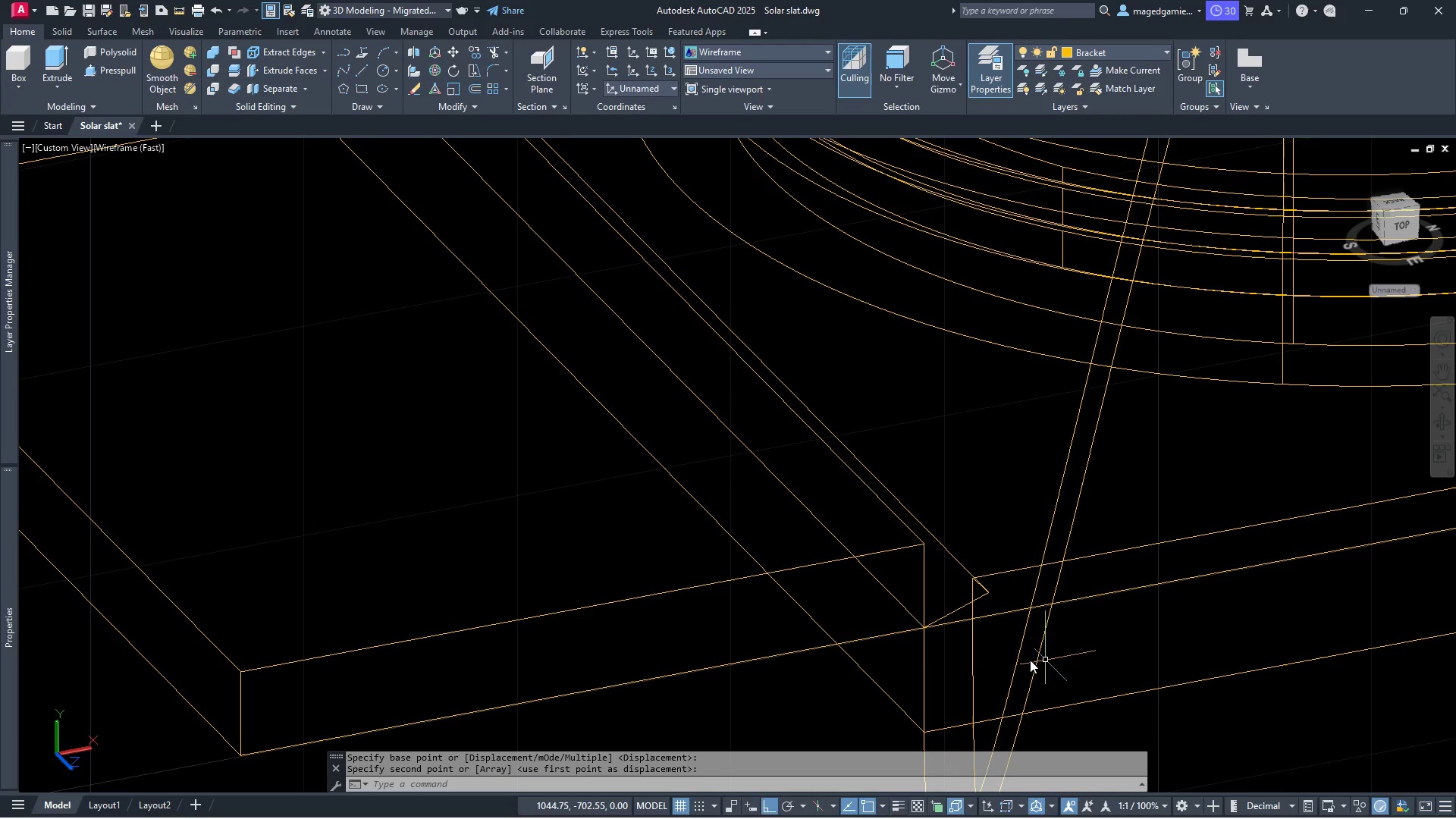 
key(Escape)
 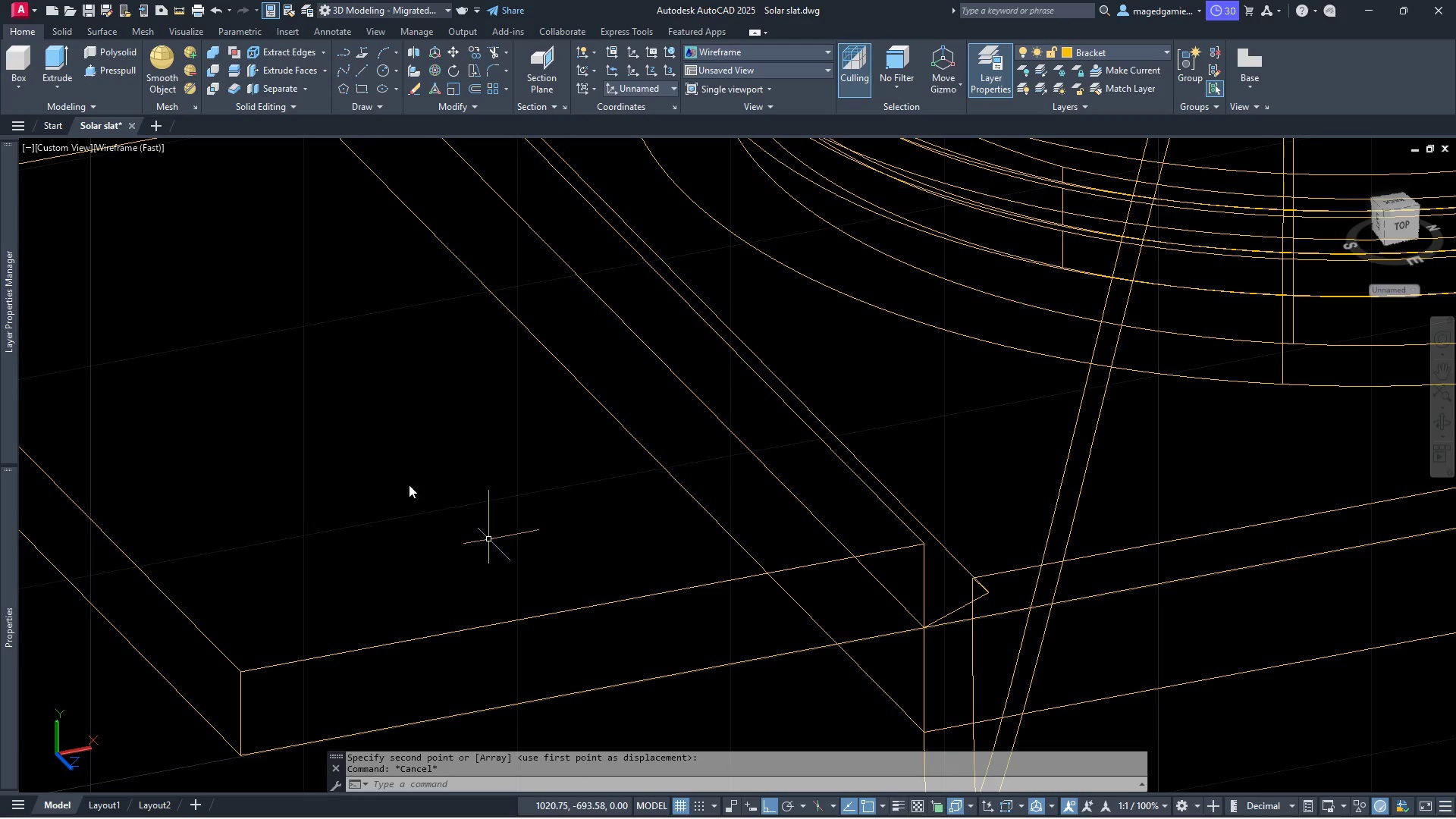 
scroll: coordinate [357, 457], scroll_direction: down, amount: 2.0
 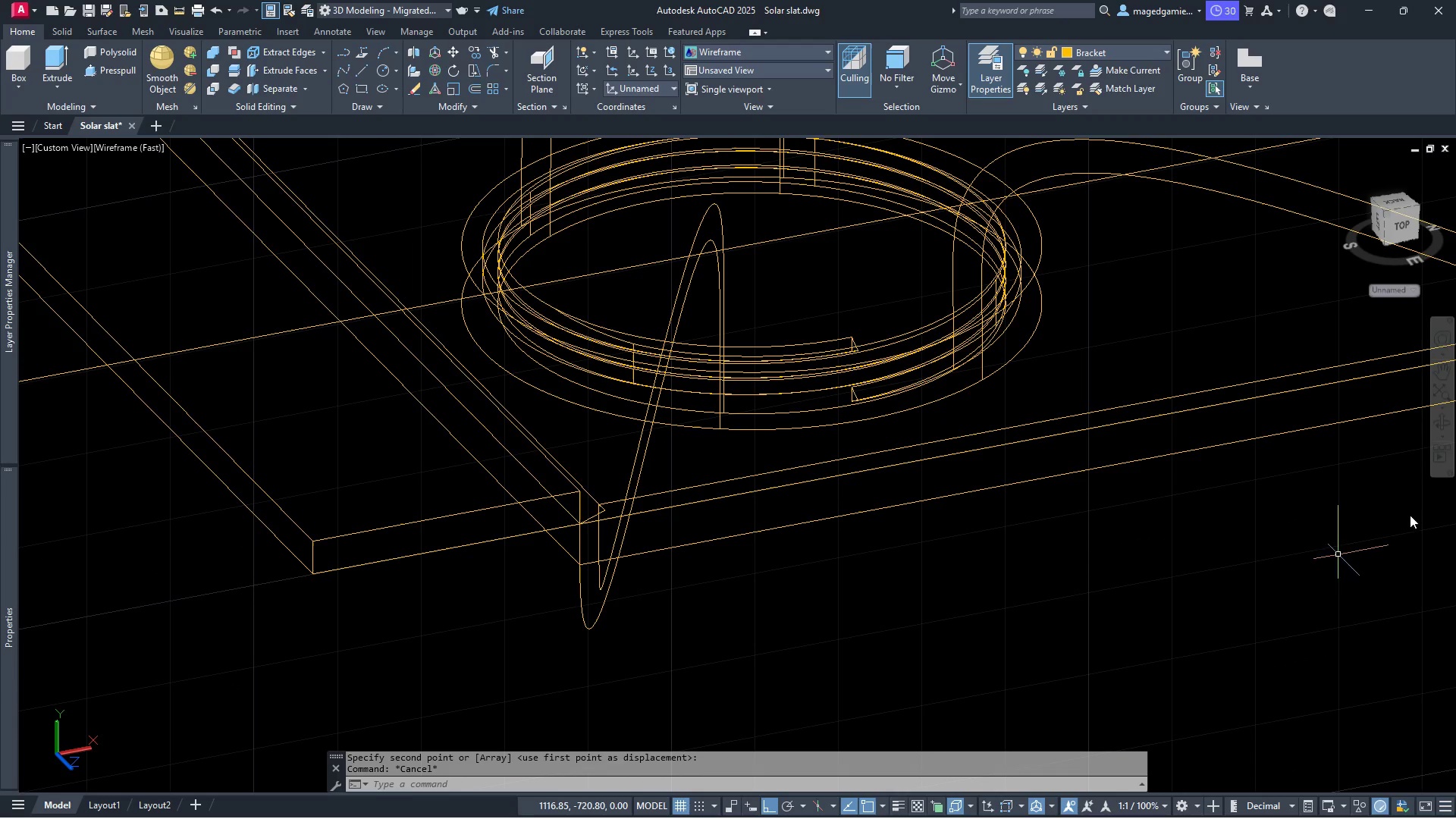 
left_click([1444, 425])
 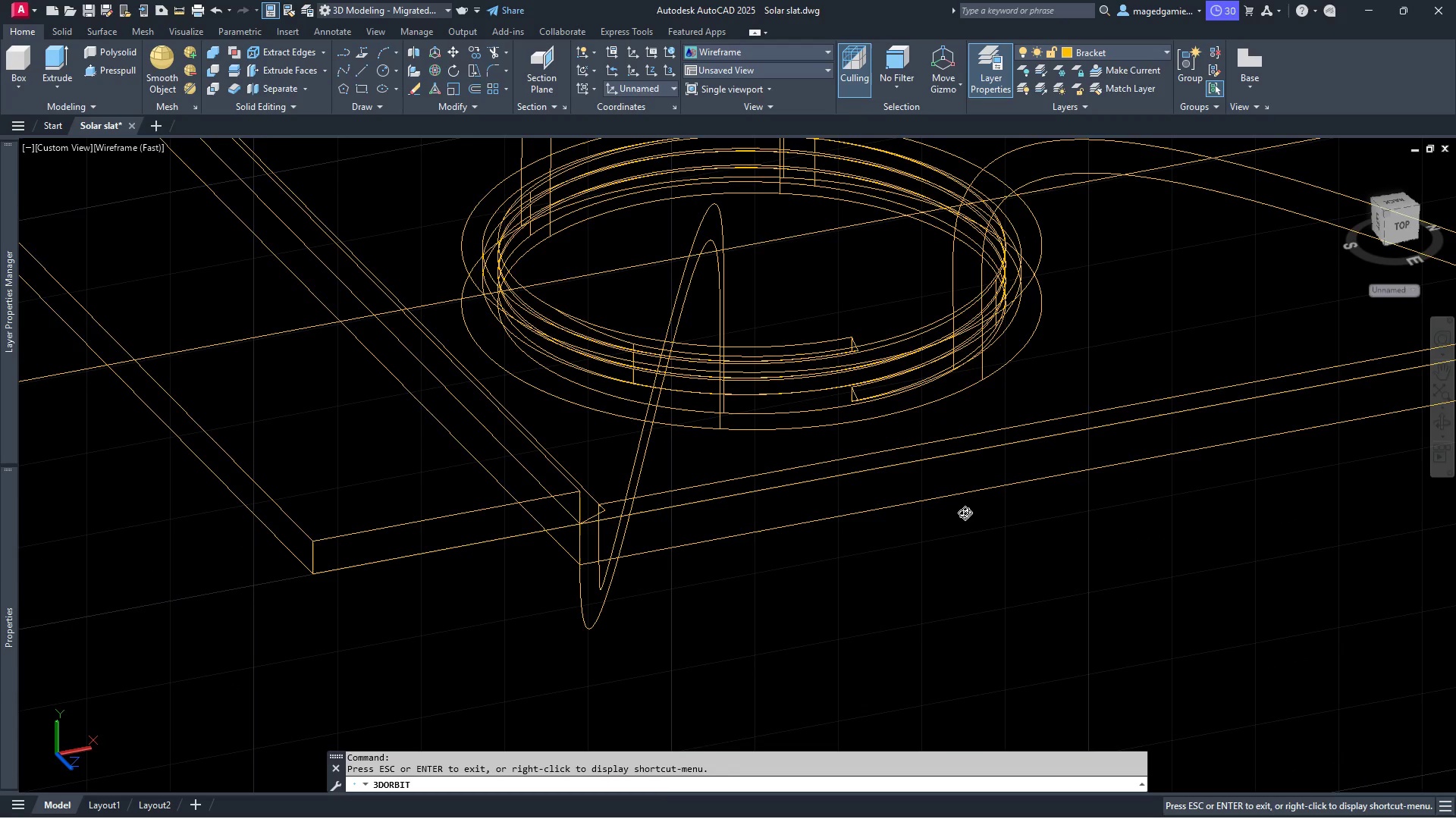 
left_click_drag(start_coordinate=[963, 513], to_coordinate=[962, 538])
 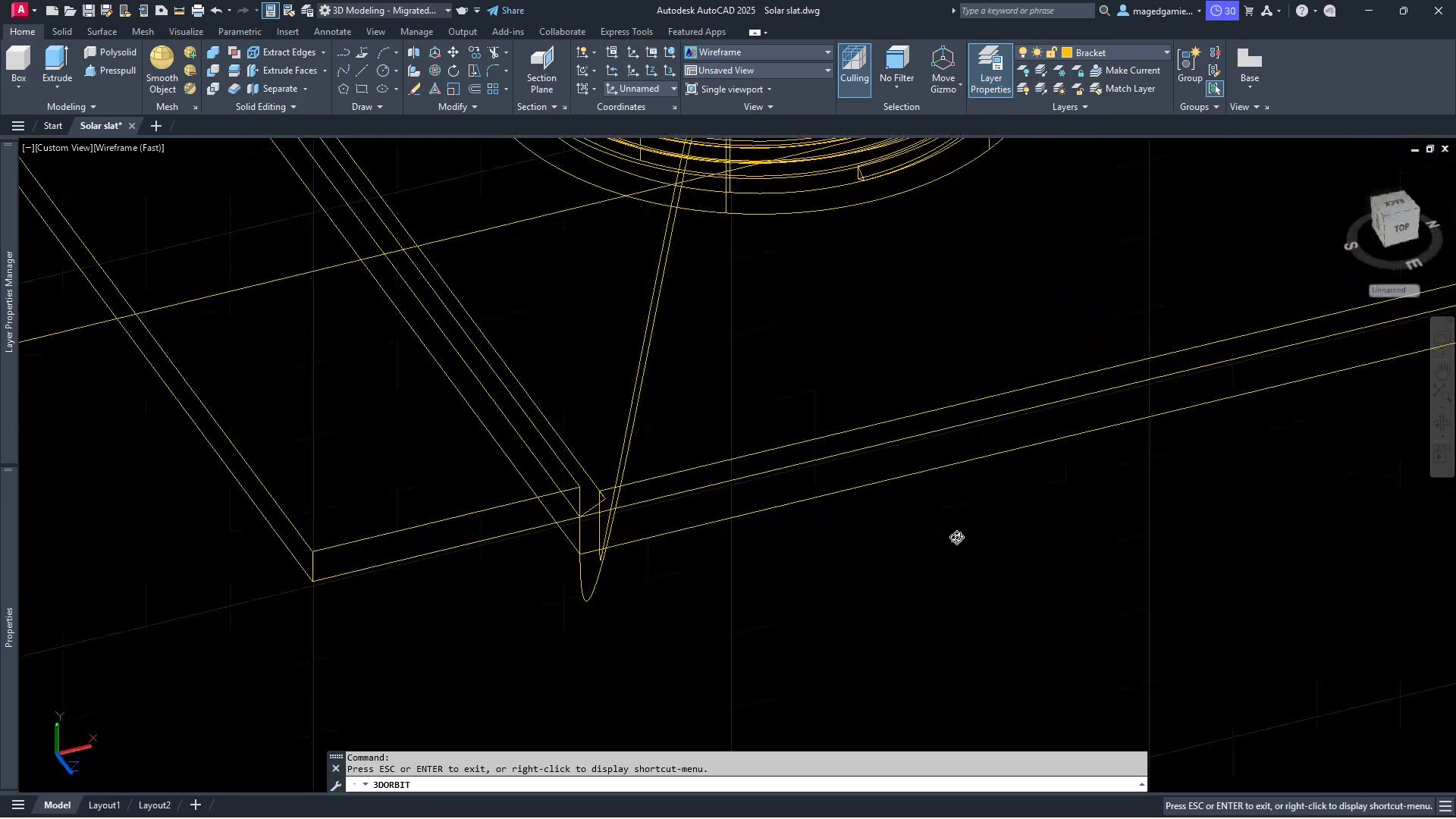 
key(Escape)
 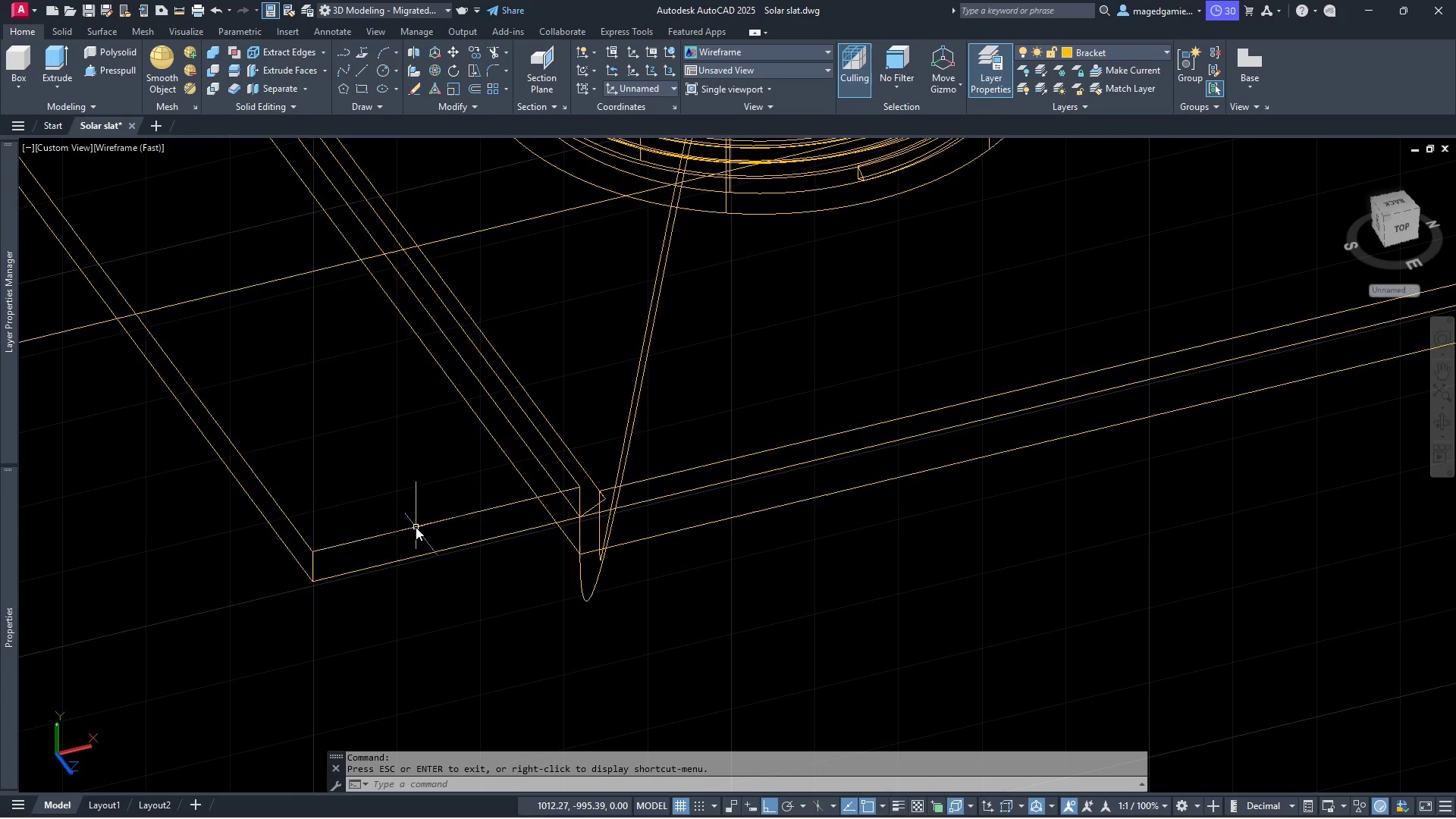 
left_click([416, 527])
 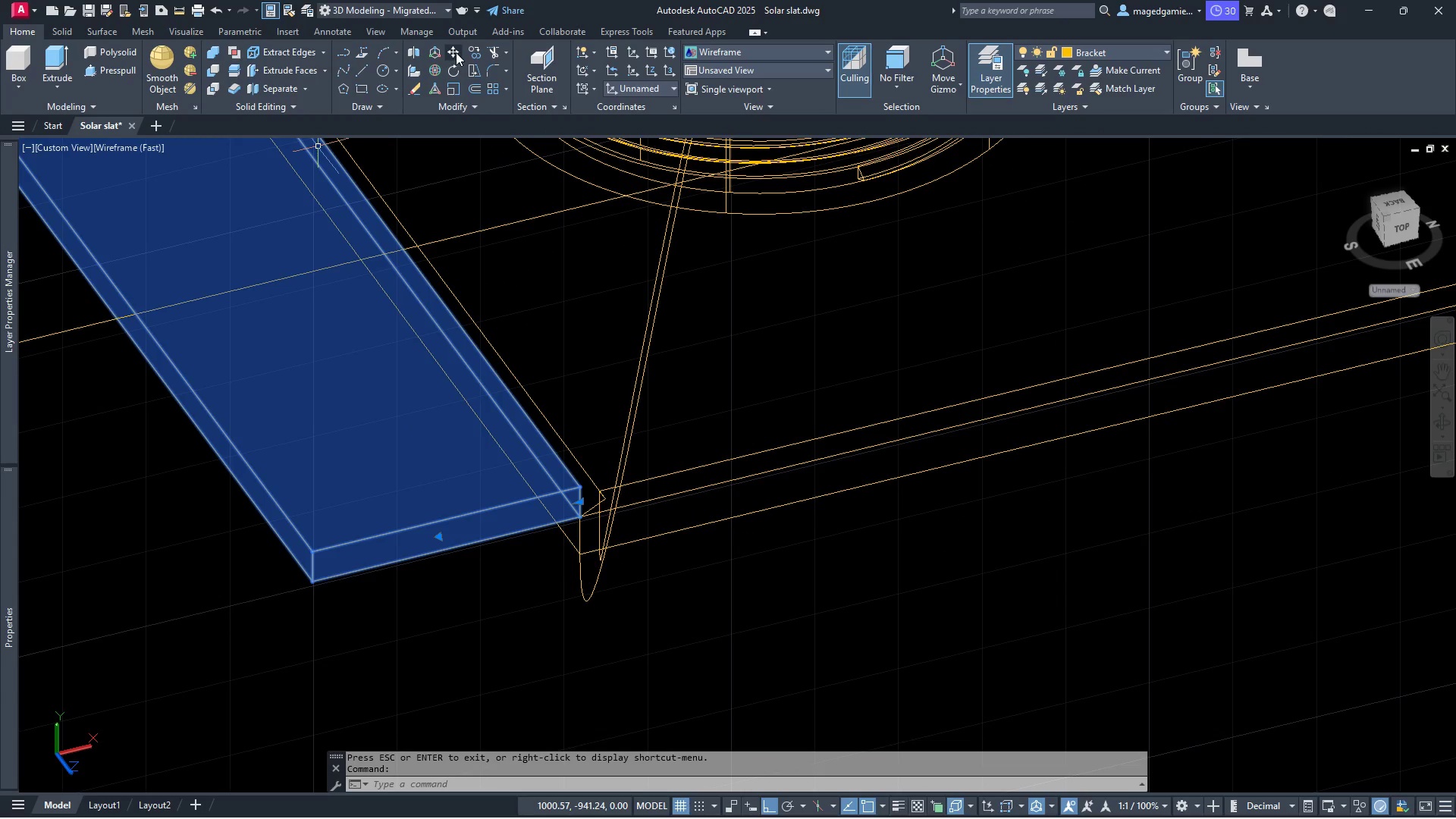 
left_click([454, 51])
 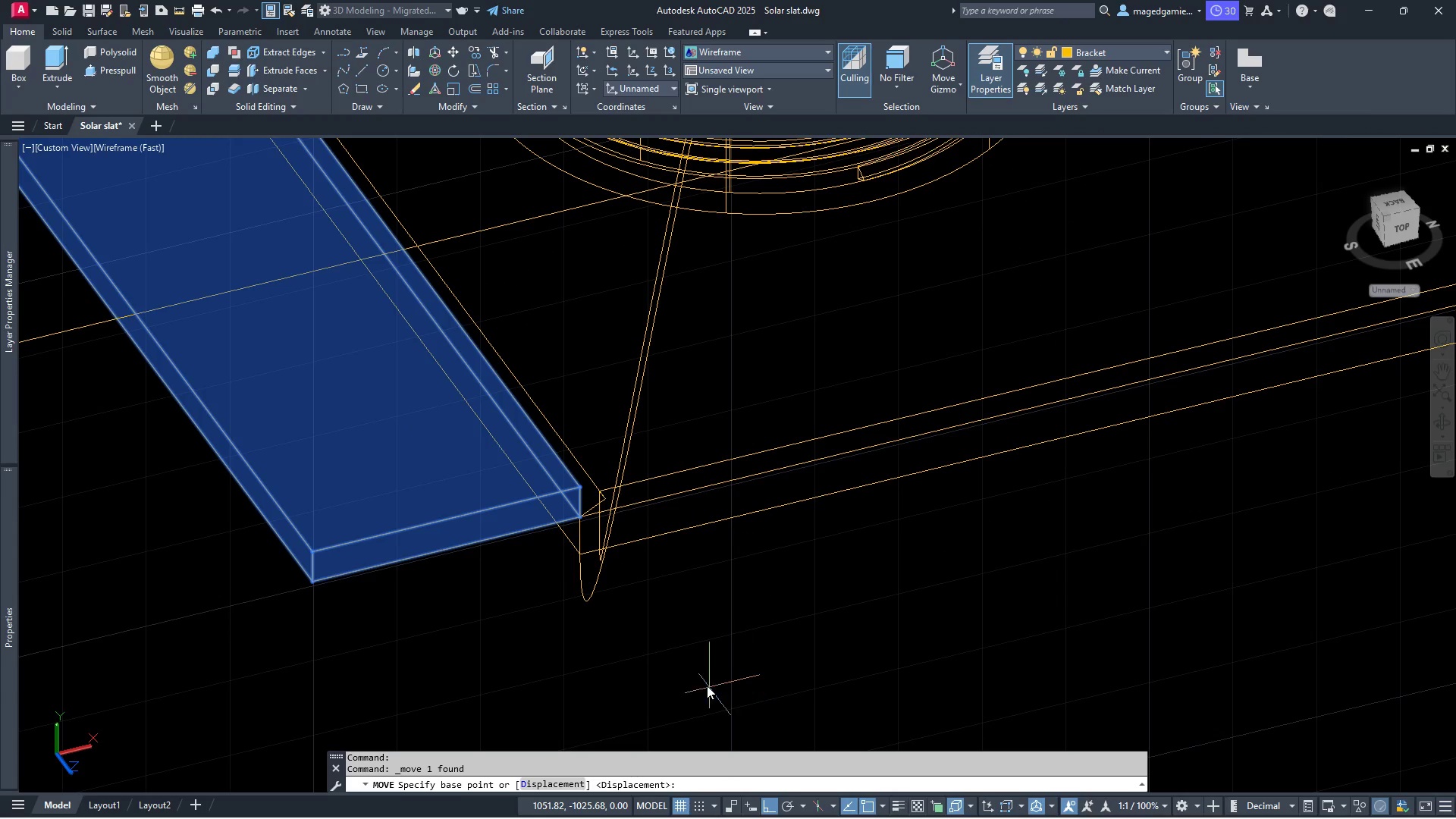 
left_click([704, 684])
 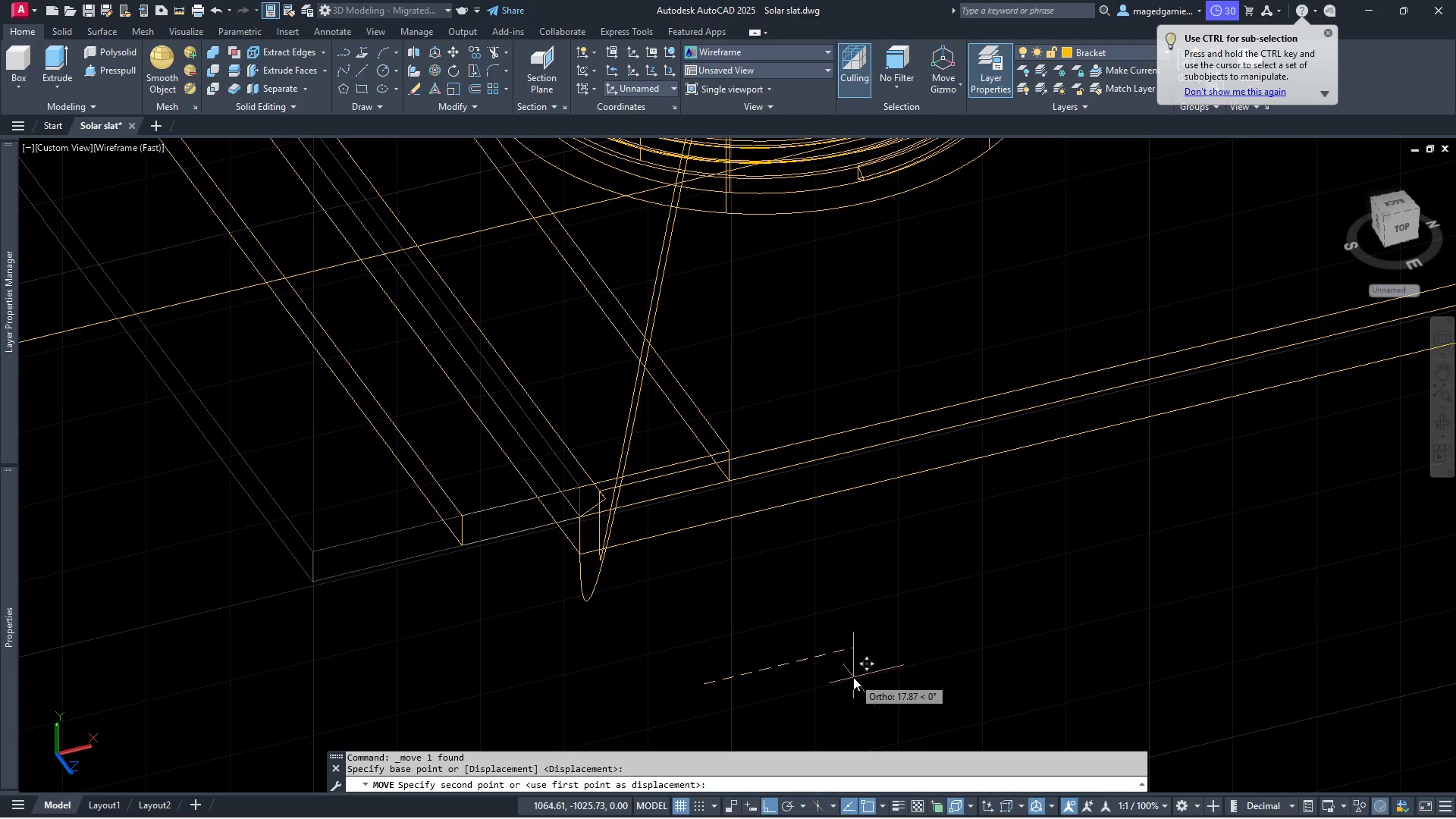 
key(4)
 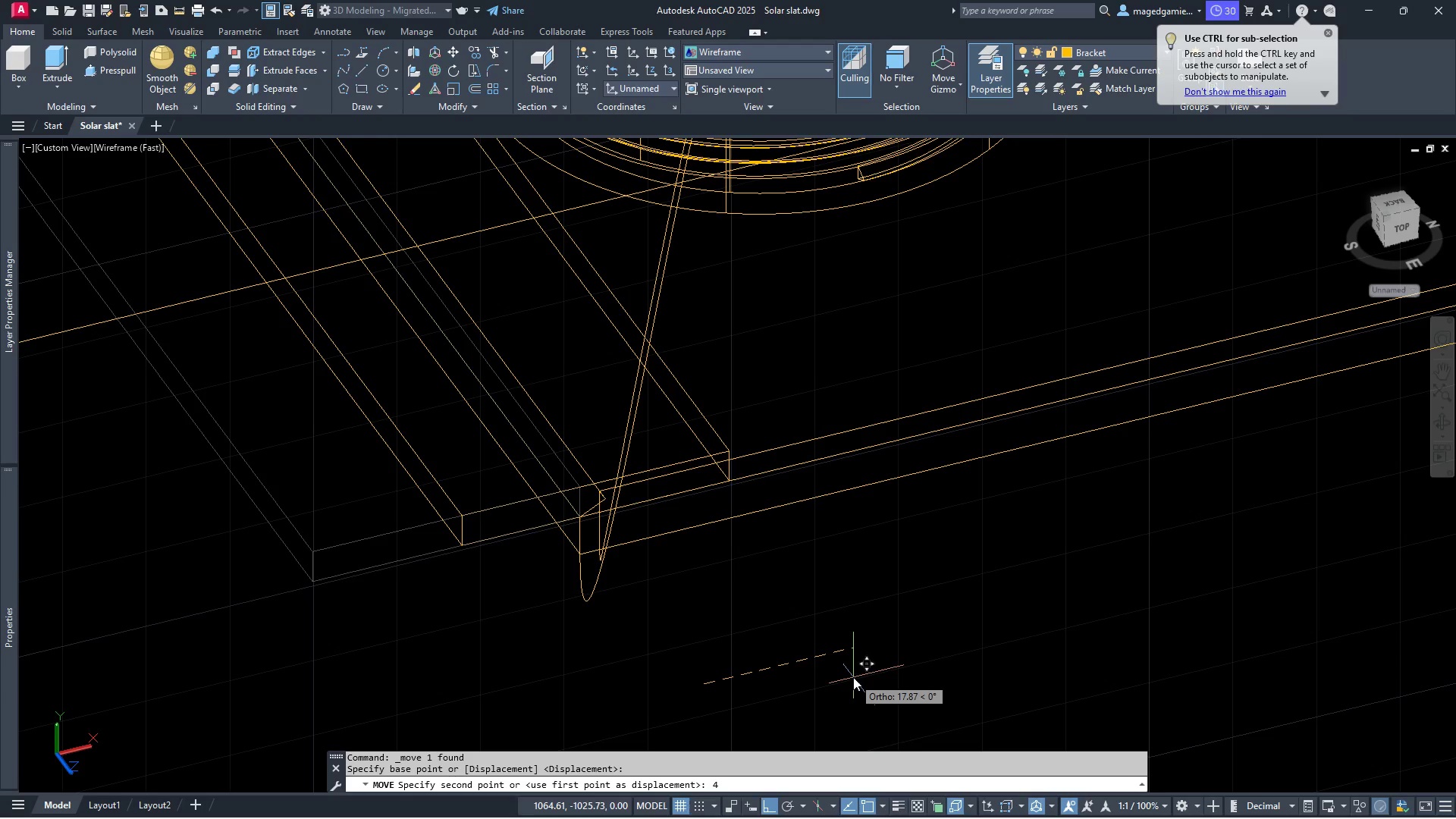 
key(Enter)
 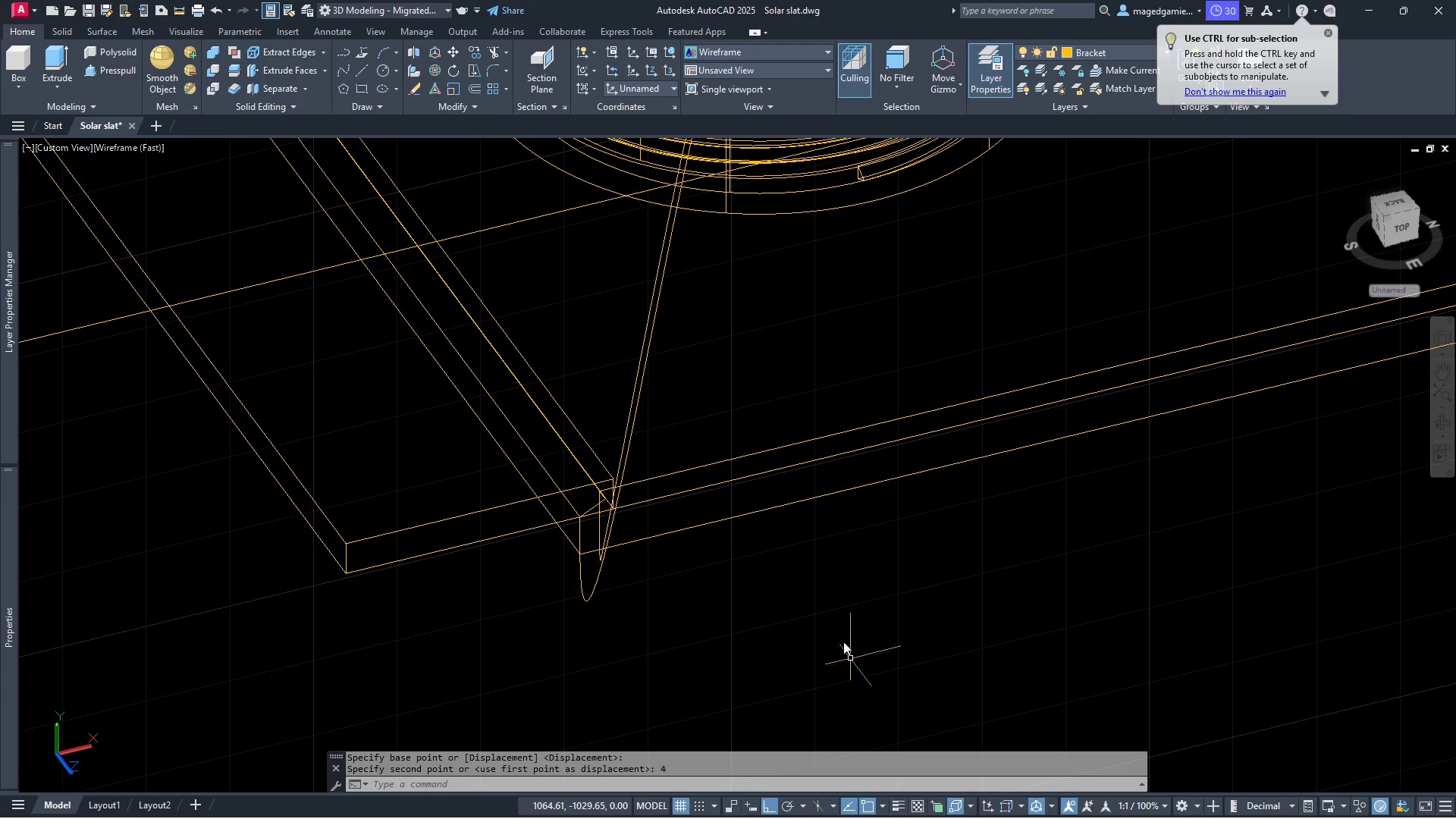 
key(Escape)
 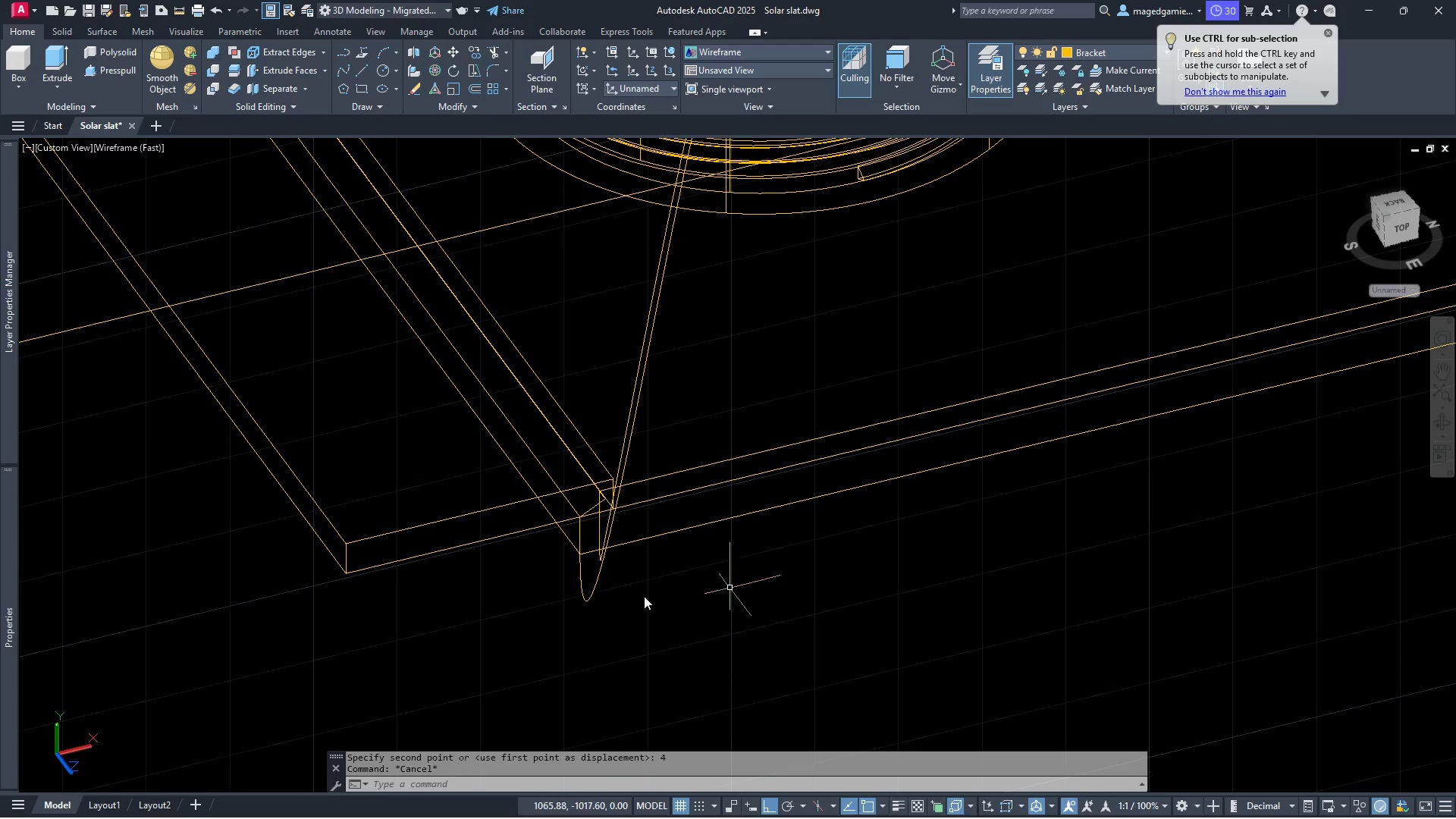 
scroll: coordinate [620, 600], scroll_direction: down, amount: 3.0
 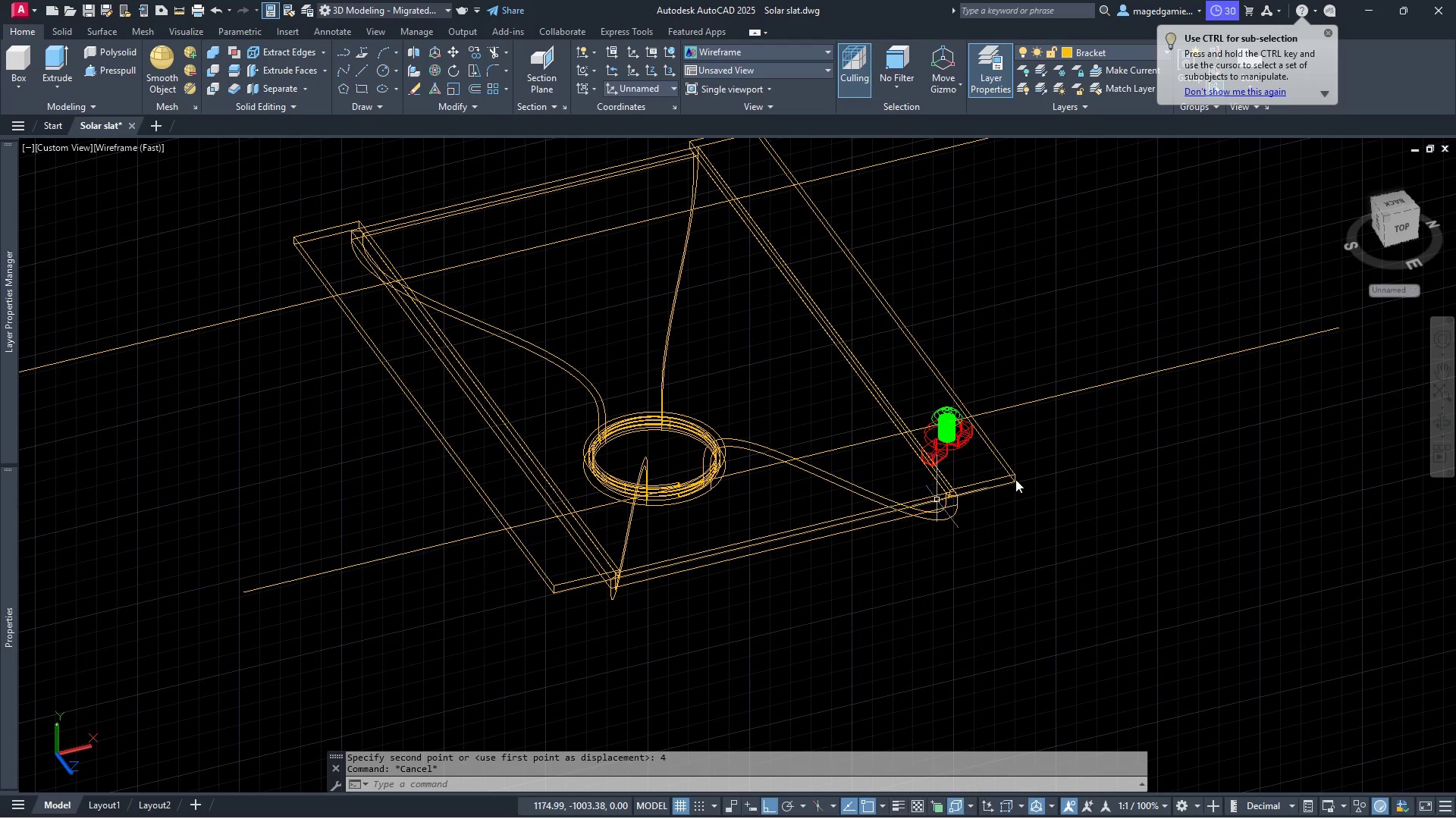 
scroll: coordinate [1367, 416], scroll_direction: up, amount: 2.0
 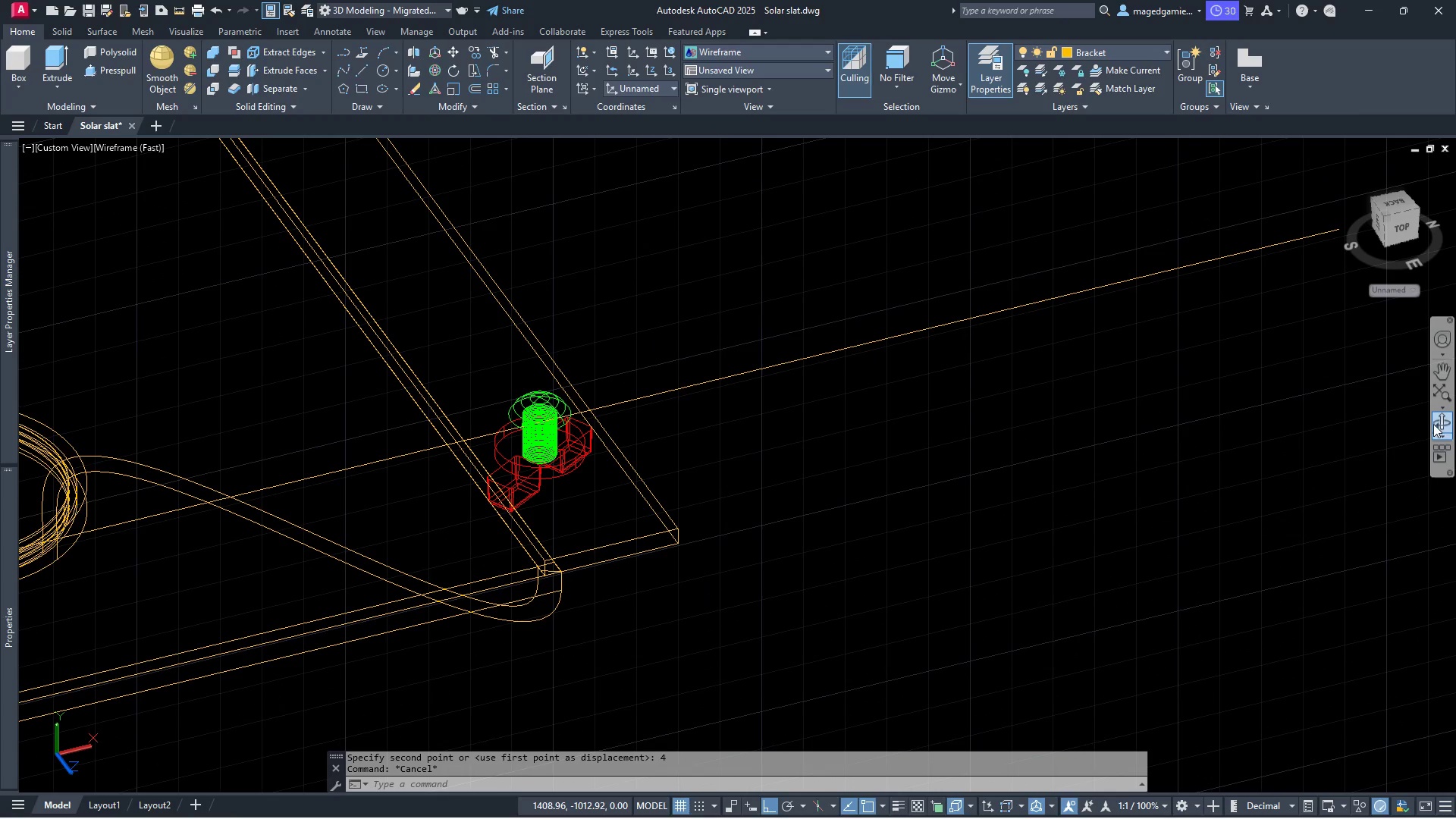 
left_click([1439, 424])
 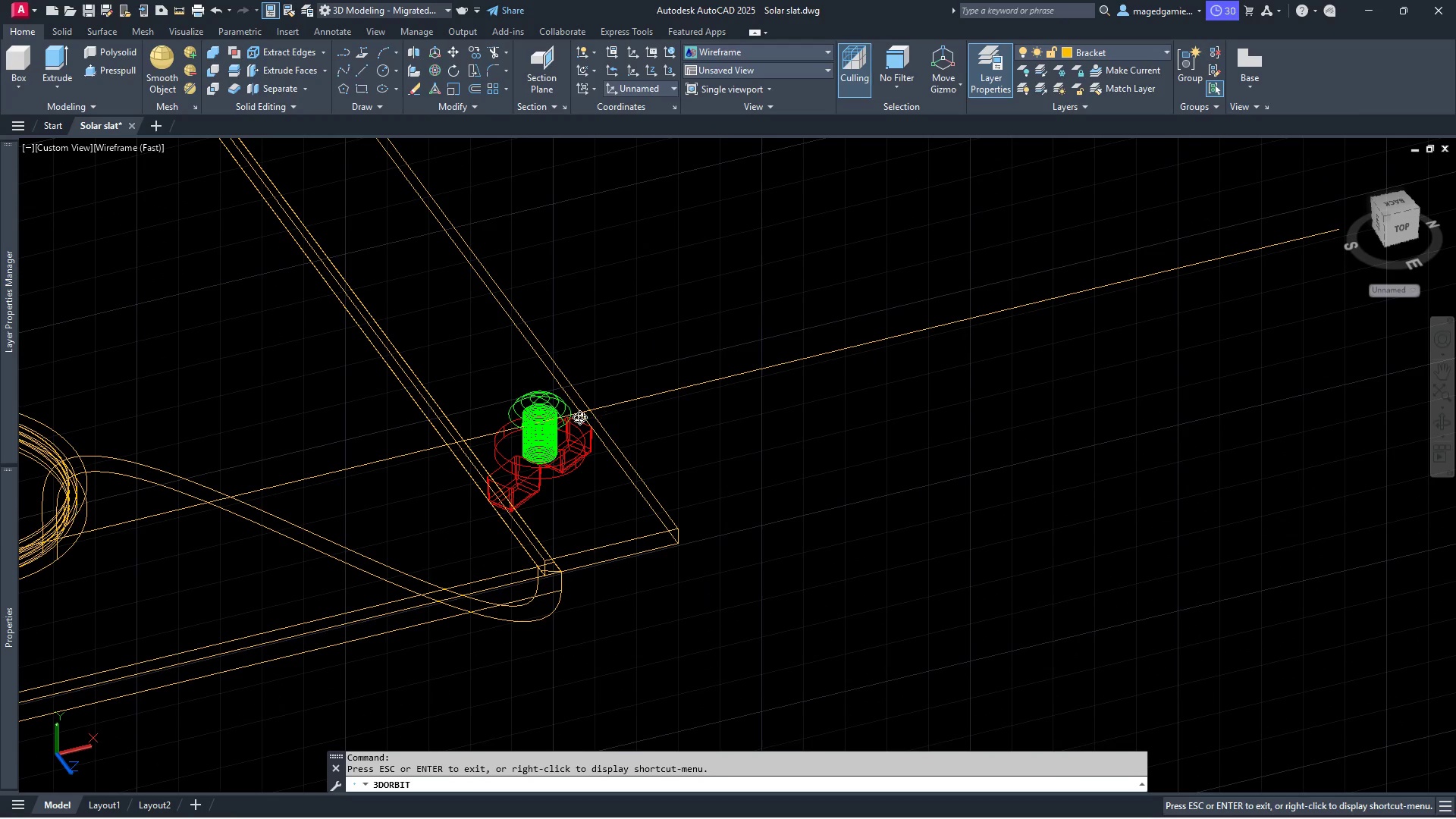 
left_click_drag(start_coordinate=[548, 407], to_coordinate=[416, 438])
 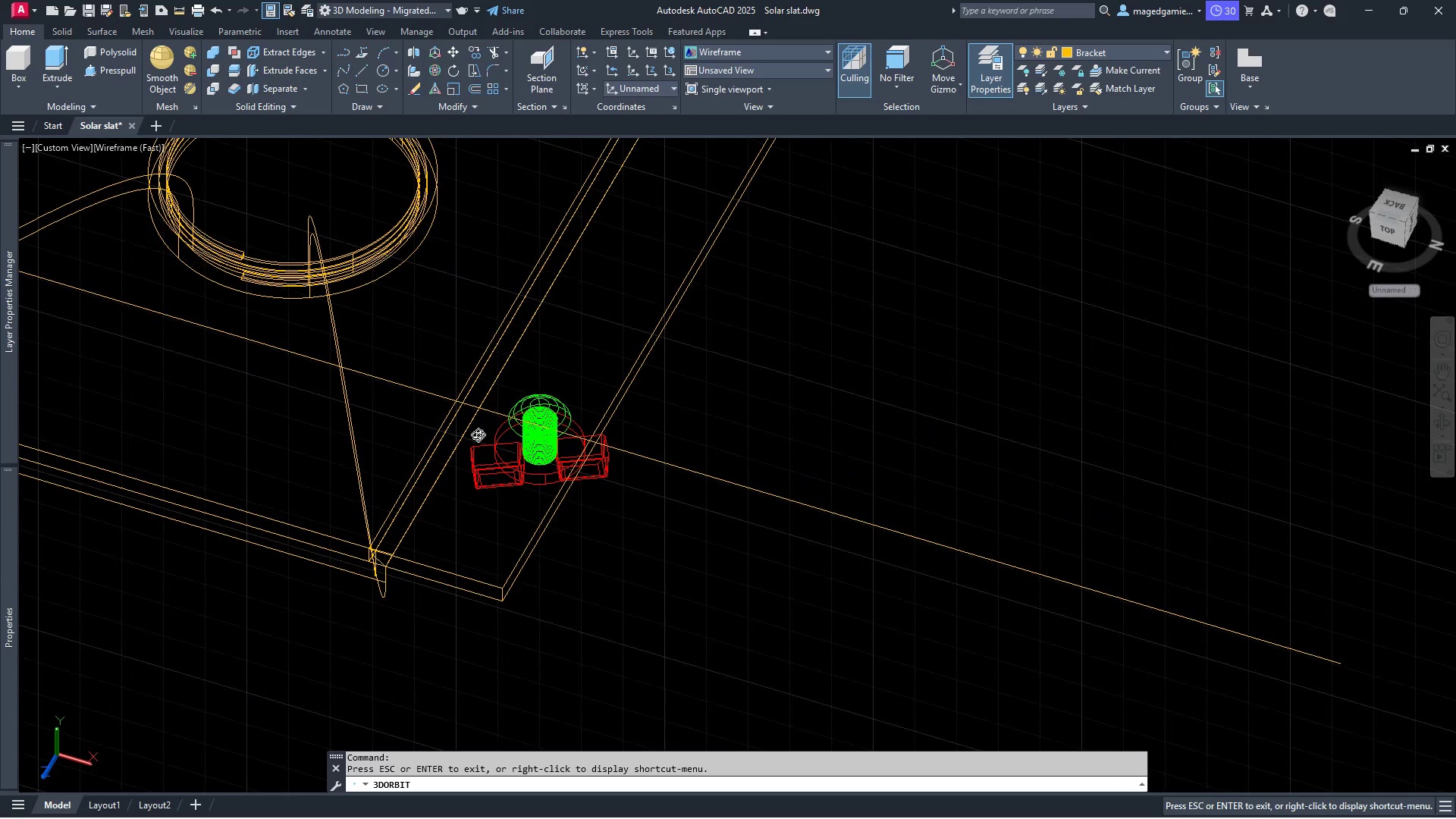 
key(Escape)
 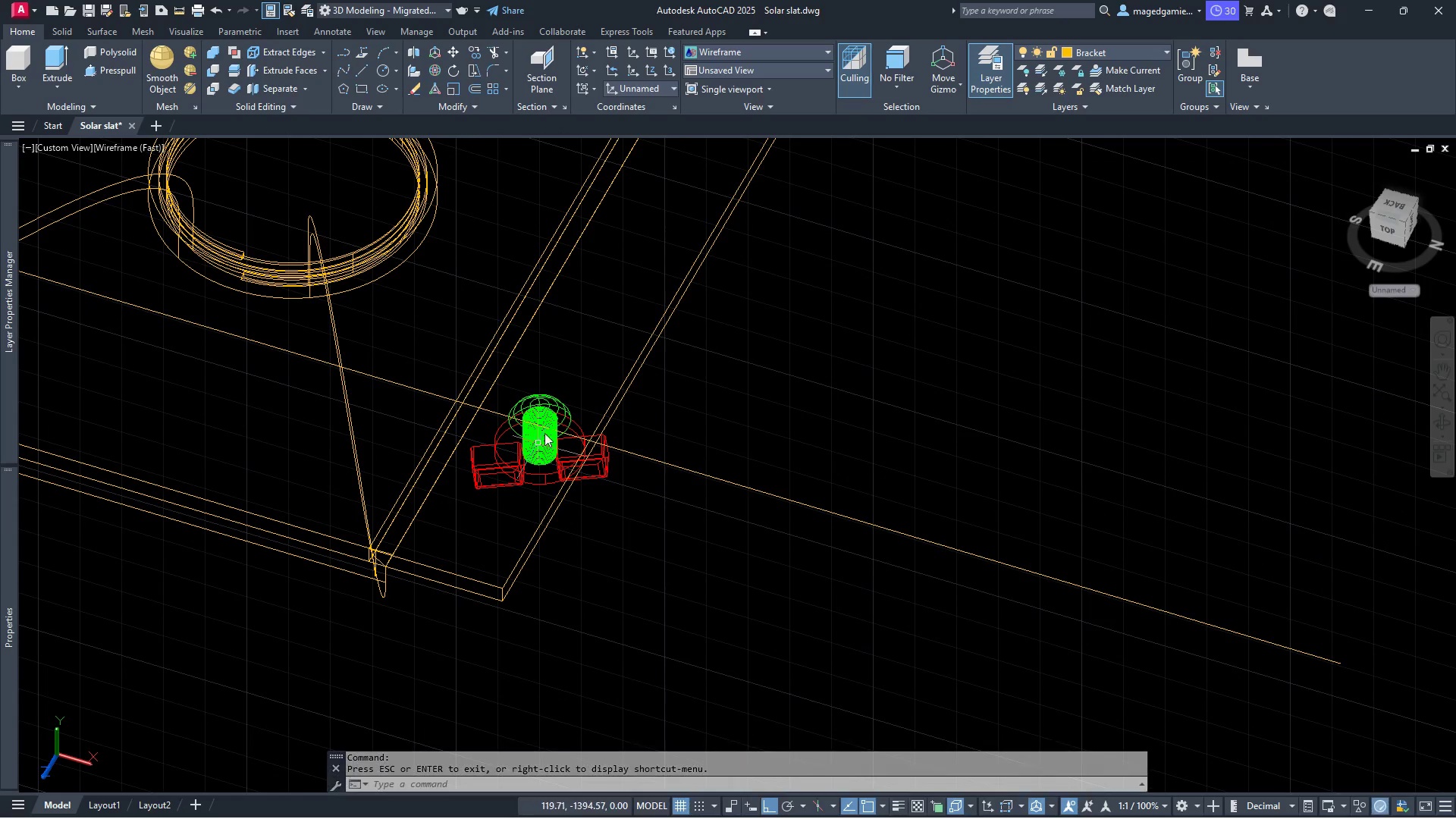 
scroll: coordinate [546, 428], scroll_direction: up, amount: 4.0
 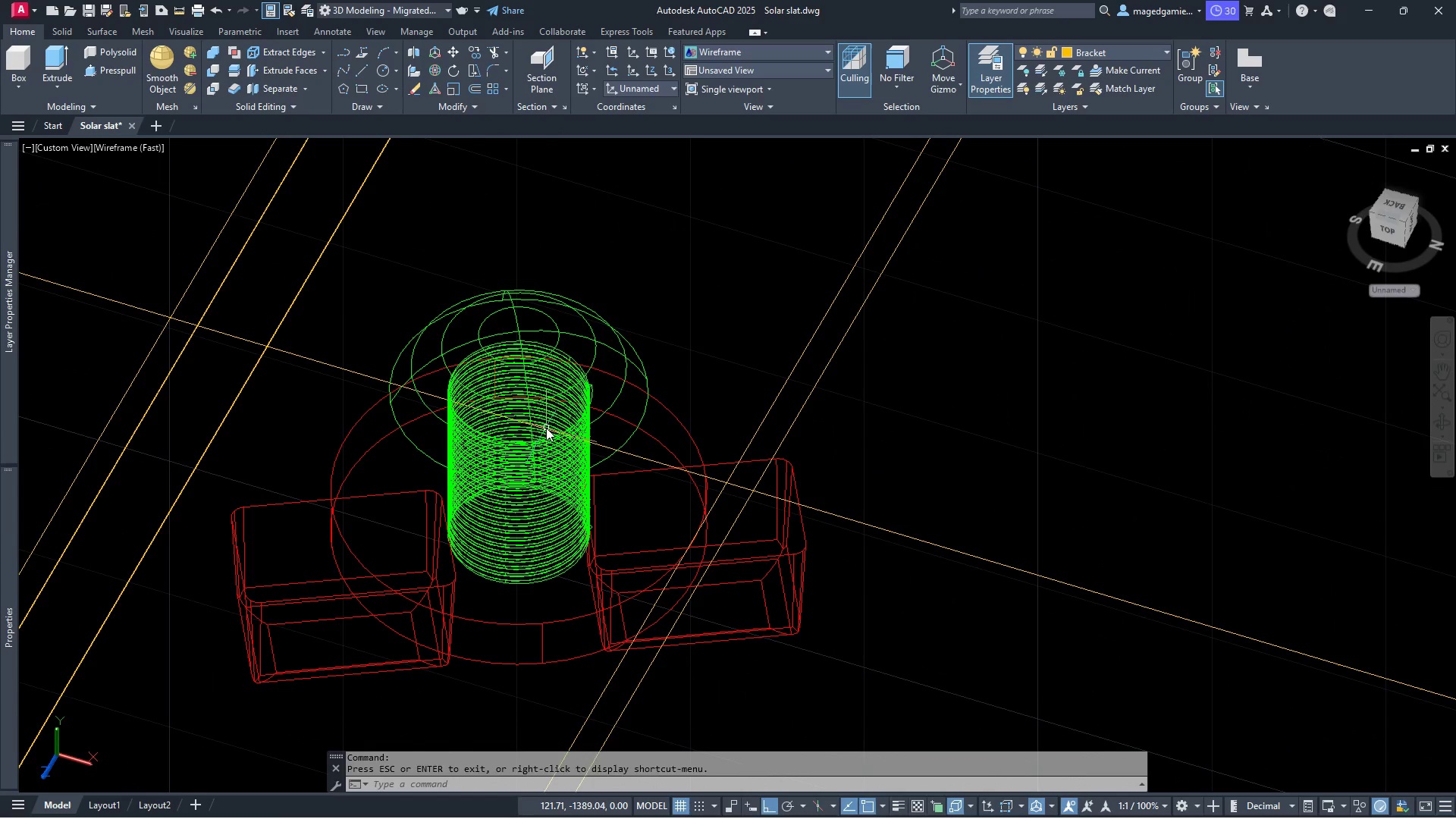 
key(Escape)
 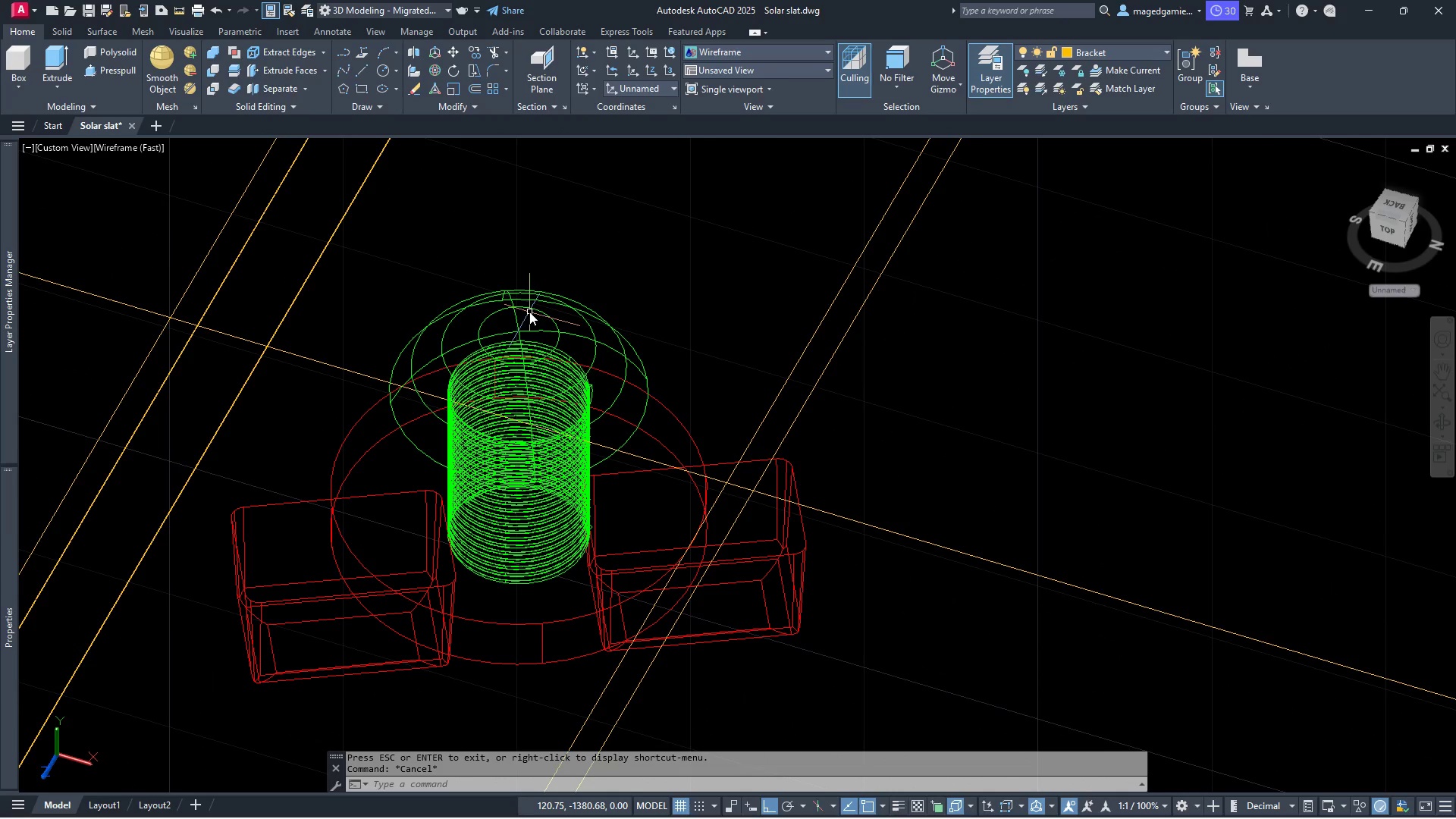 
left_click([534, 305])
 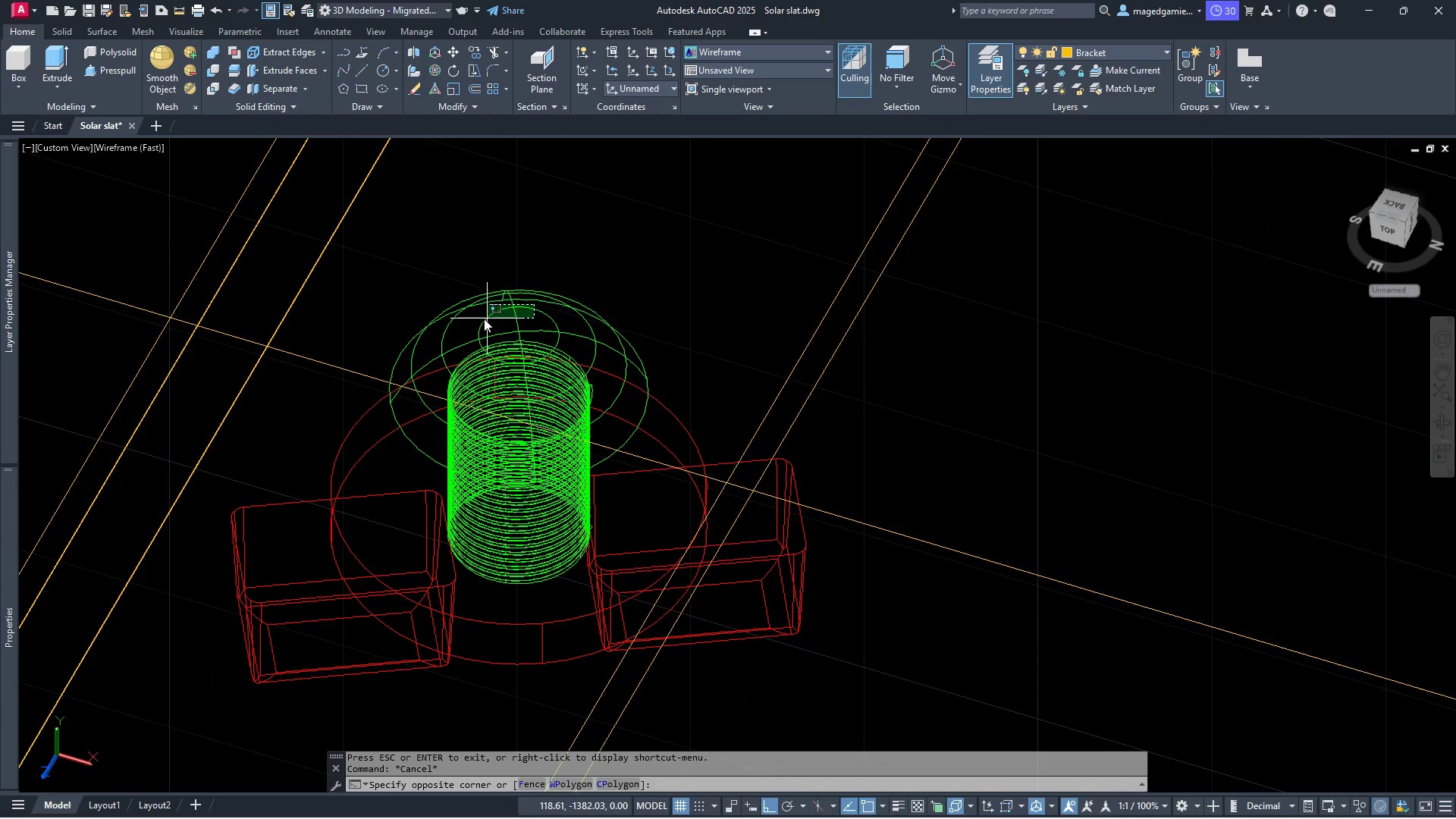 
left_click([473, 318])
 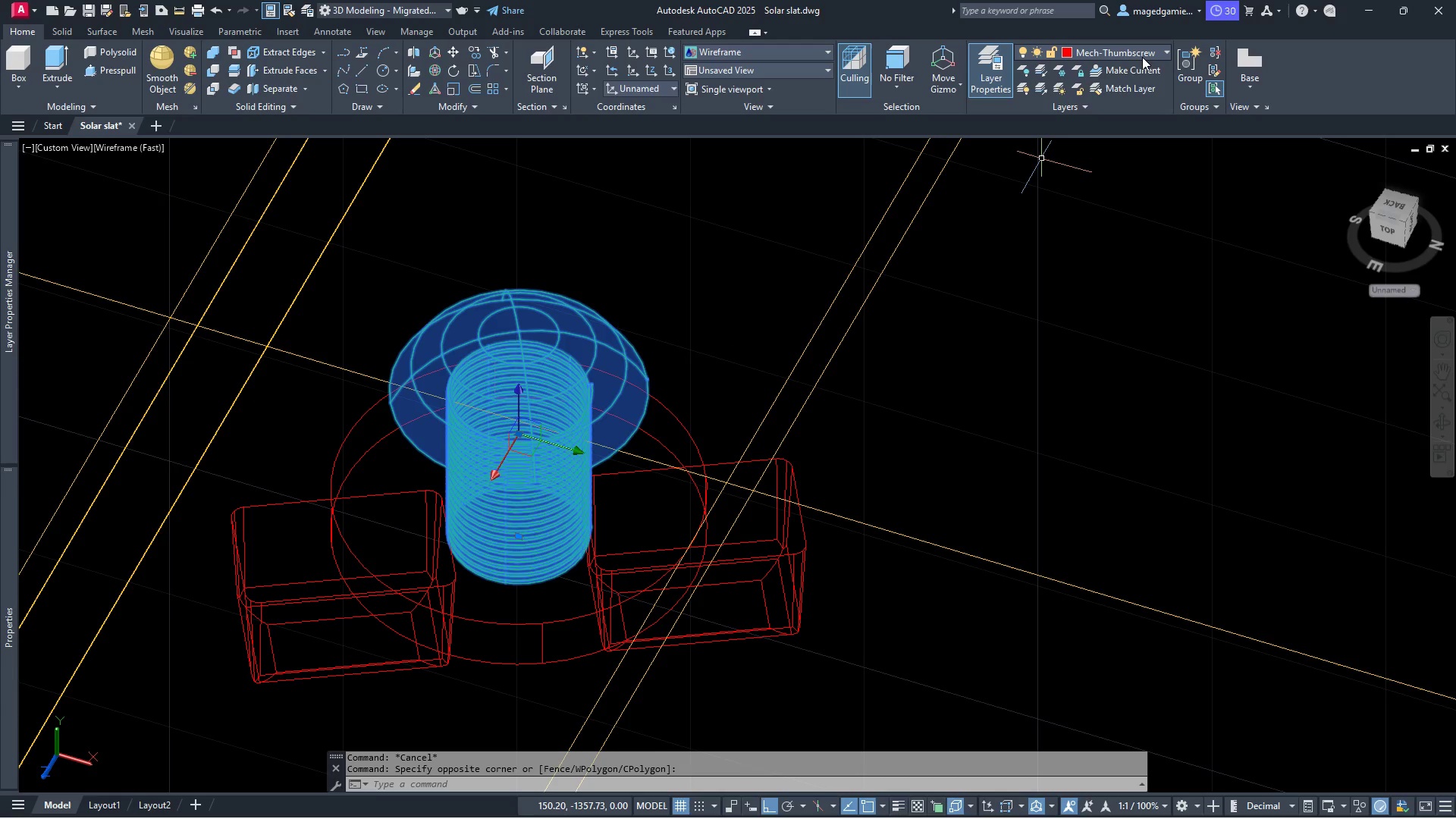 
left_click([1141, 55])
 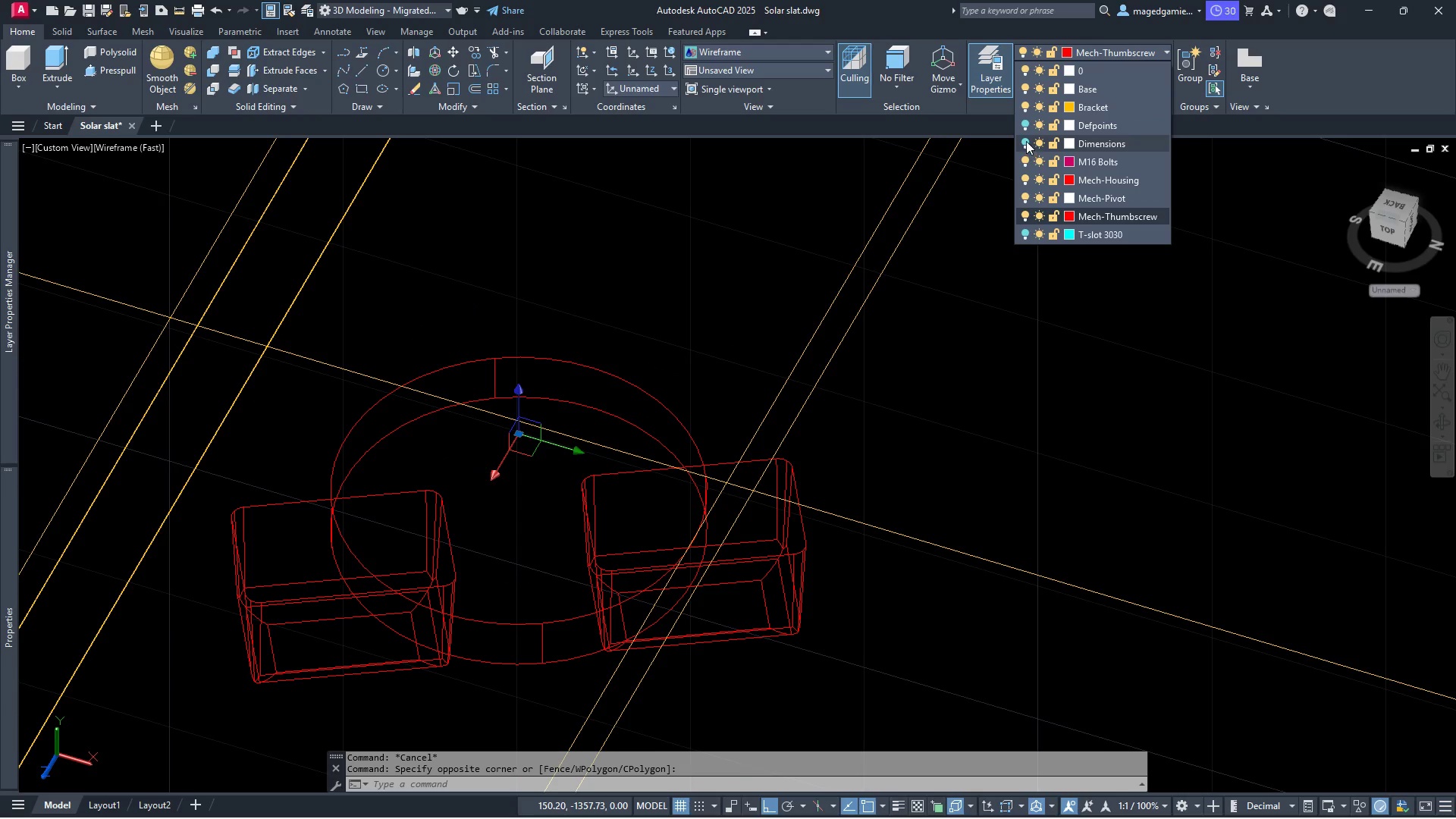 
left_click([1026, 141])
 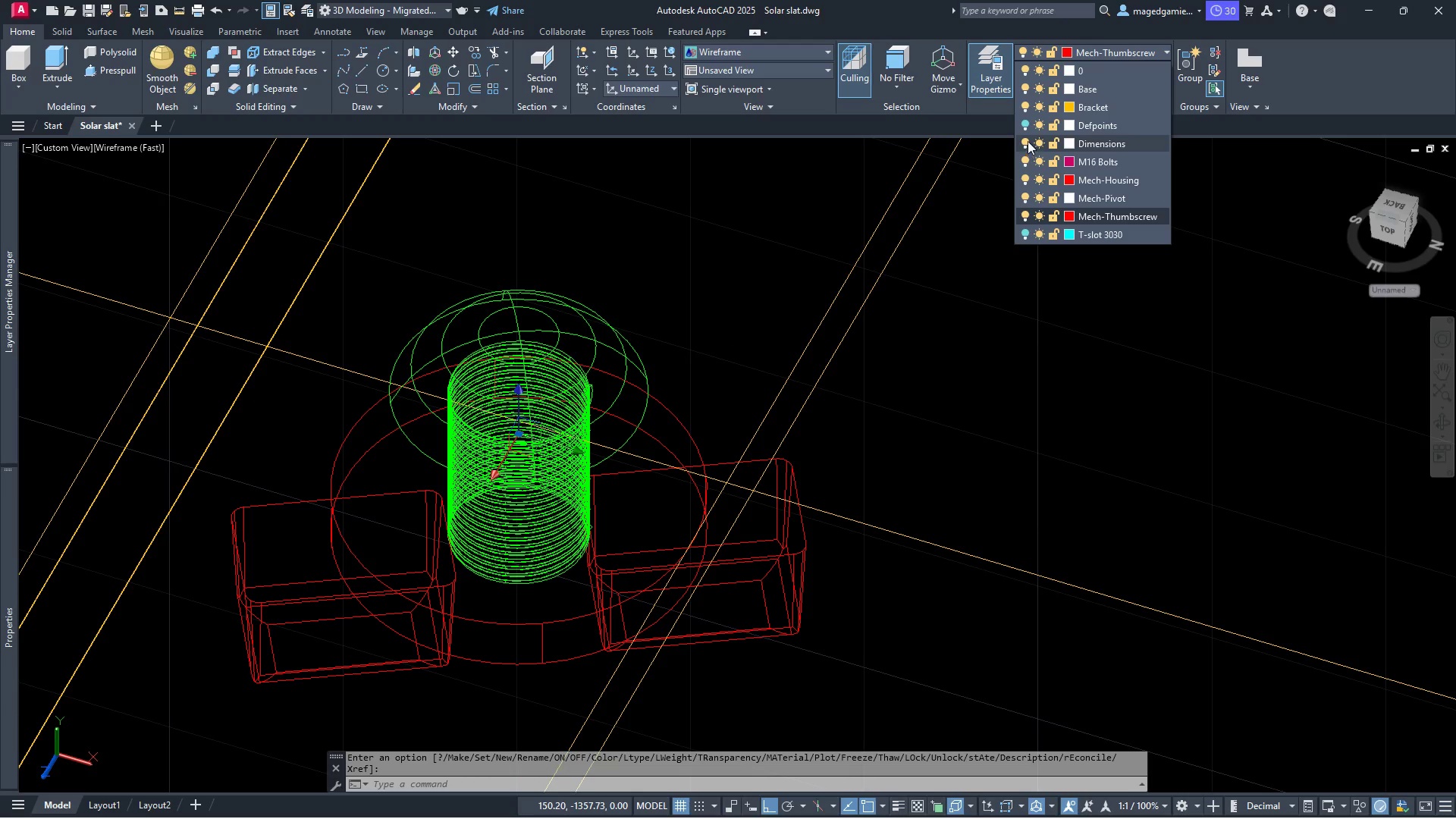 
left_click([1026, 143])
 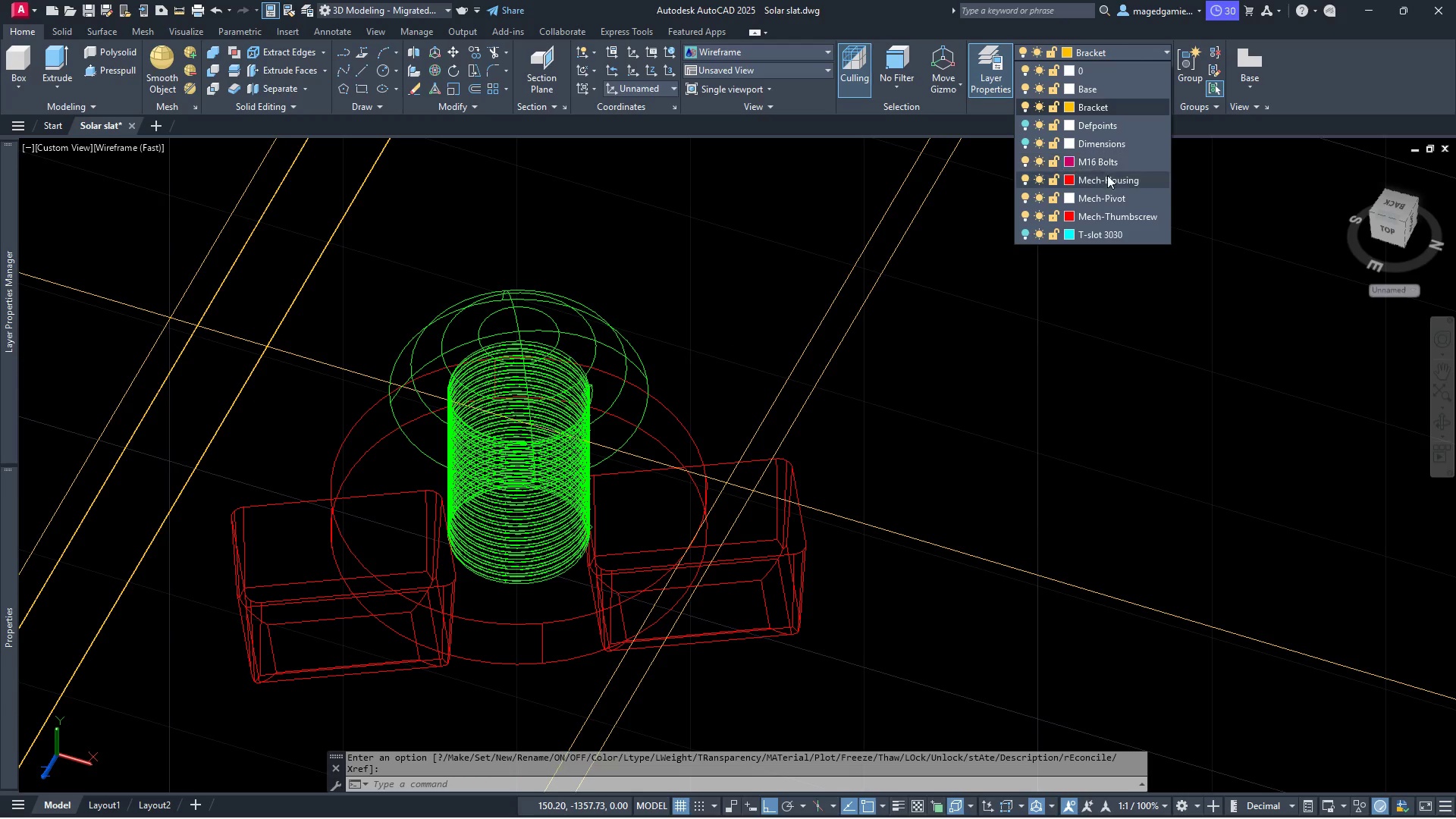 
key(Escape)
 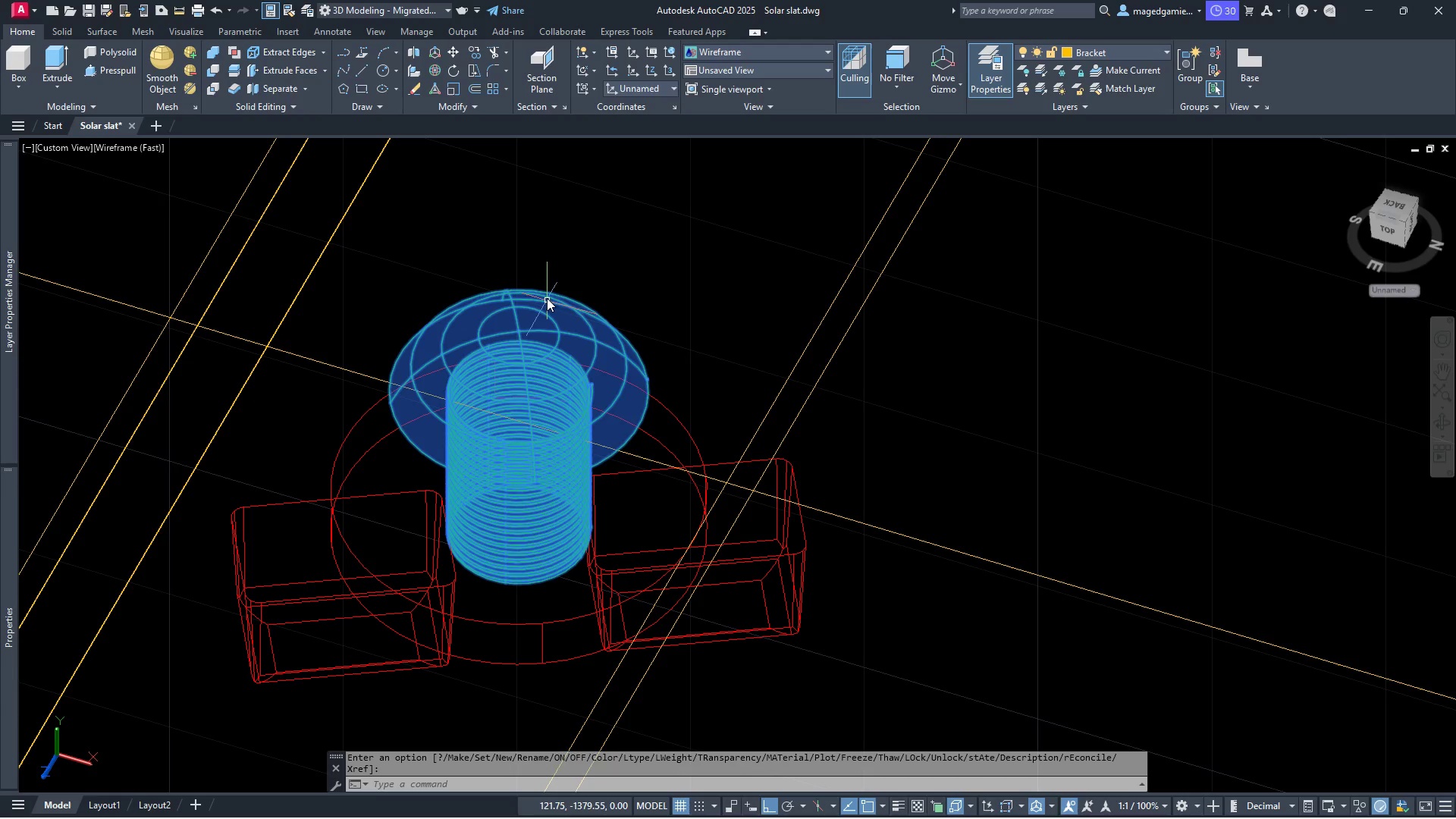 
left_click([547, 295])
 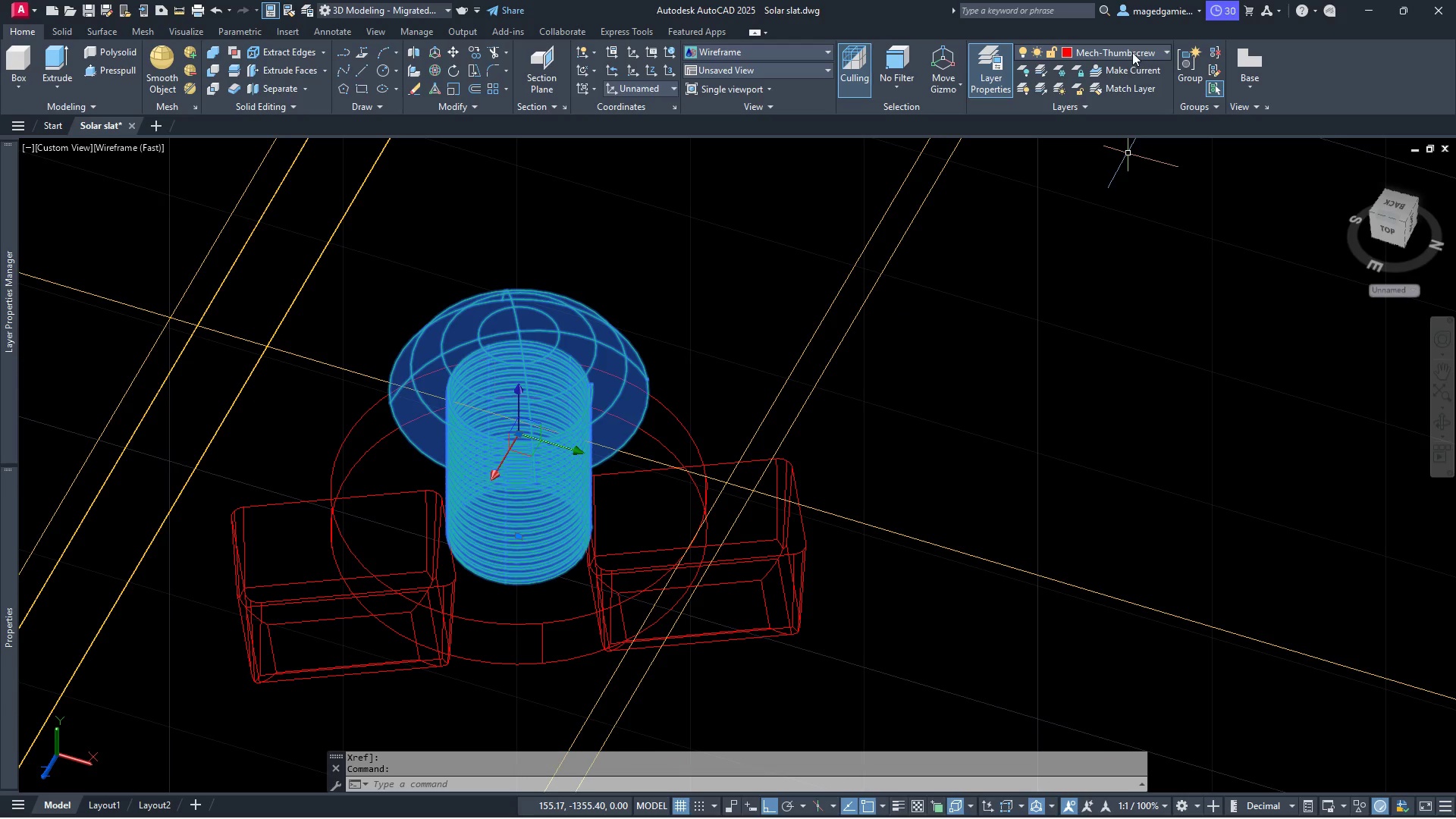 
left_click([1132, 52])
 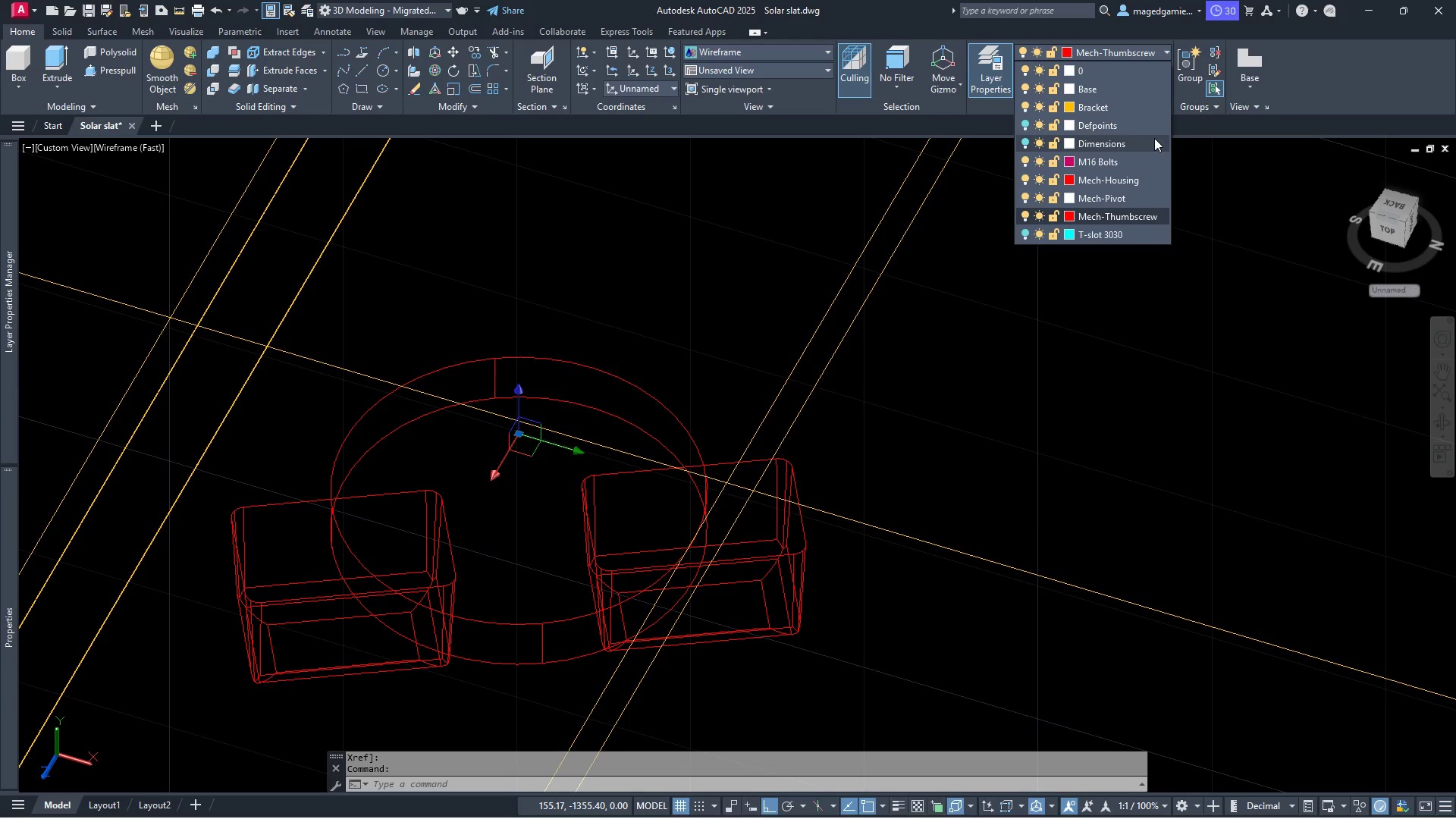 
left_click([1154, 138])
 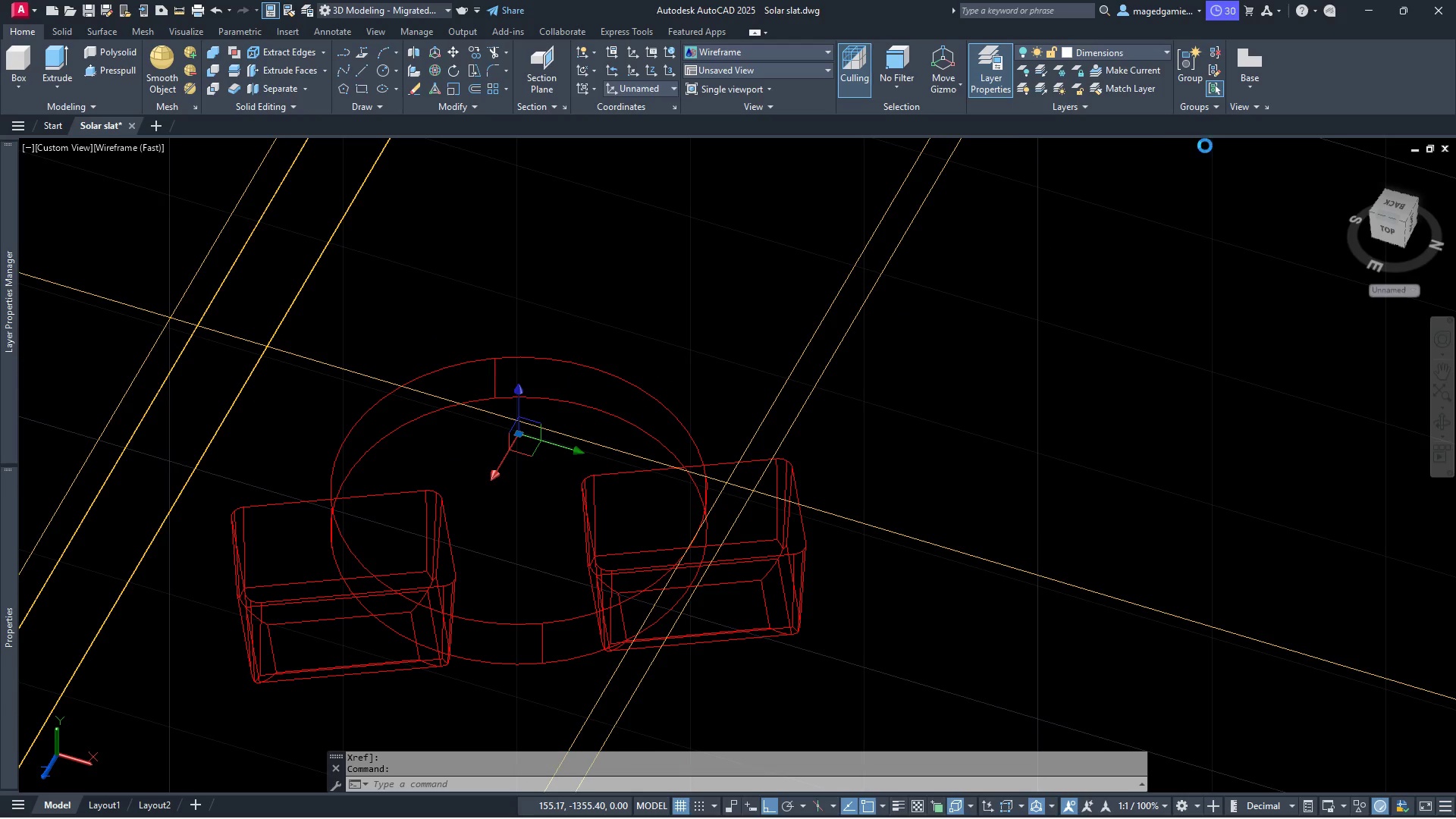 
key(Escape)
 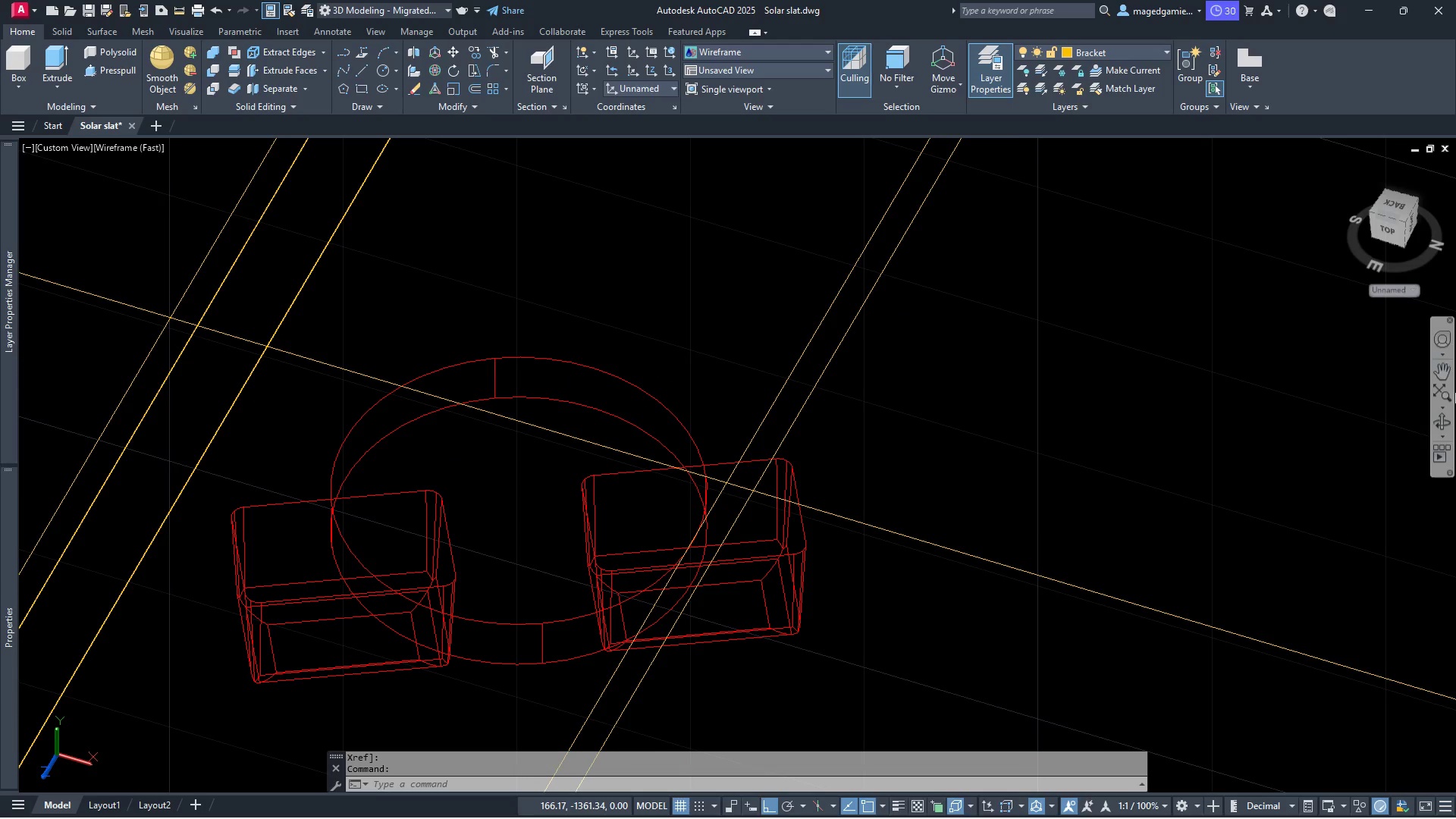 
left_click([1444, 419])
 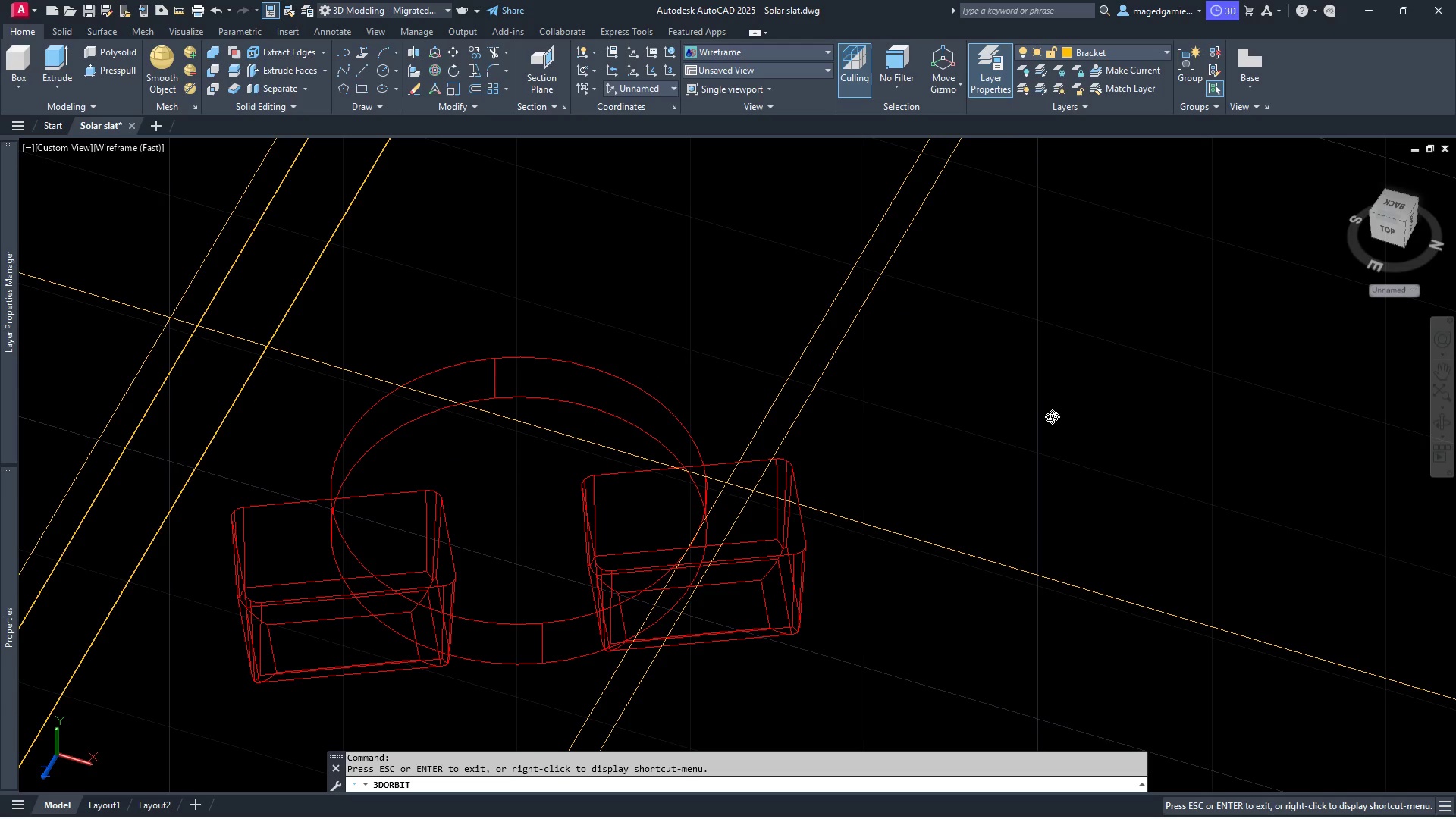 
left_click_drag(start_coordinate=[1068, 399], to_coordinate=[1059, 407])
 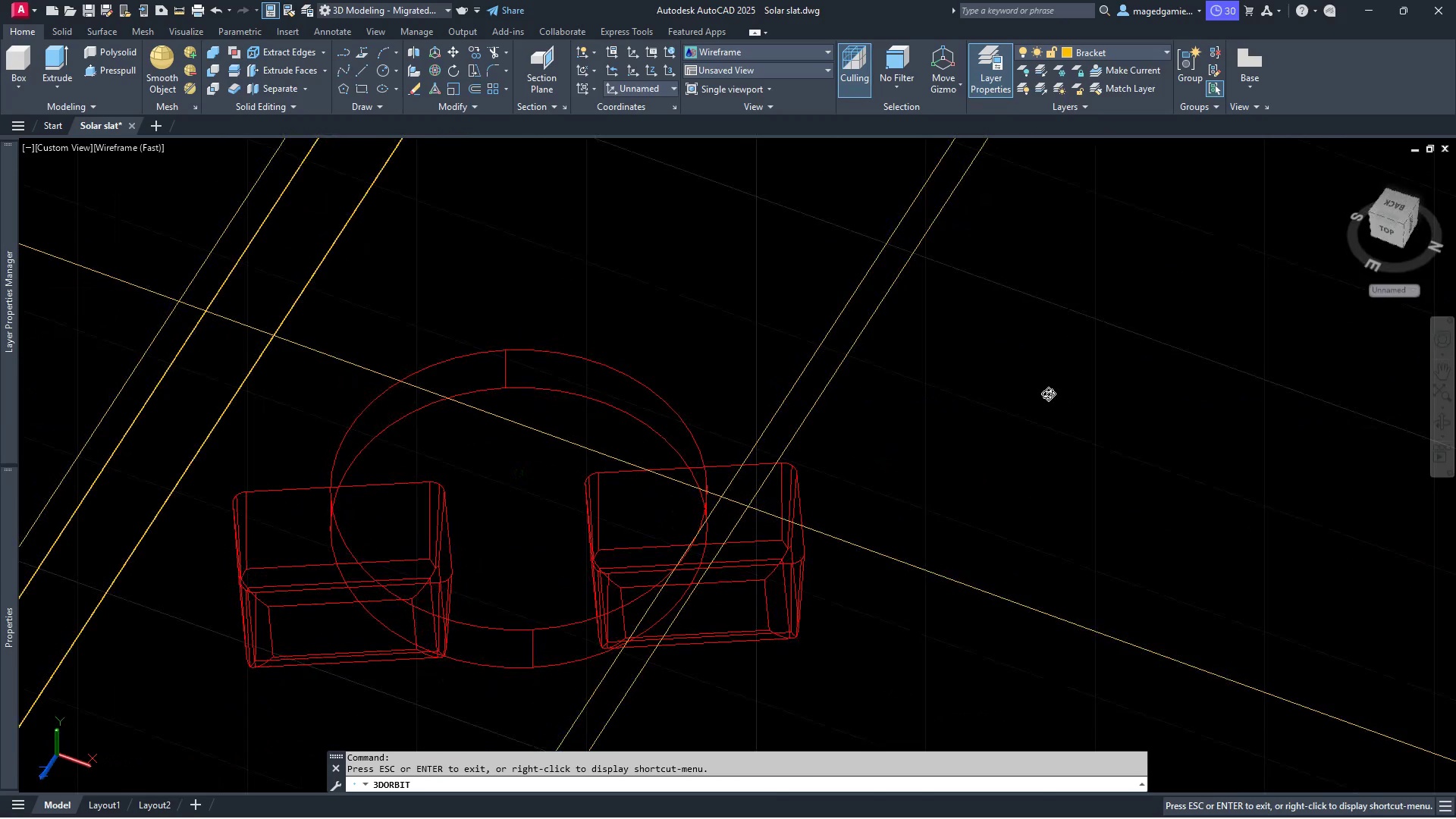 
key(Escape)
 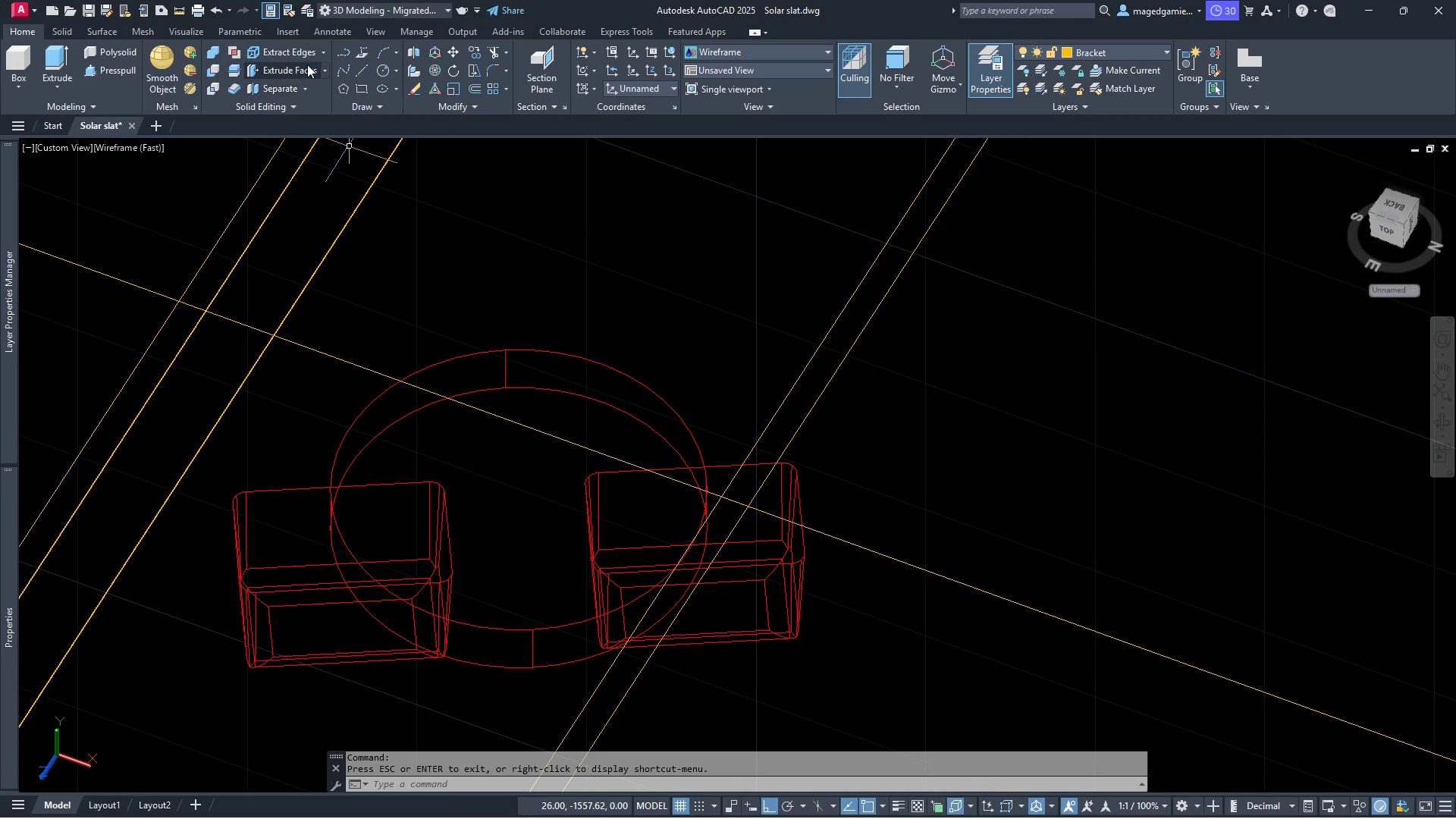 
left_click([385, 69])
 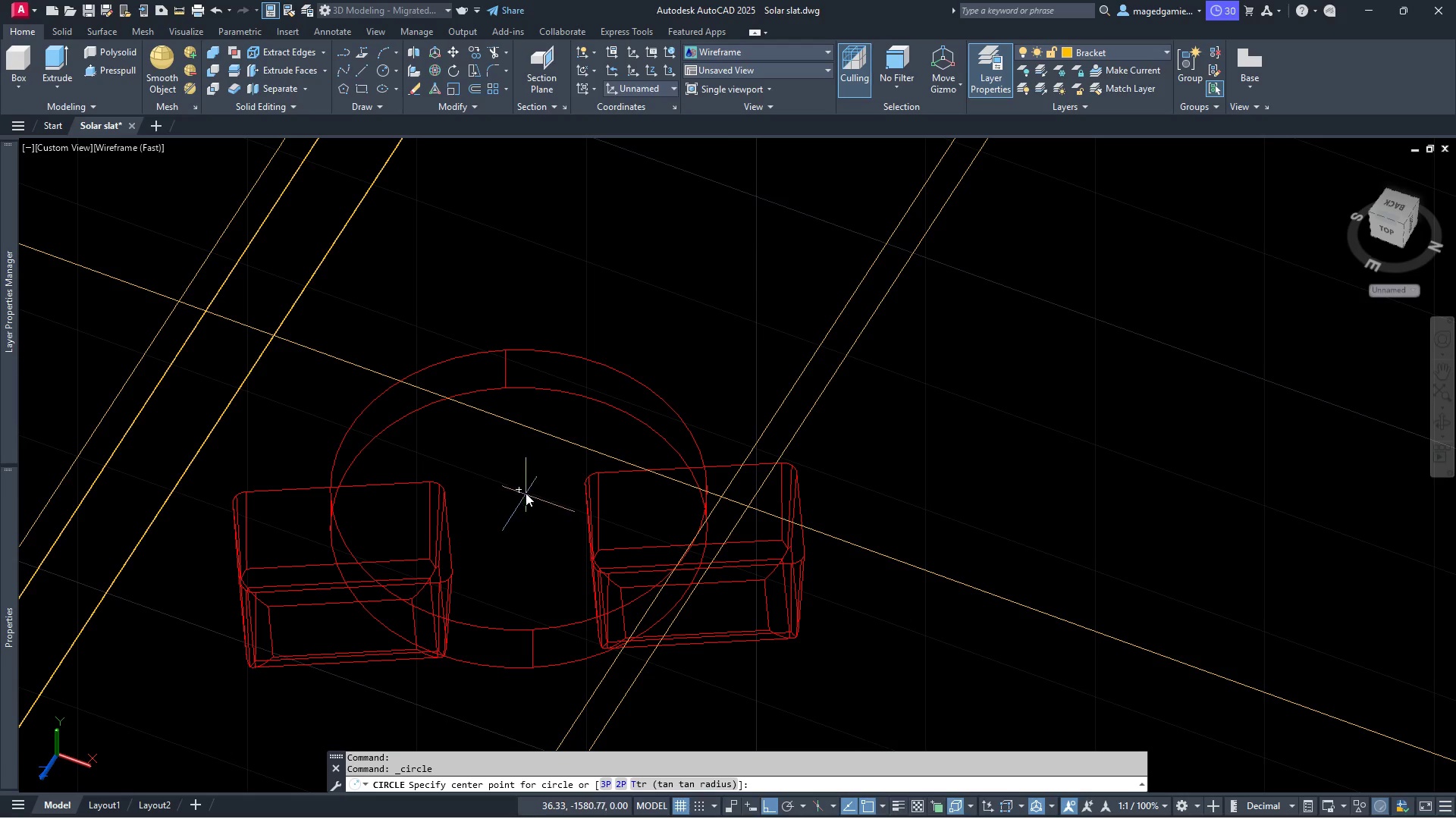 
left_click([519, 489])
 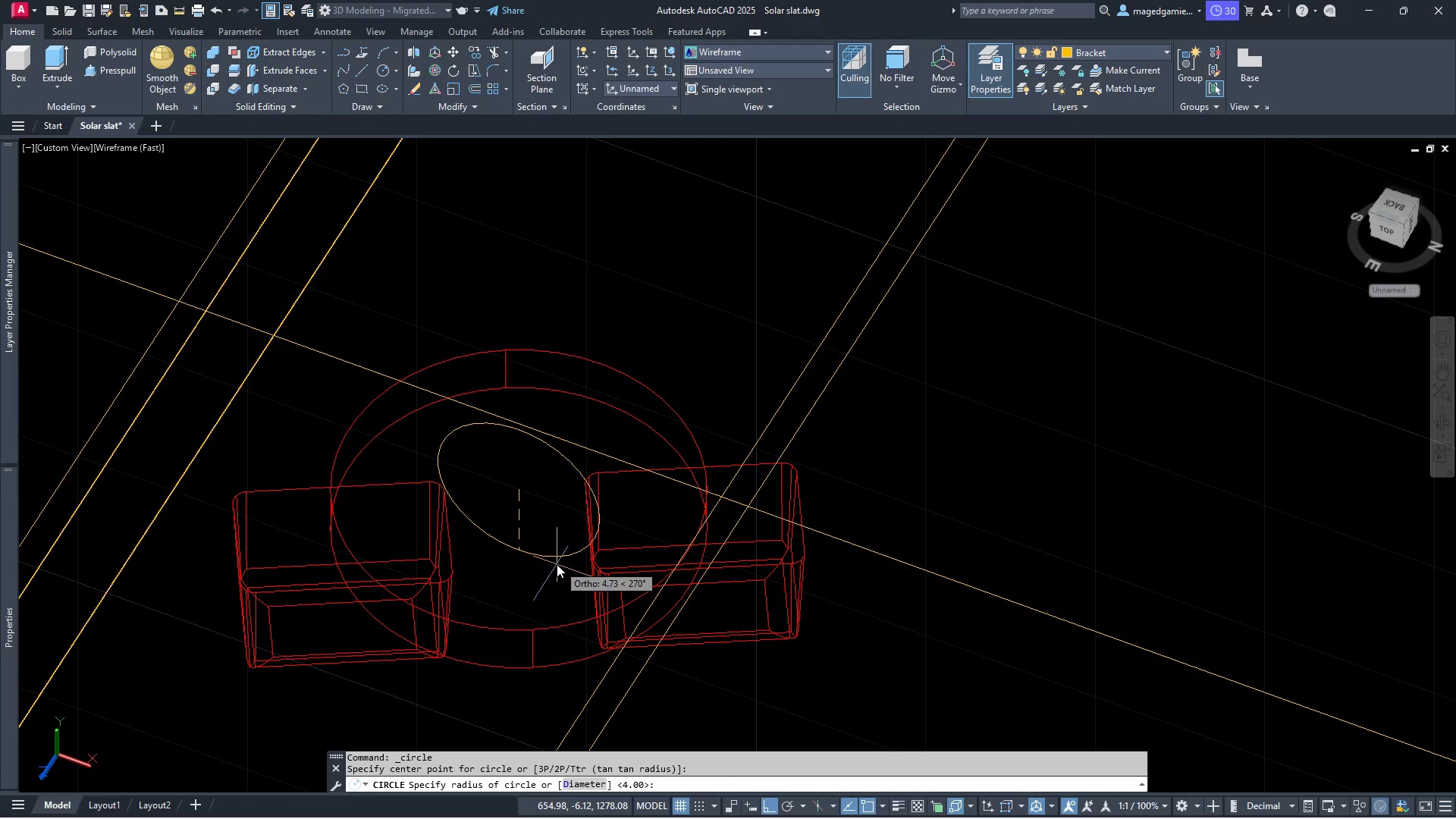 
key(Escape)
 